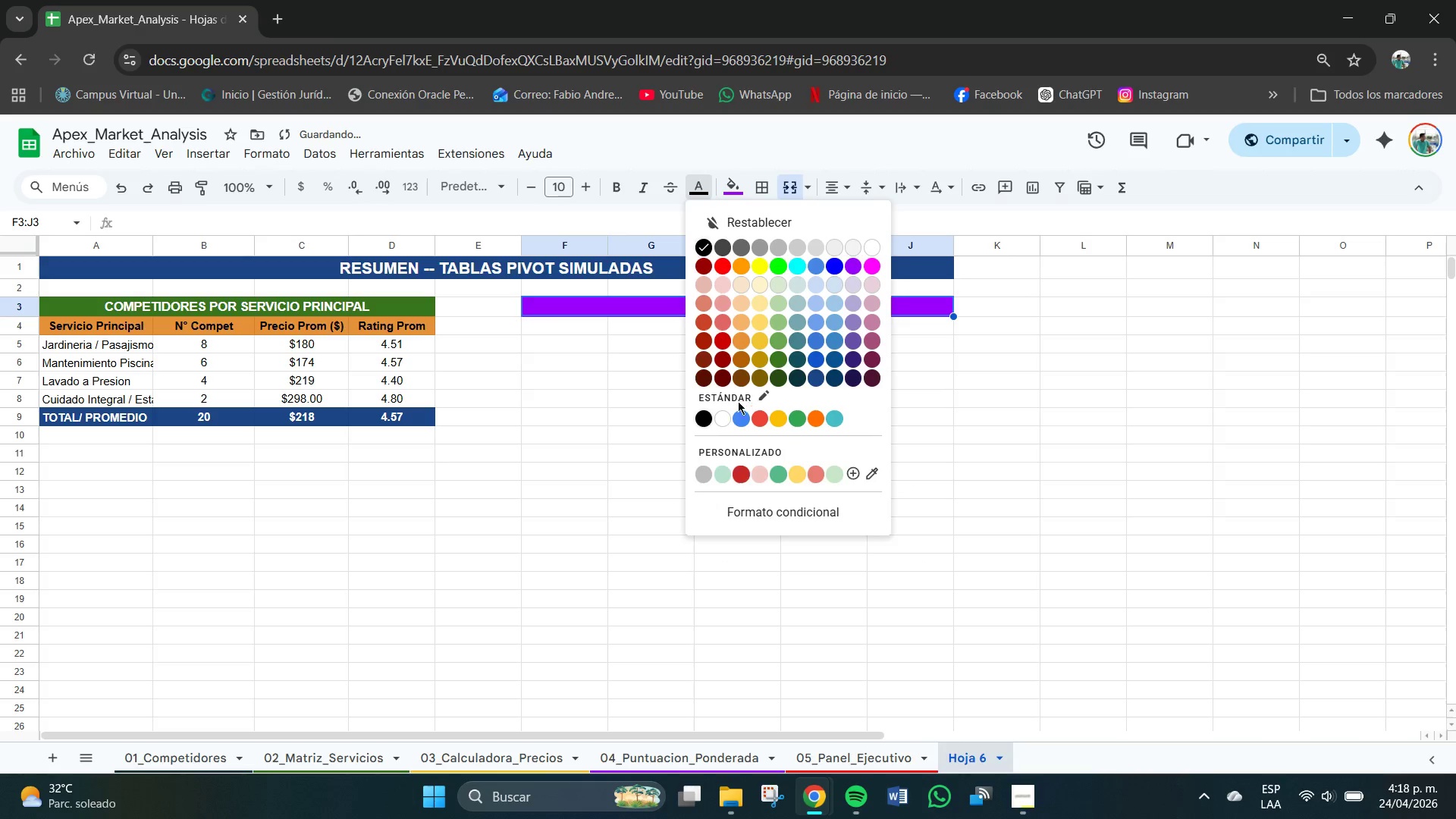 
left_click([726, 422])
 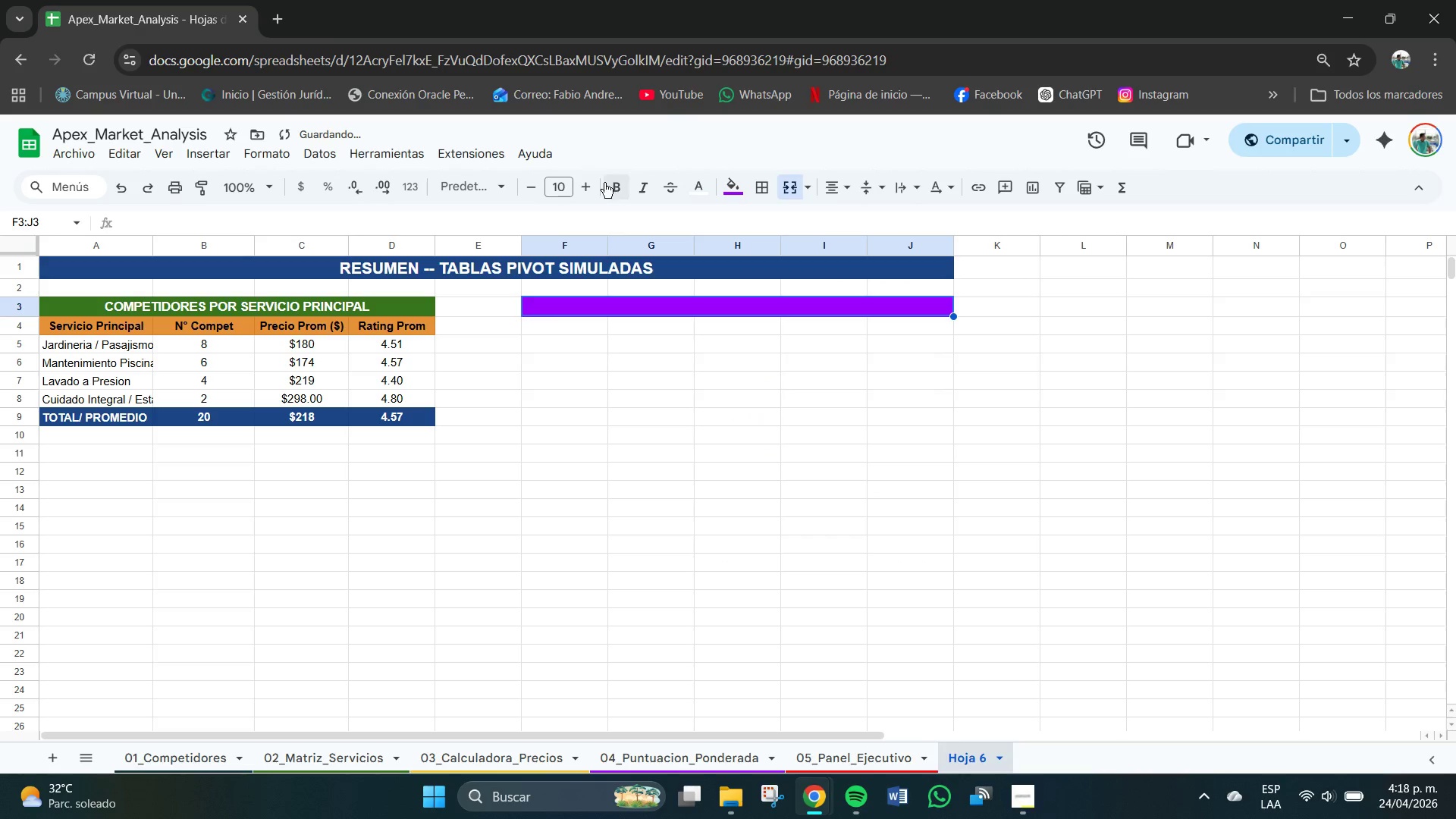 
left_click([609, 184])
 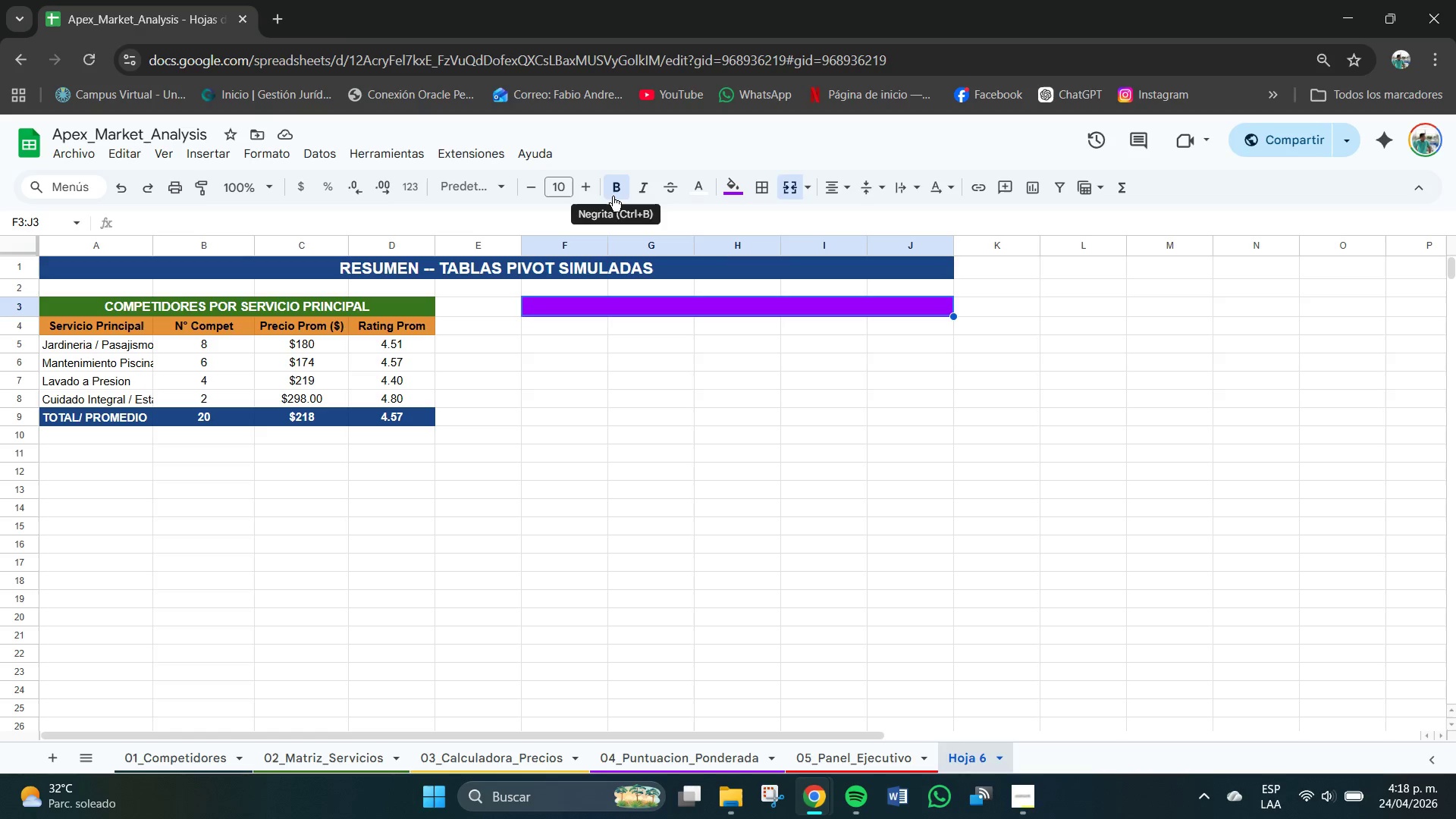 
wait(10.33)
 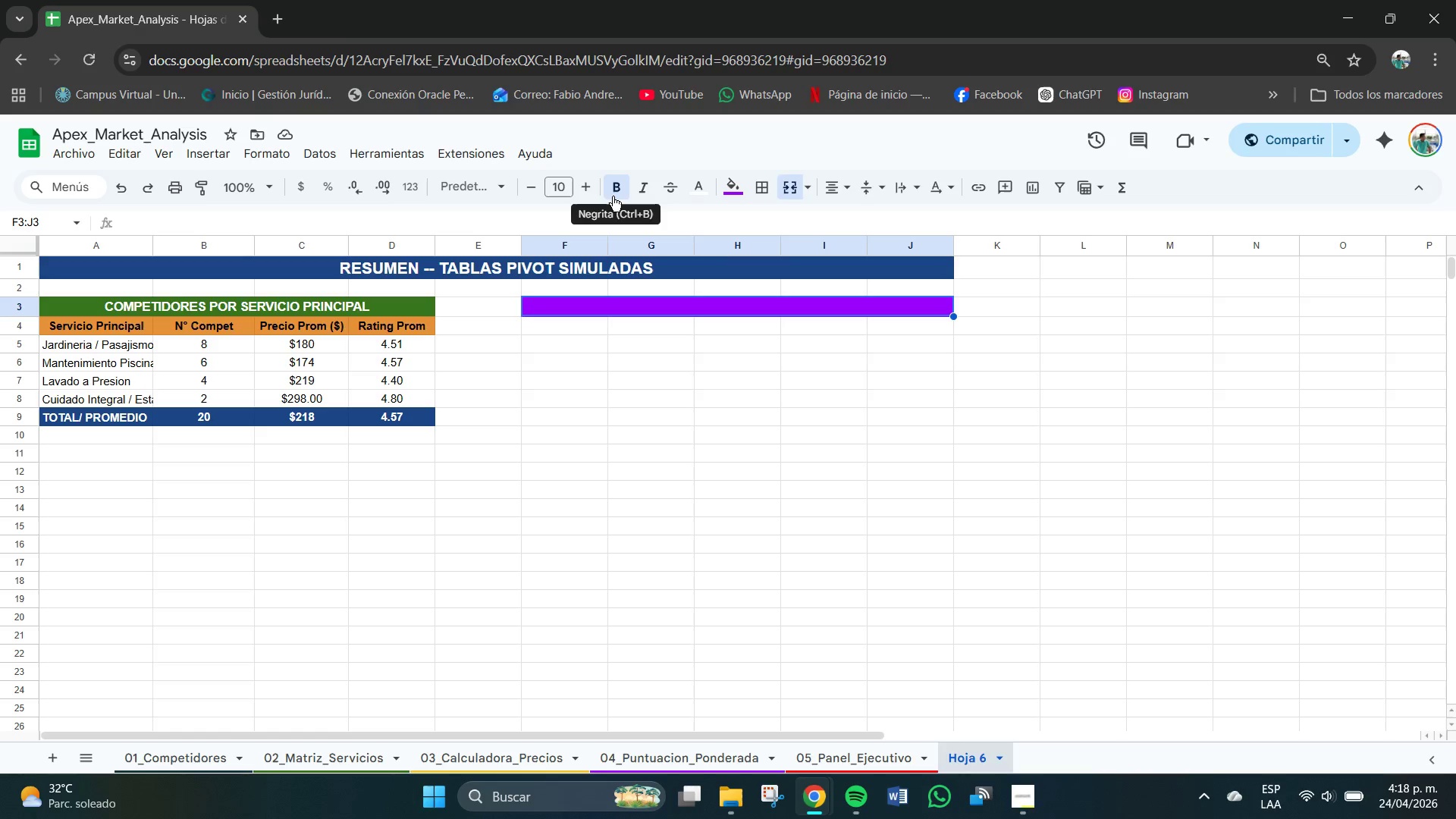 
left_click([559, 184])
 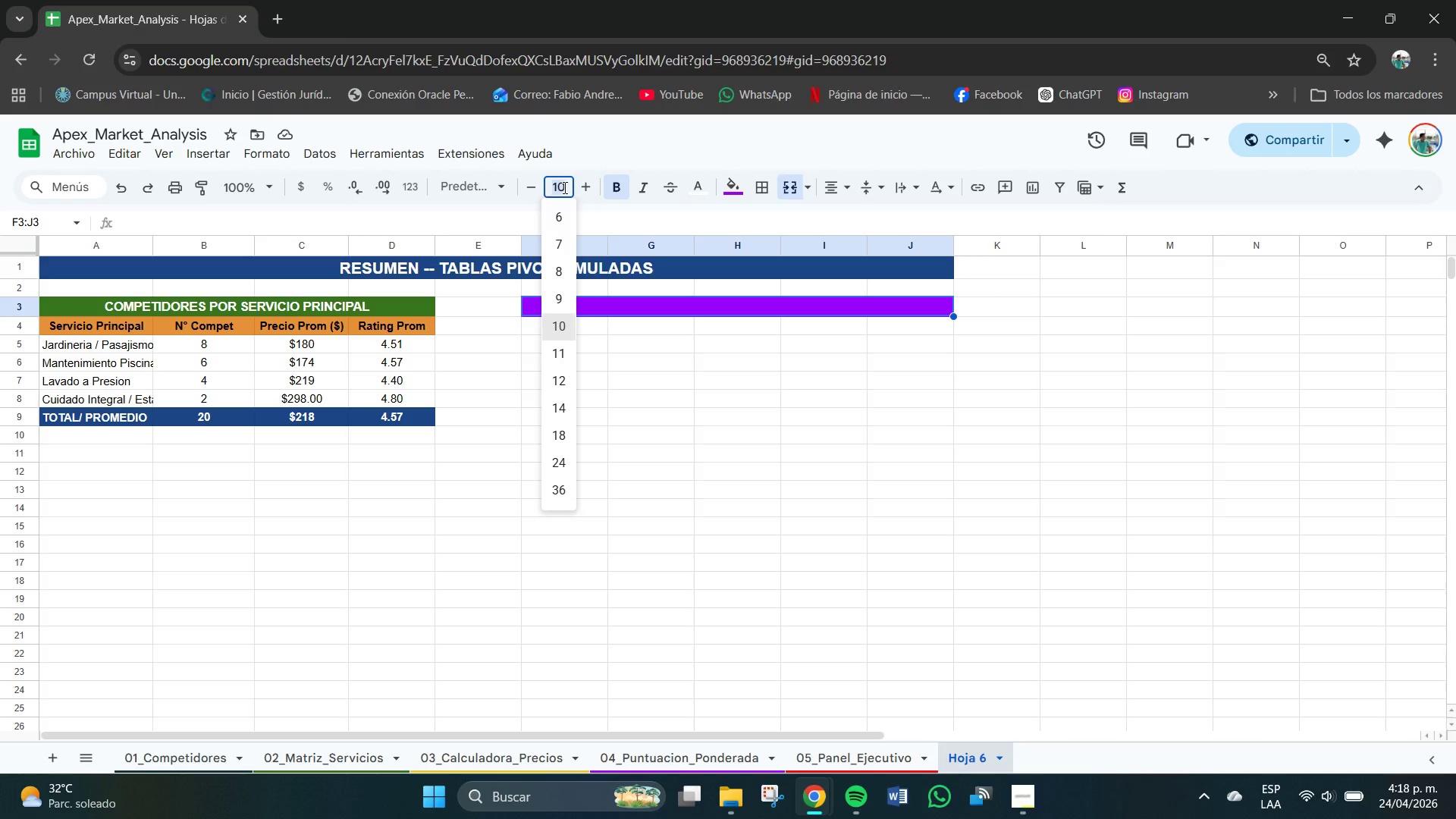 
key(Numpad1)
 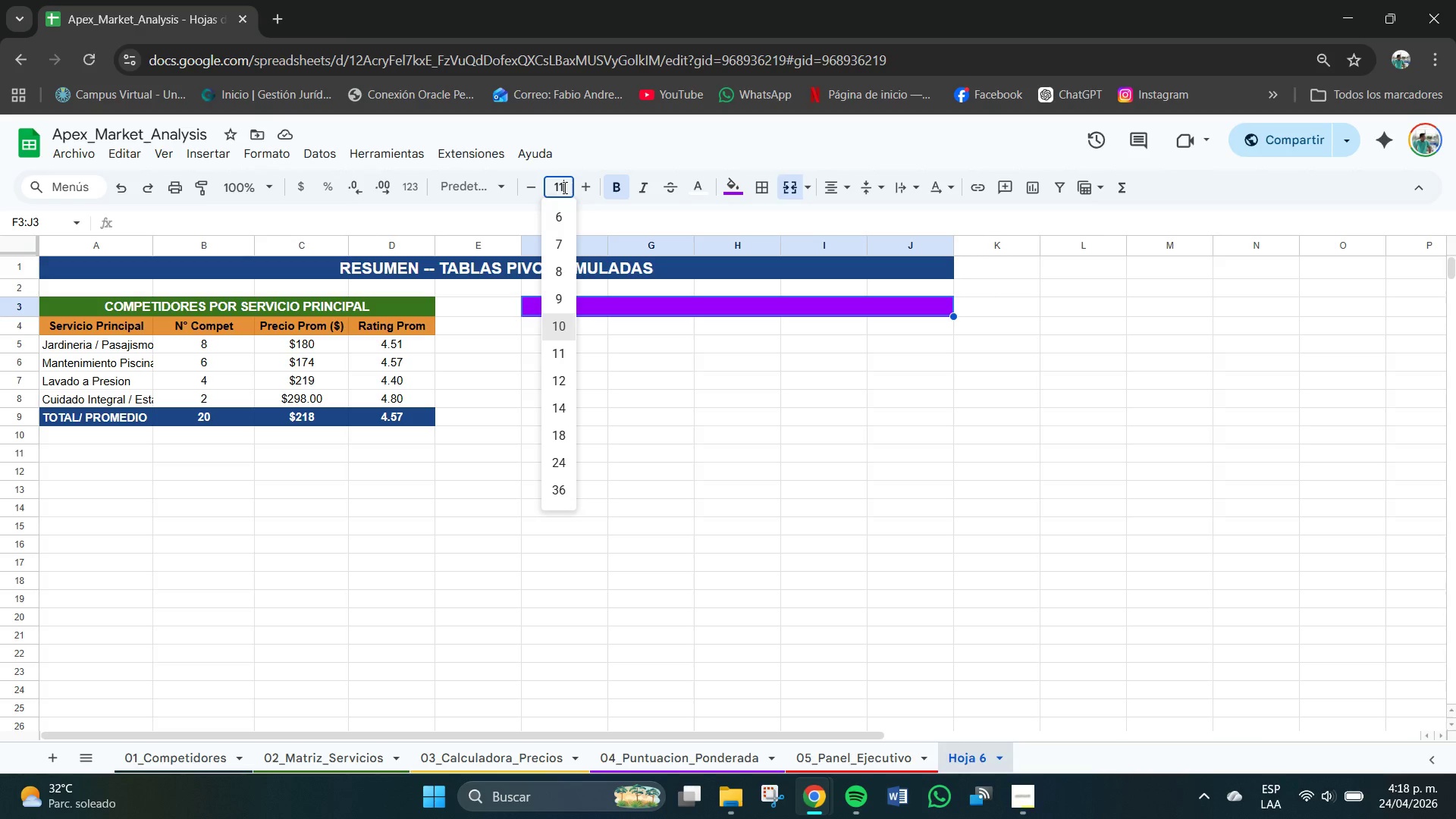 
key(Numpad1)
 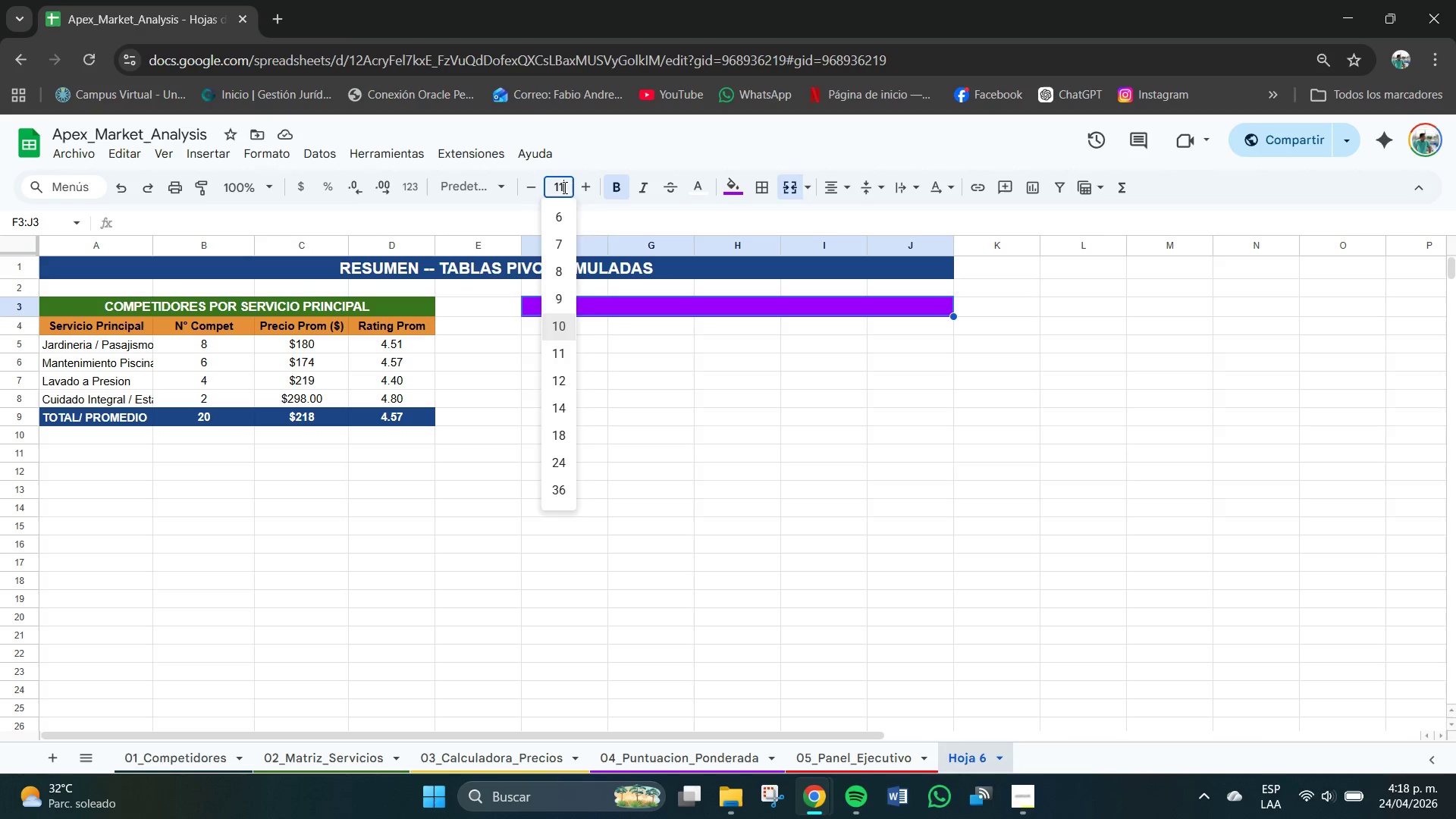 
key(NumpadEnter)
 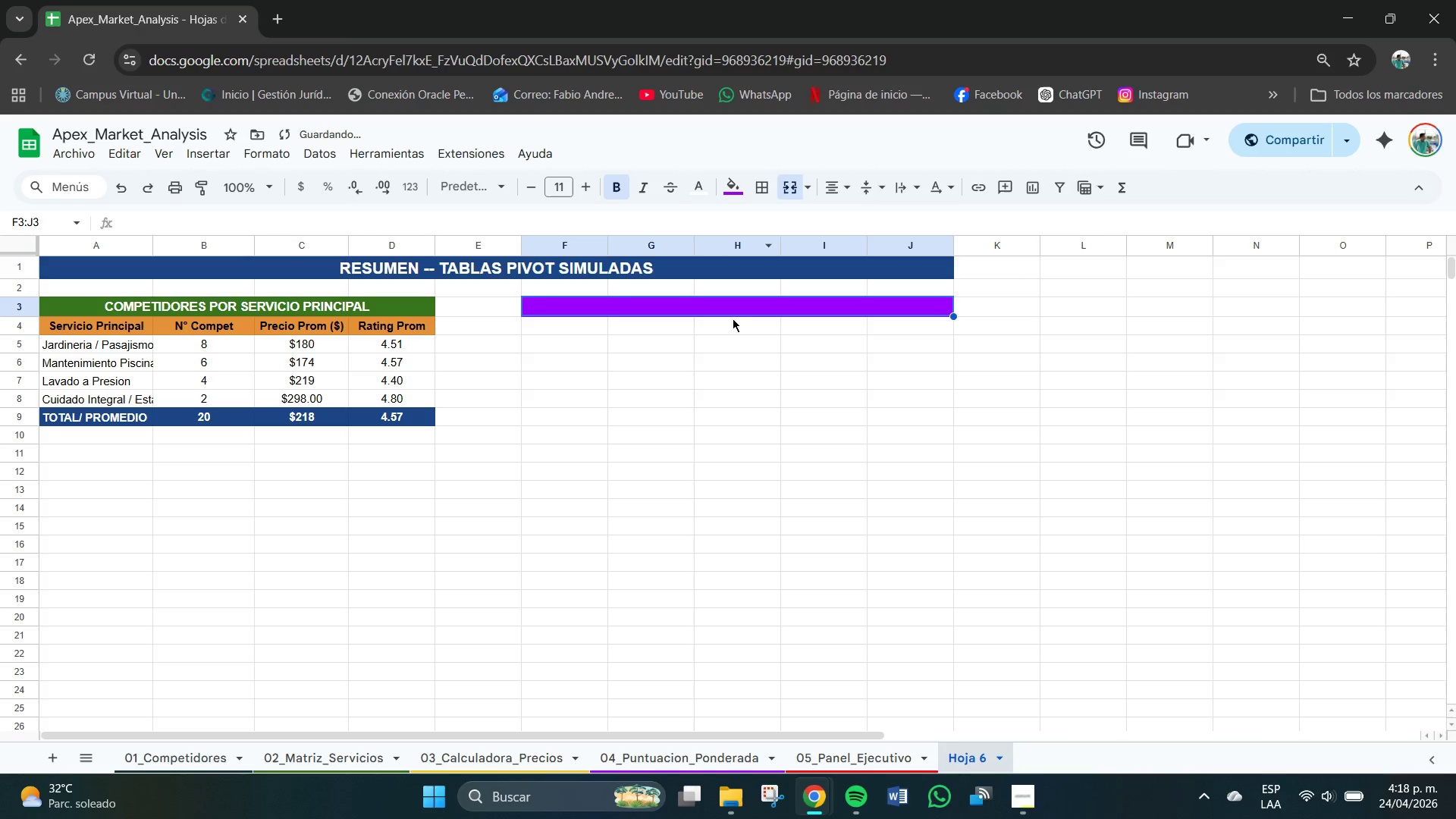 
double_click([723, 308])
 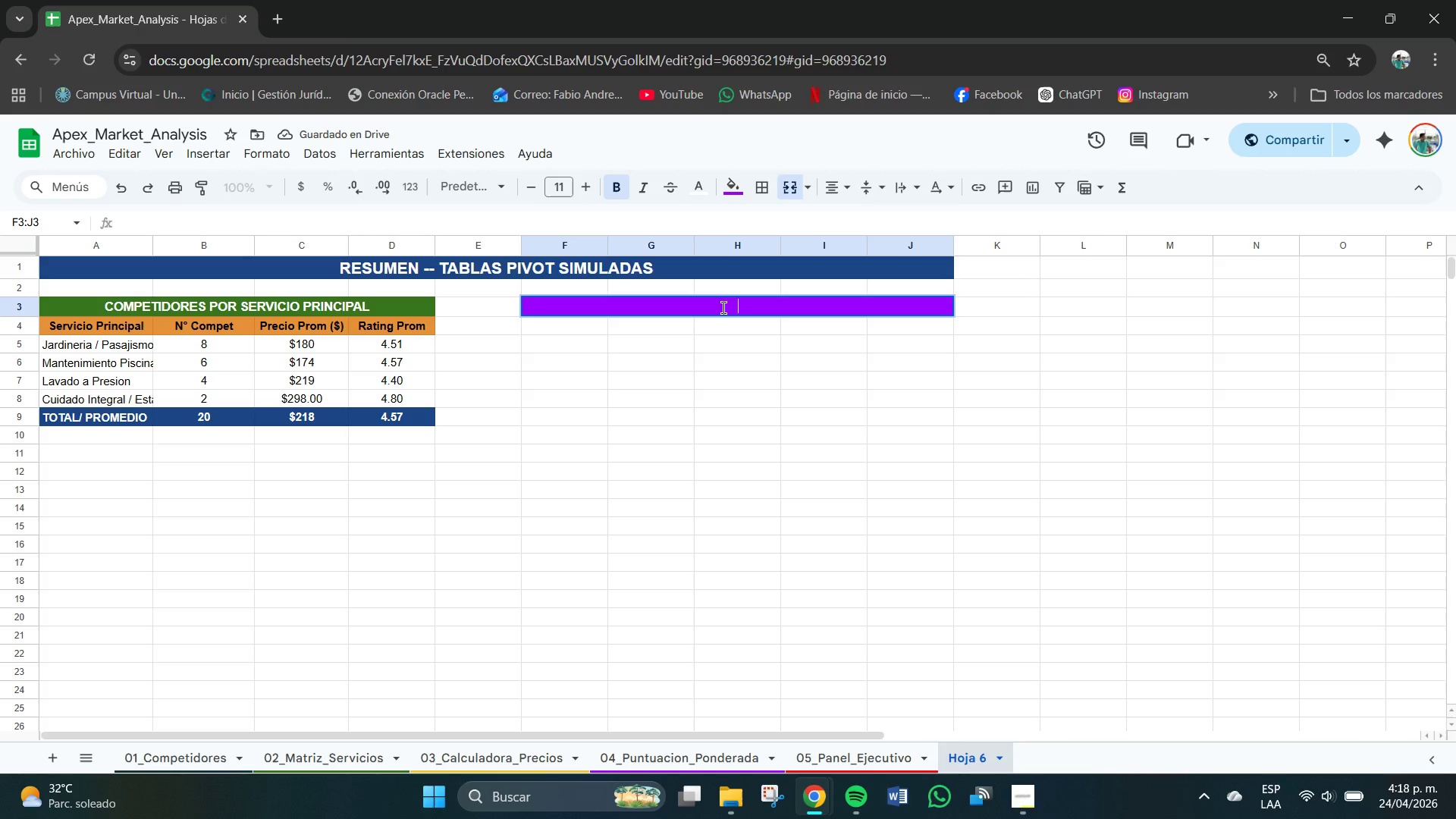 
type(DISTRIBUCION ;O)
key(Backspace)
type(POR MODELO DE PRECIOS )
 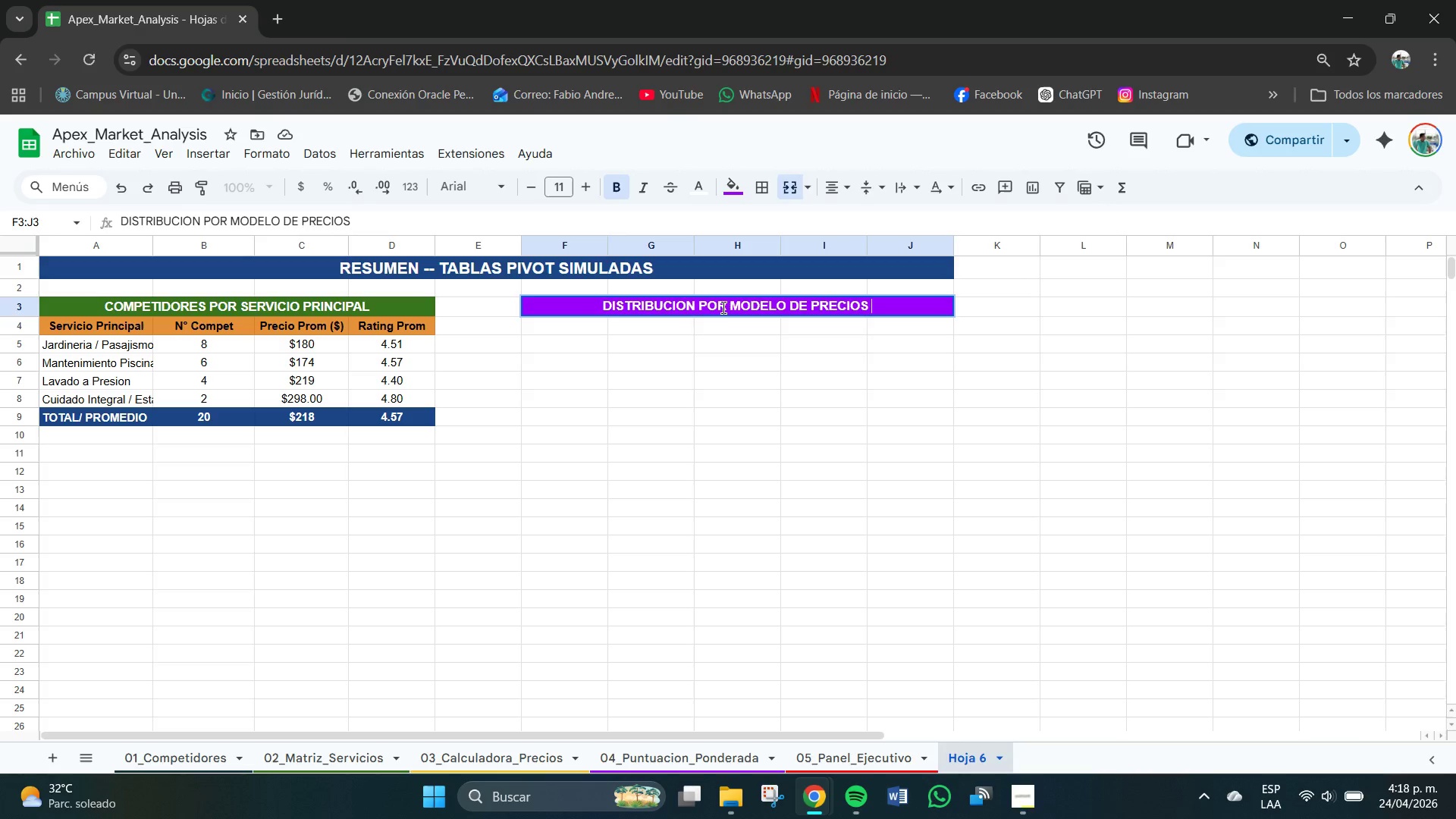 
key(Enter)
 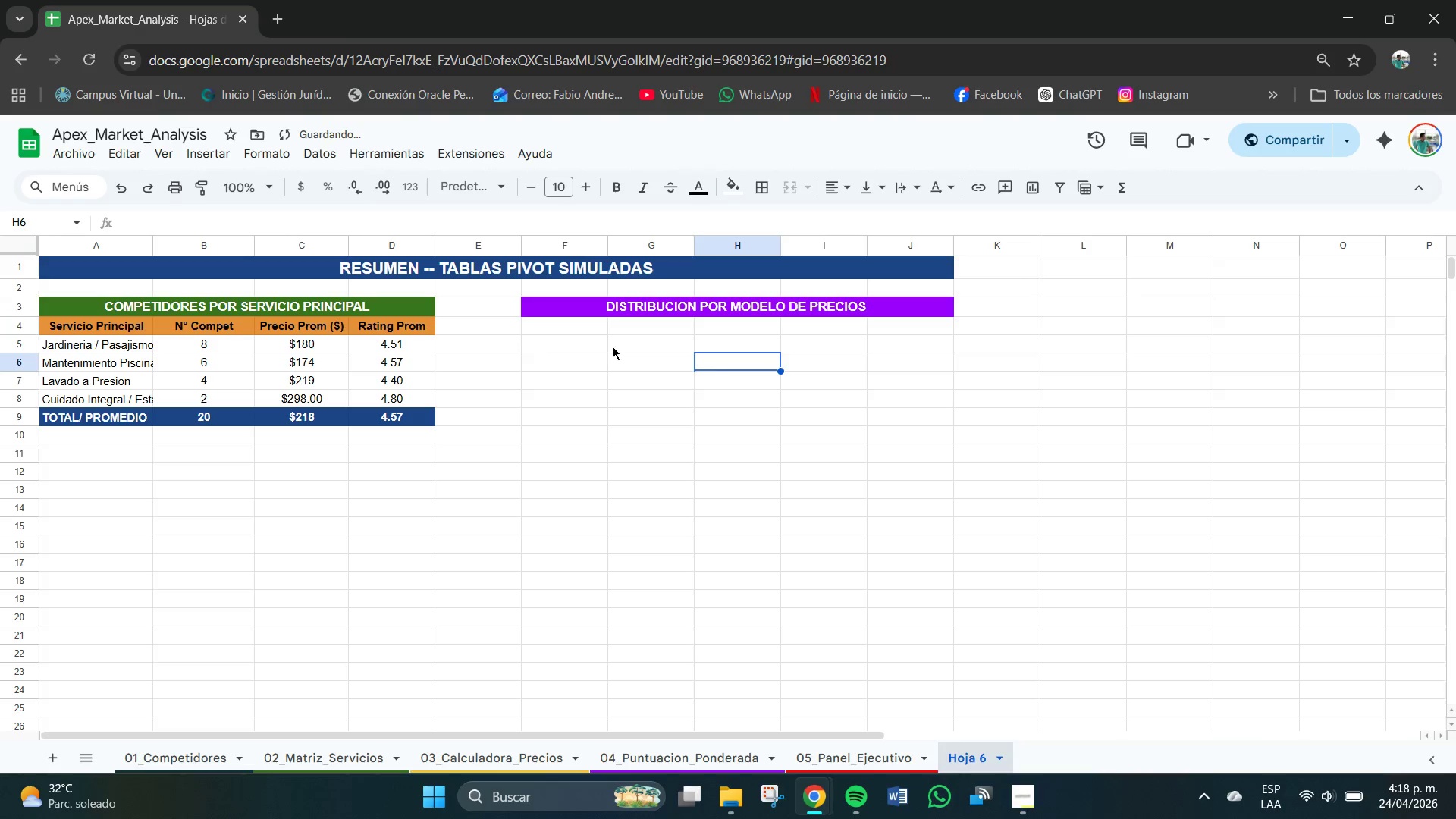 
left_click([551, 328])
 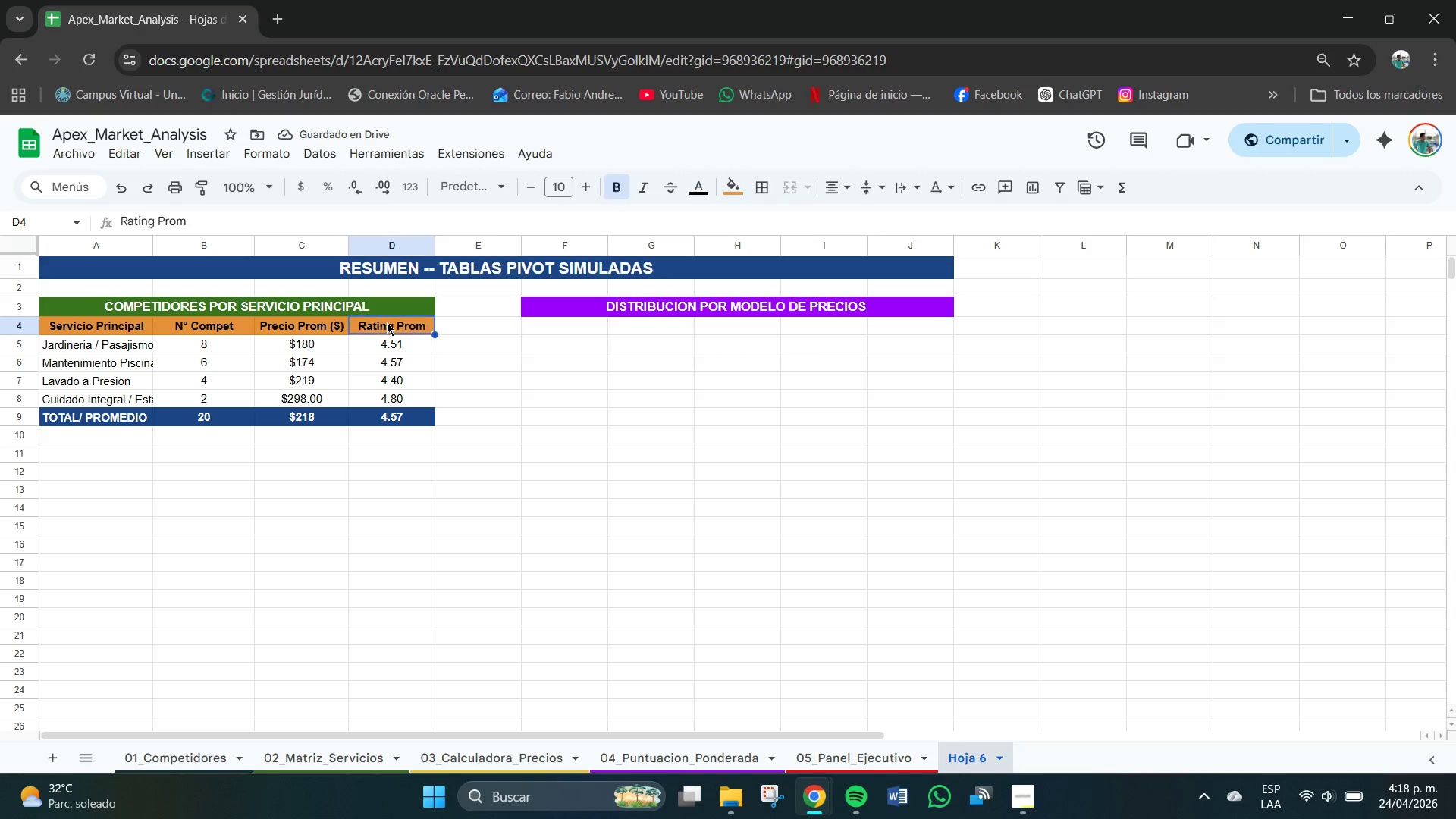 
left_click_drag(start_coordinate=[544, 326], to_coordinate=[918, 331])
 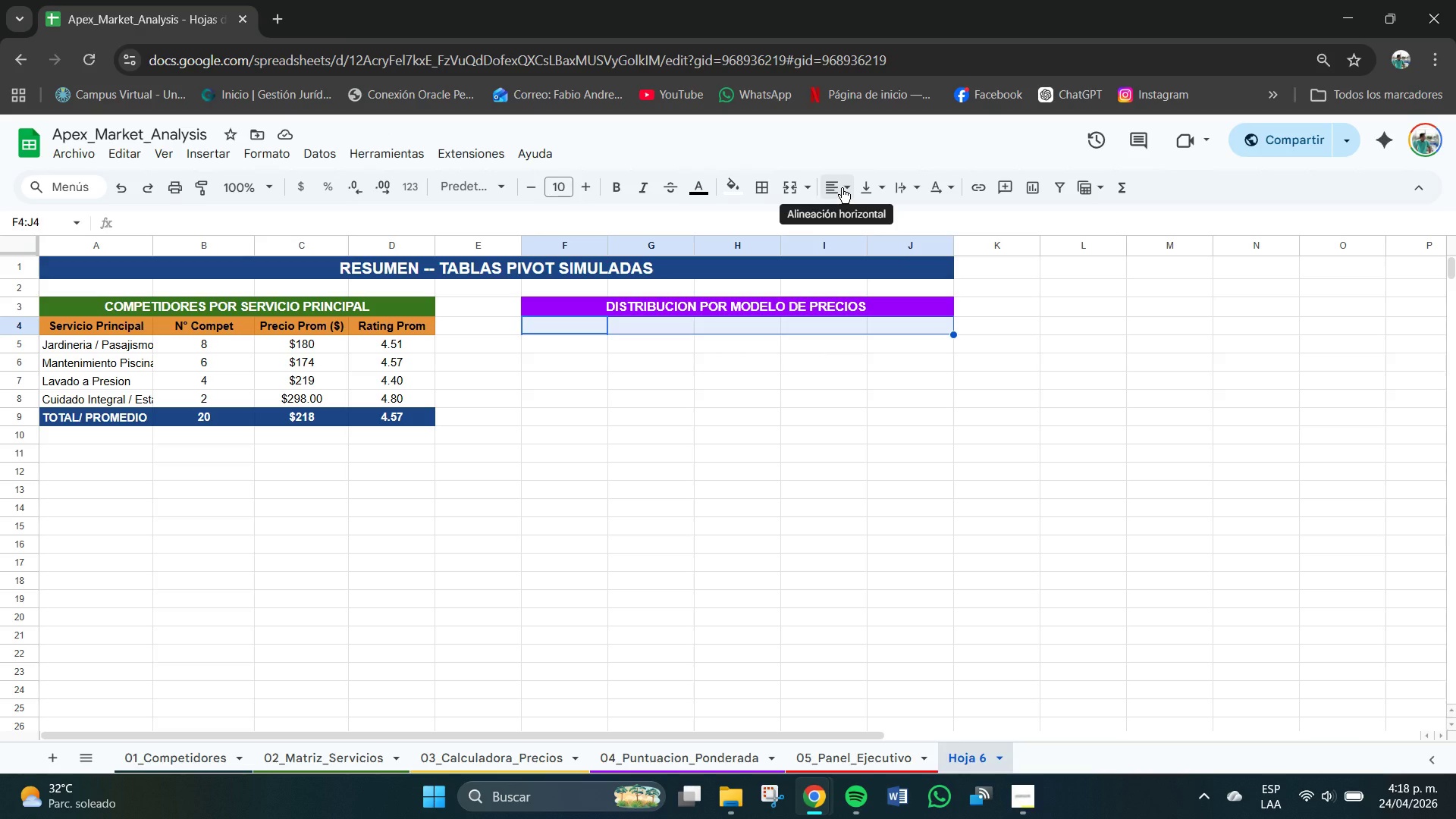 
left_click([844, 188])
 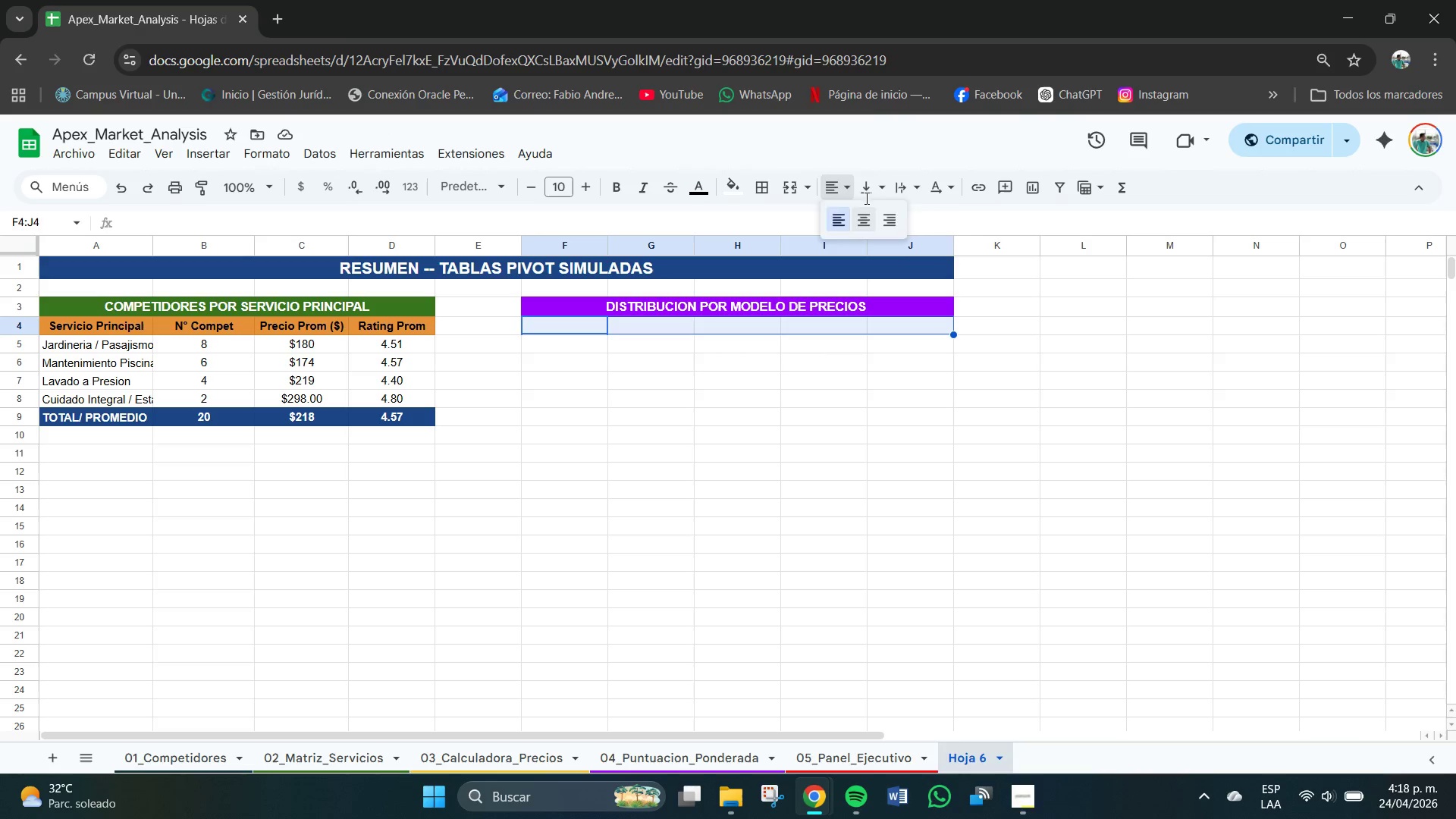 
double_click([868, 187])
 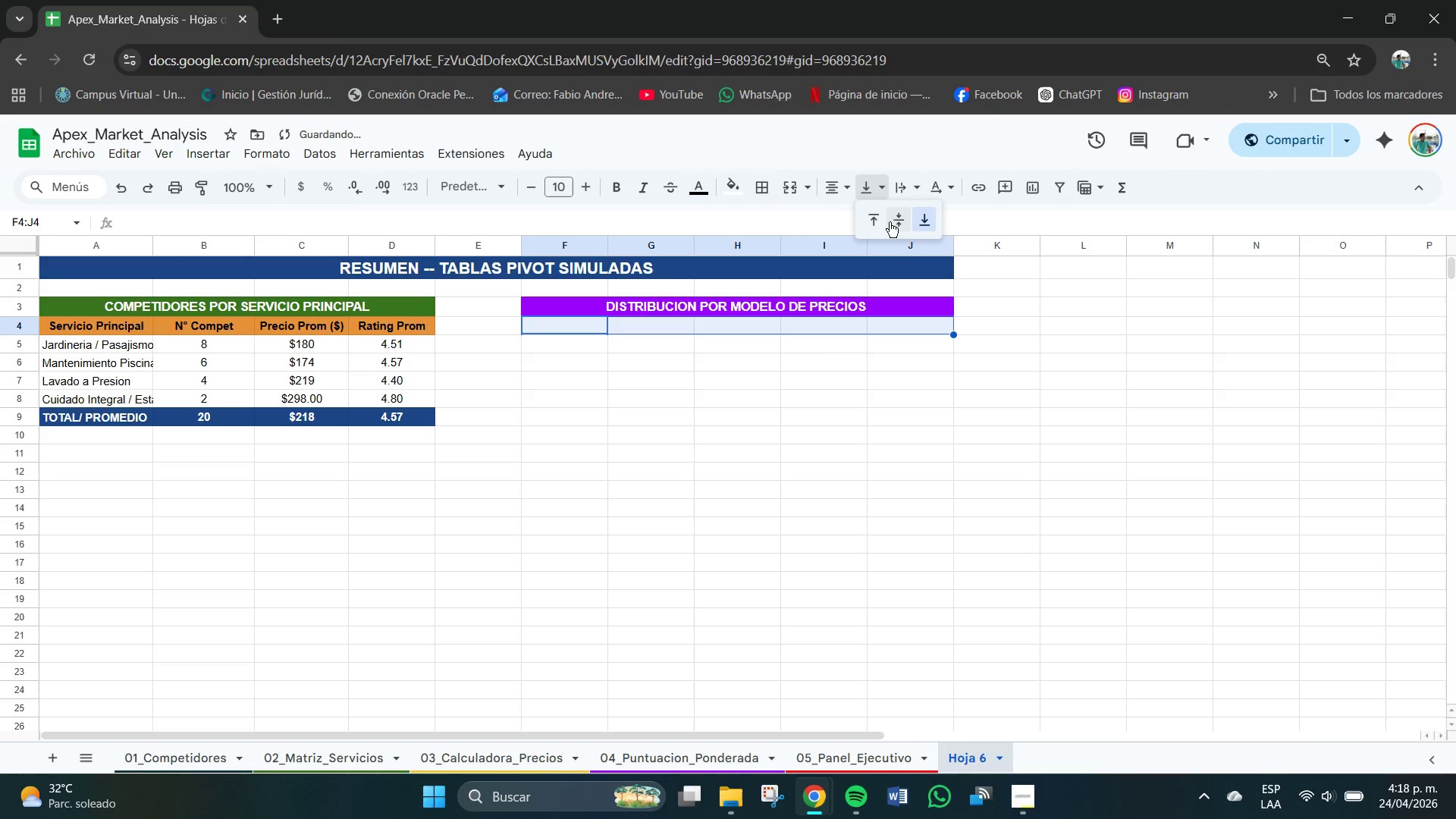 
left_click([899, 218])
 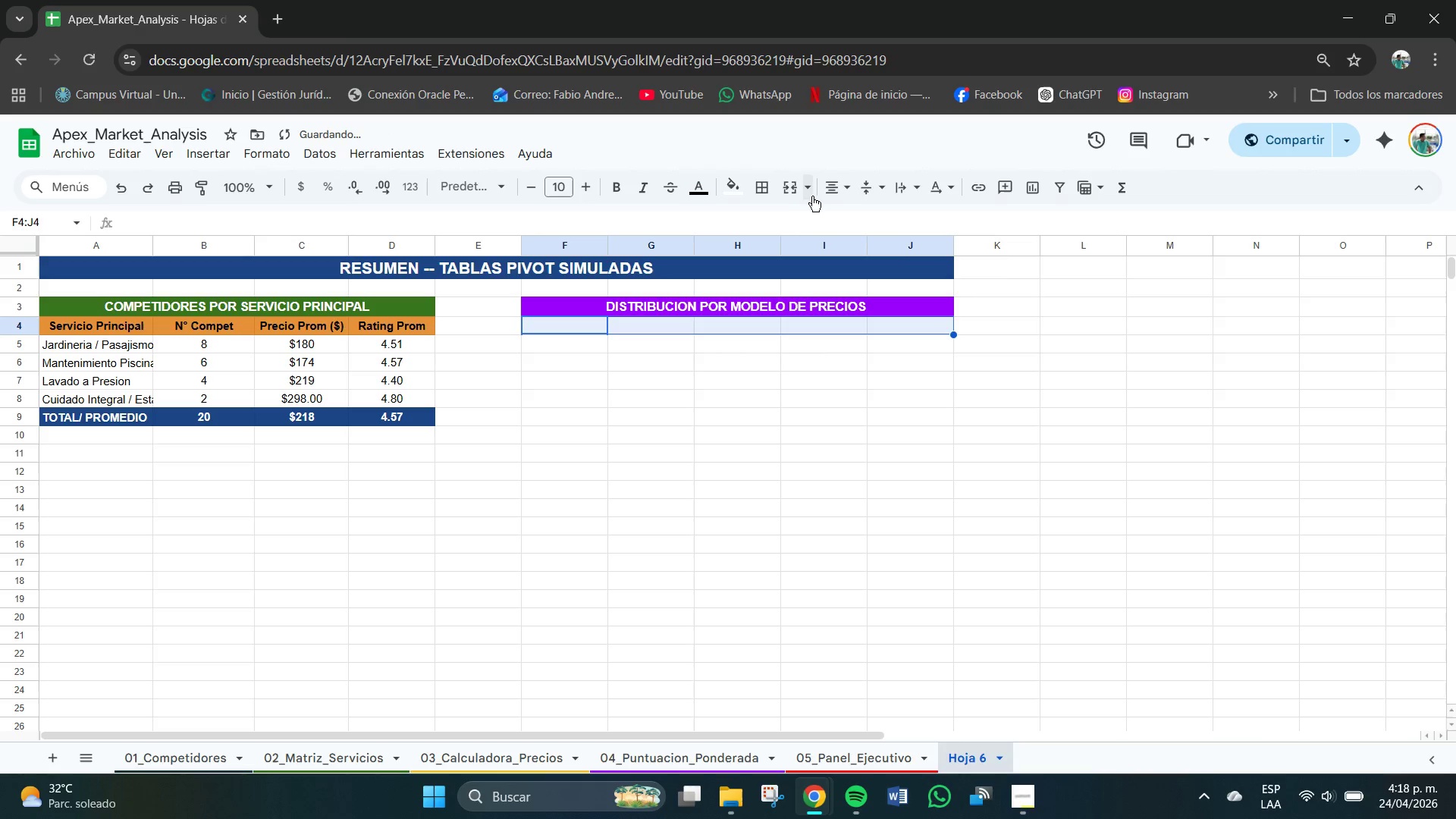 
left_click([808, 190])
 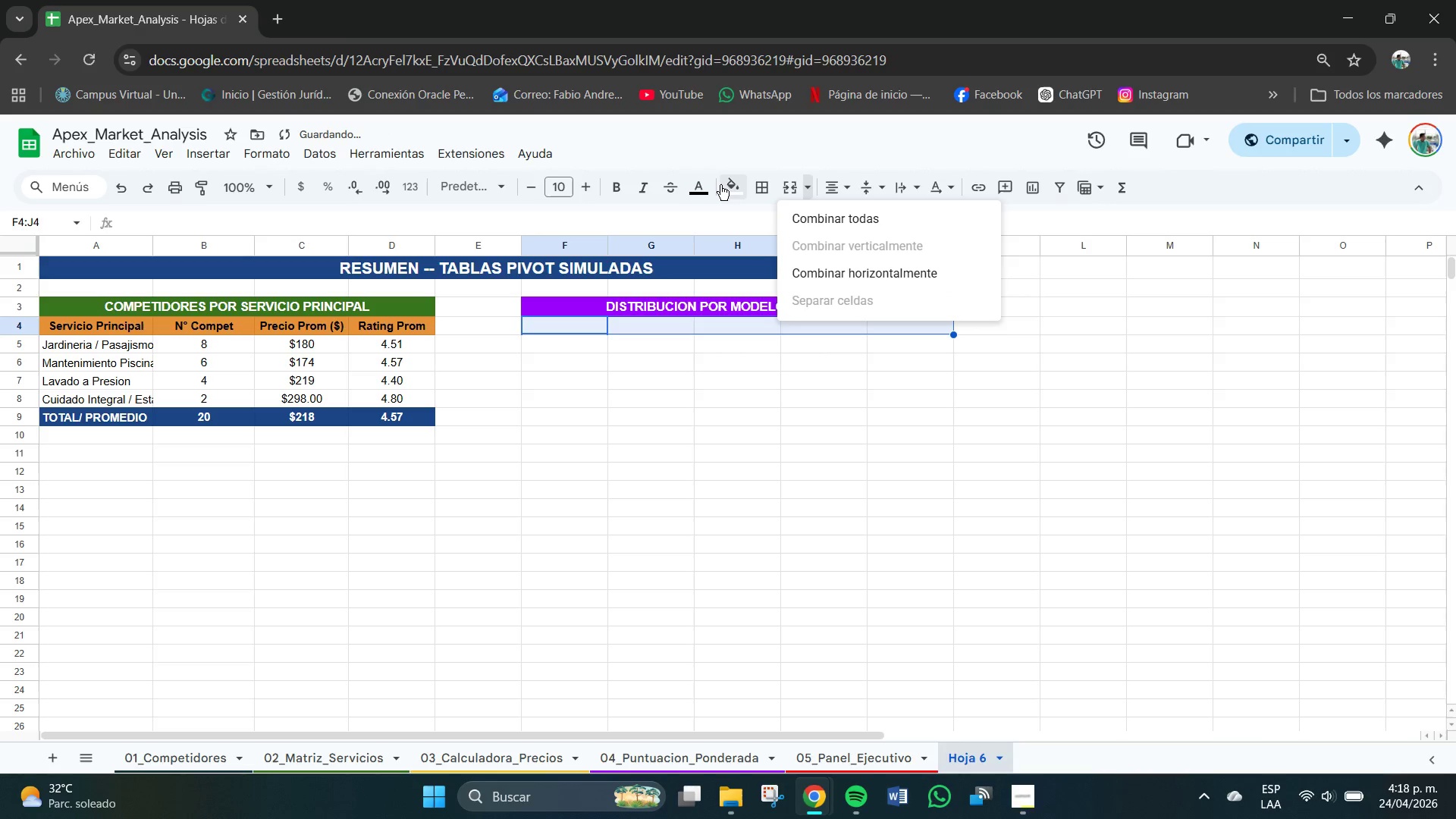 
left_click([728, 185])
 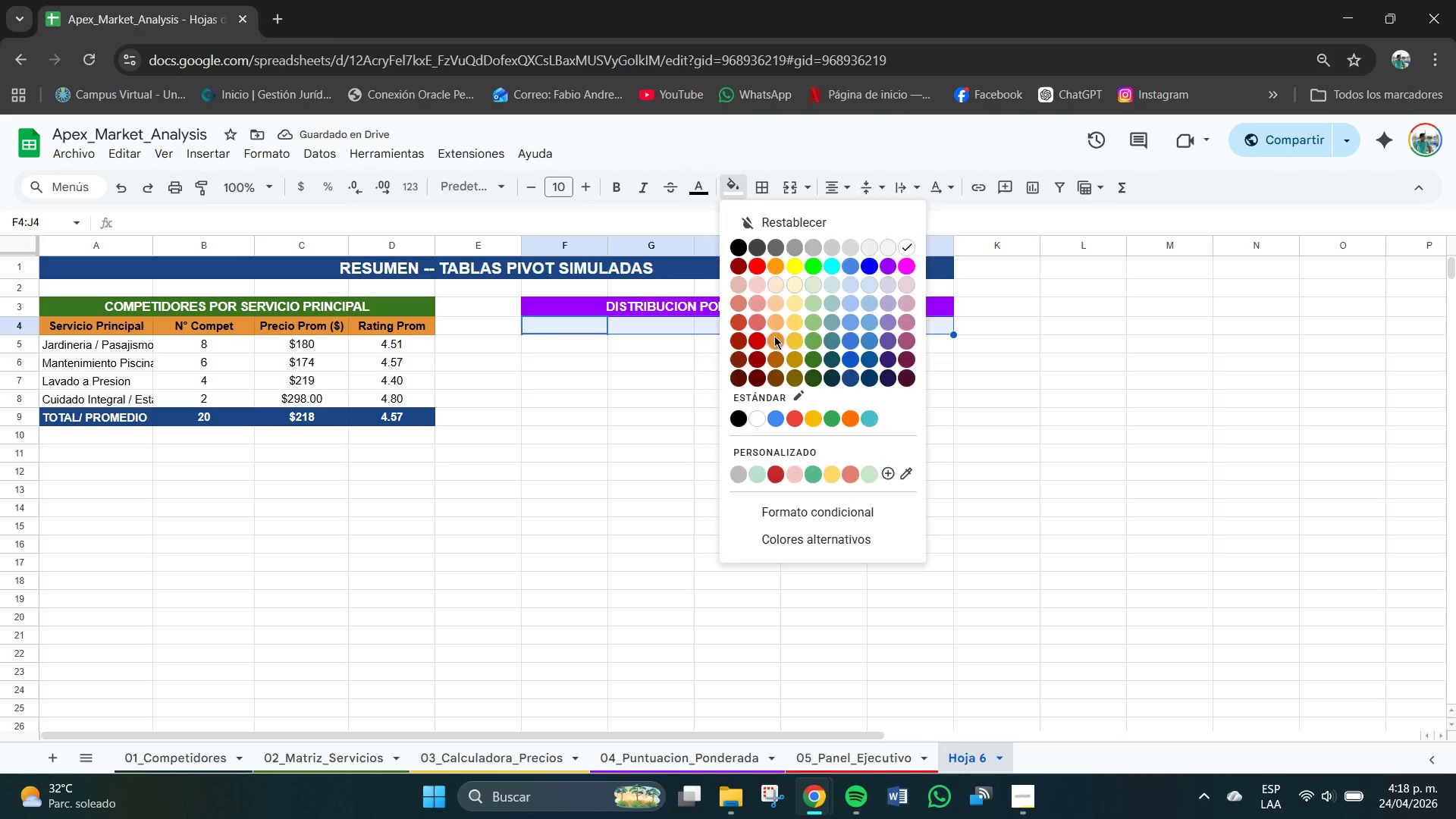 
double_click([711, 356])
 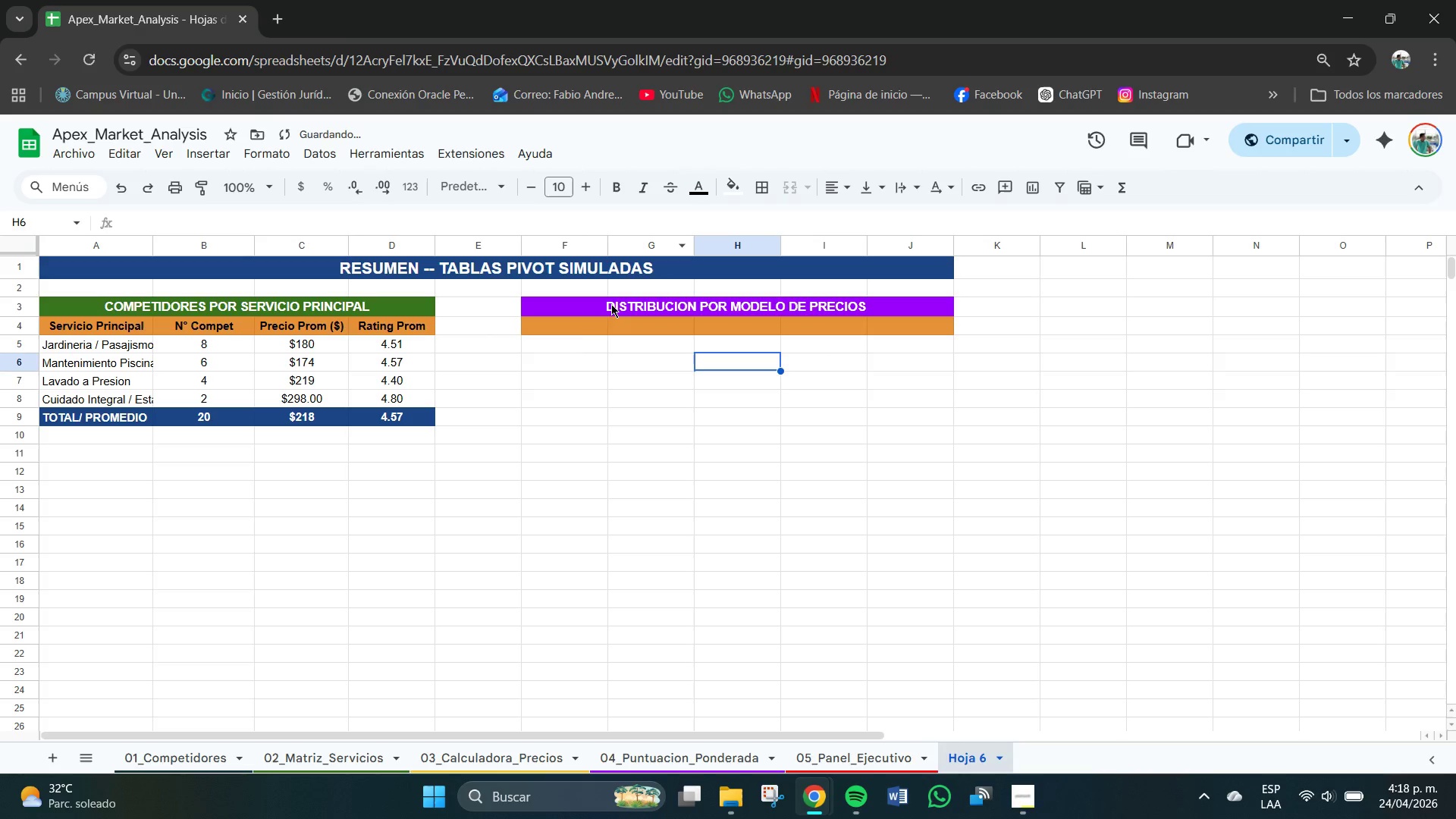 
left_click_drag(start_coordinate=[567, 327], to_coordinate=[895, 325])
 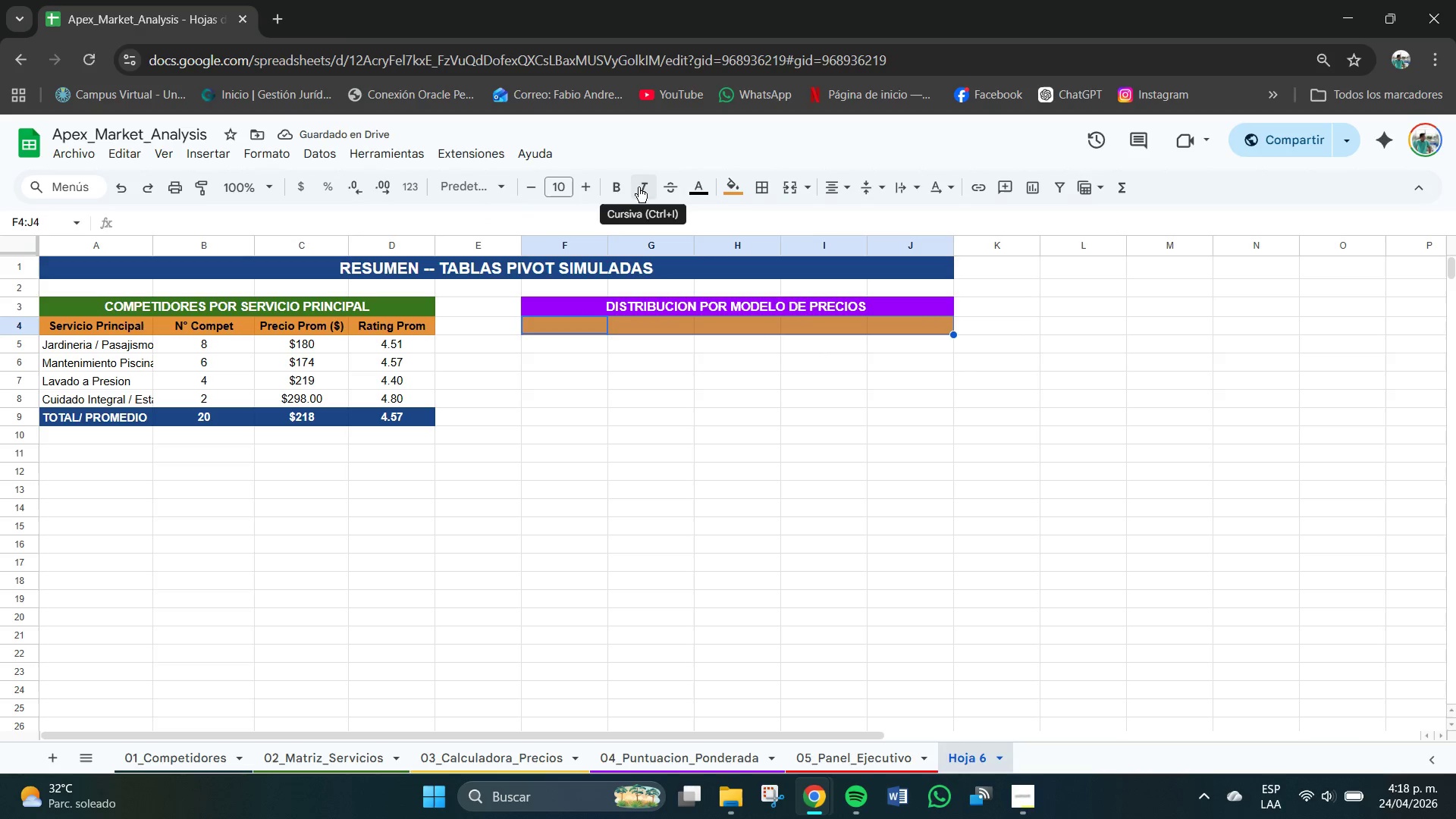 
left_click([620, 186])
 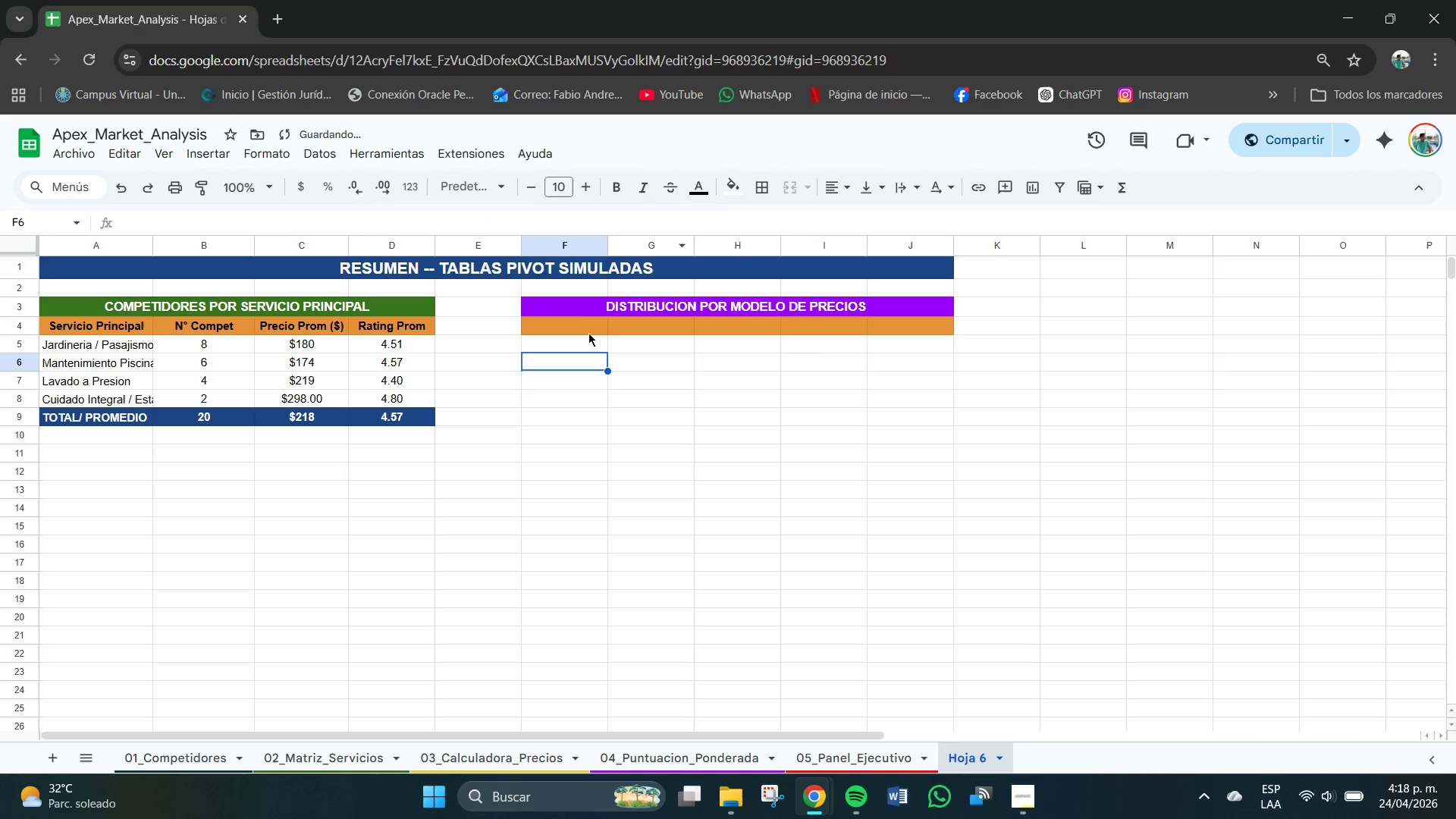 
double_click([581, 323])
 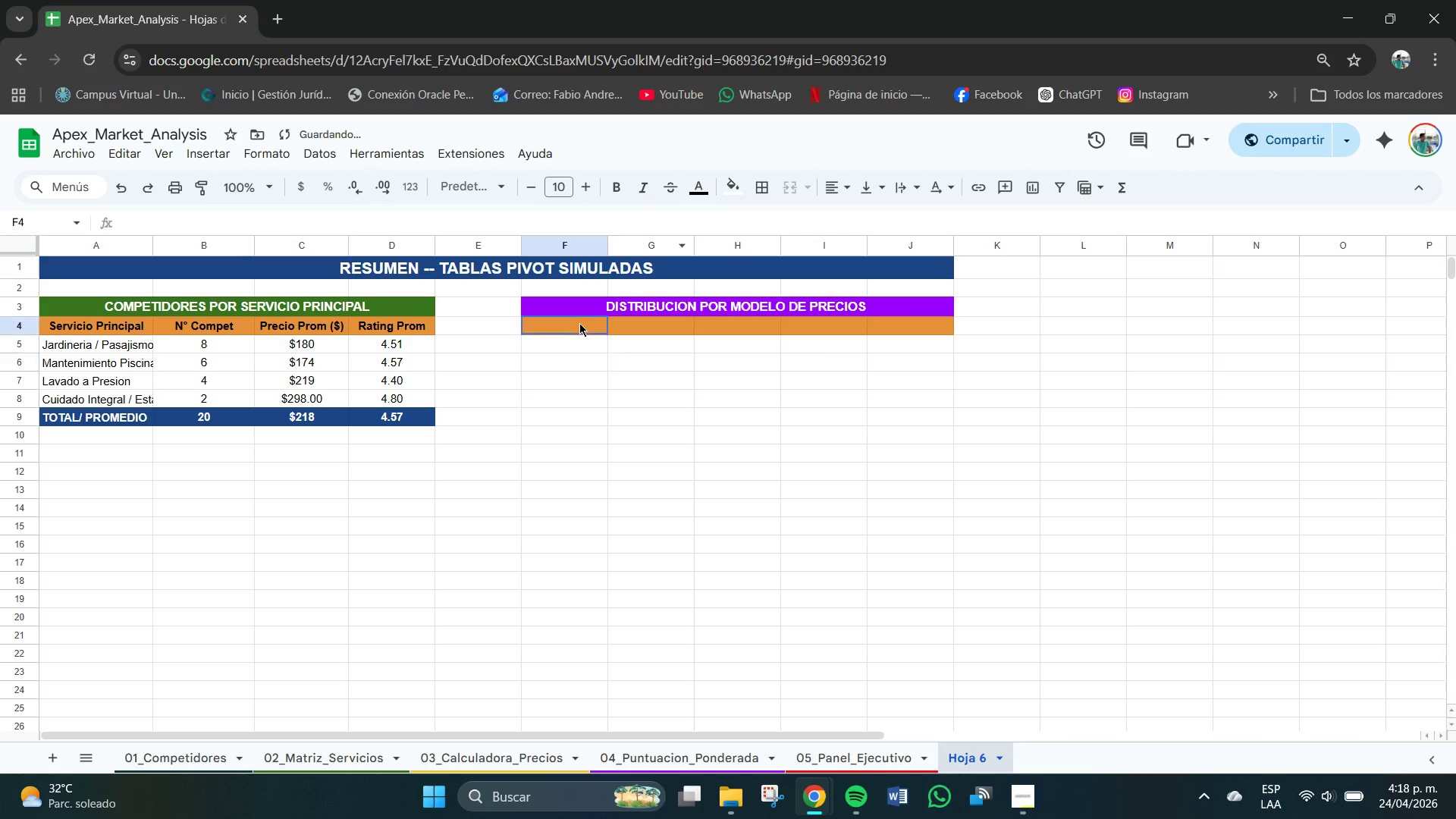 
triple_click([579, 323])
 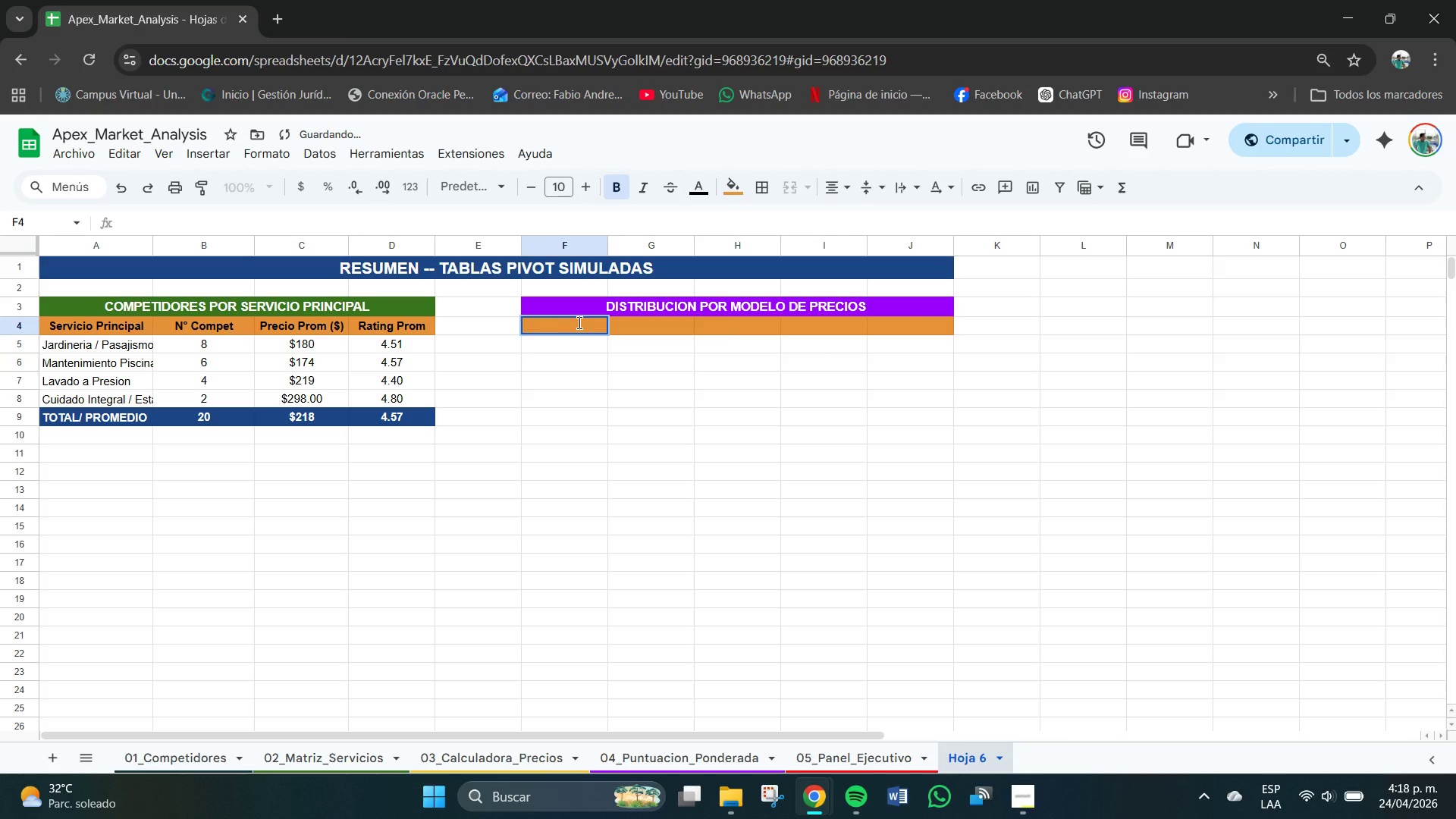 
type(Modelo de p)
key(Backspace)
type(PreciosN!)
key(Backspace)
type(| Compet)
 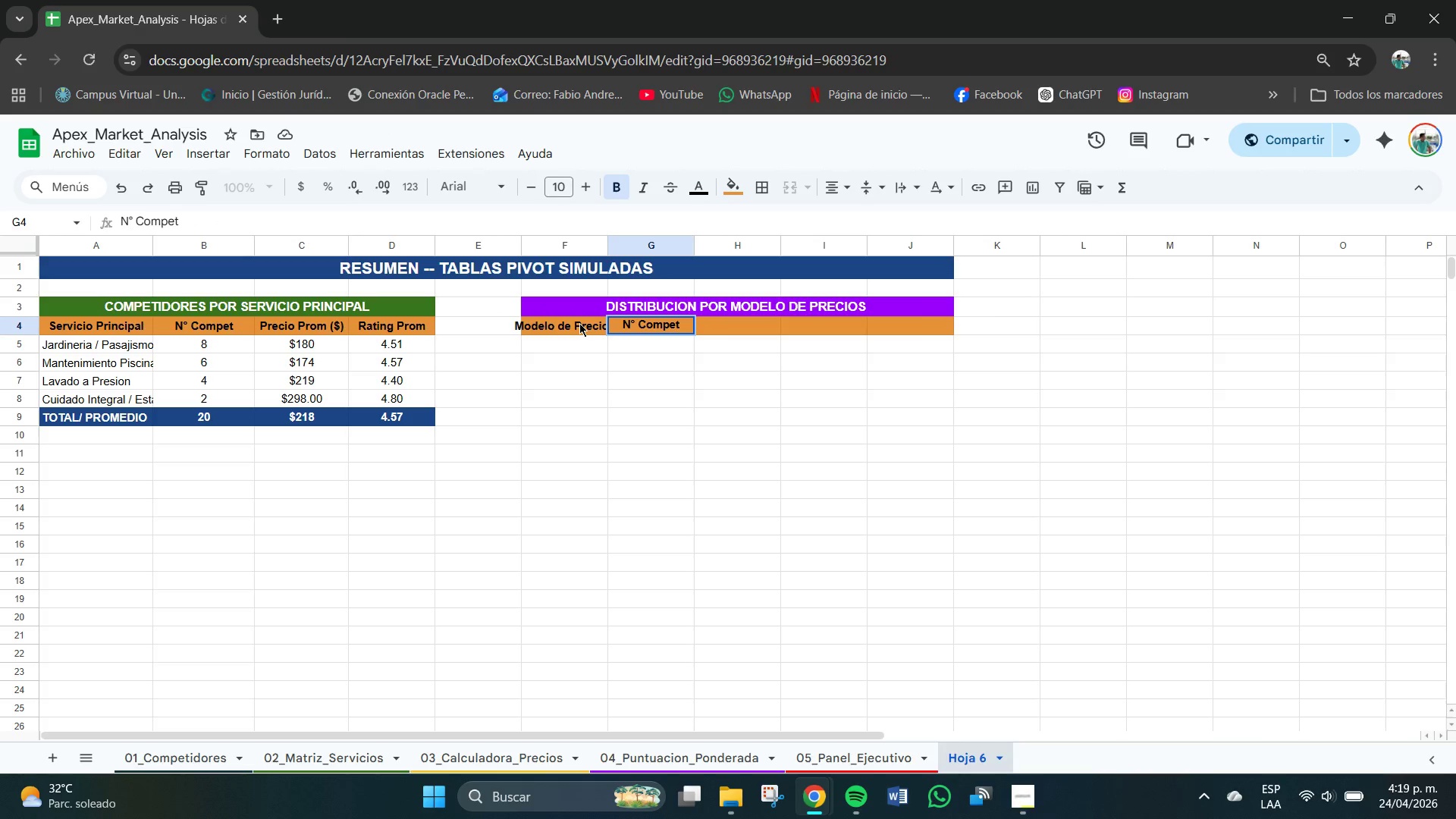 
hold_key(key=Tab, duration=8.56)
 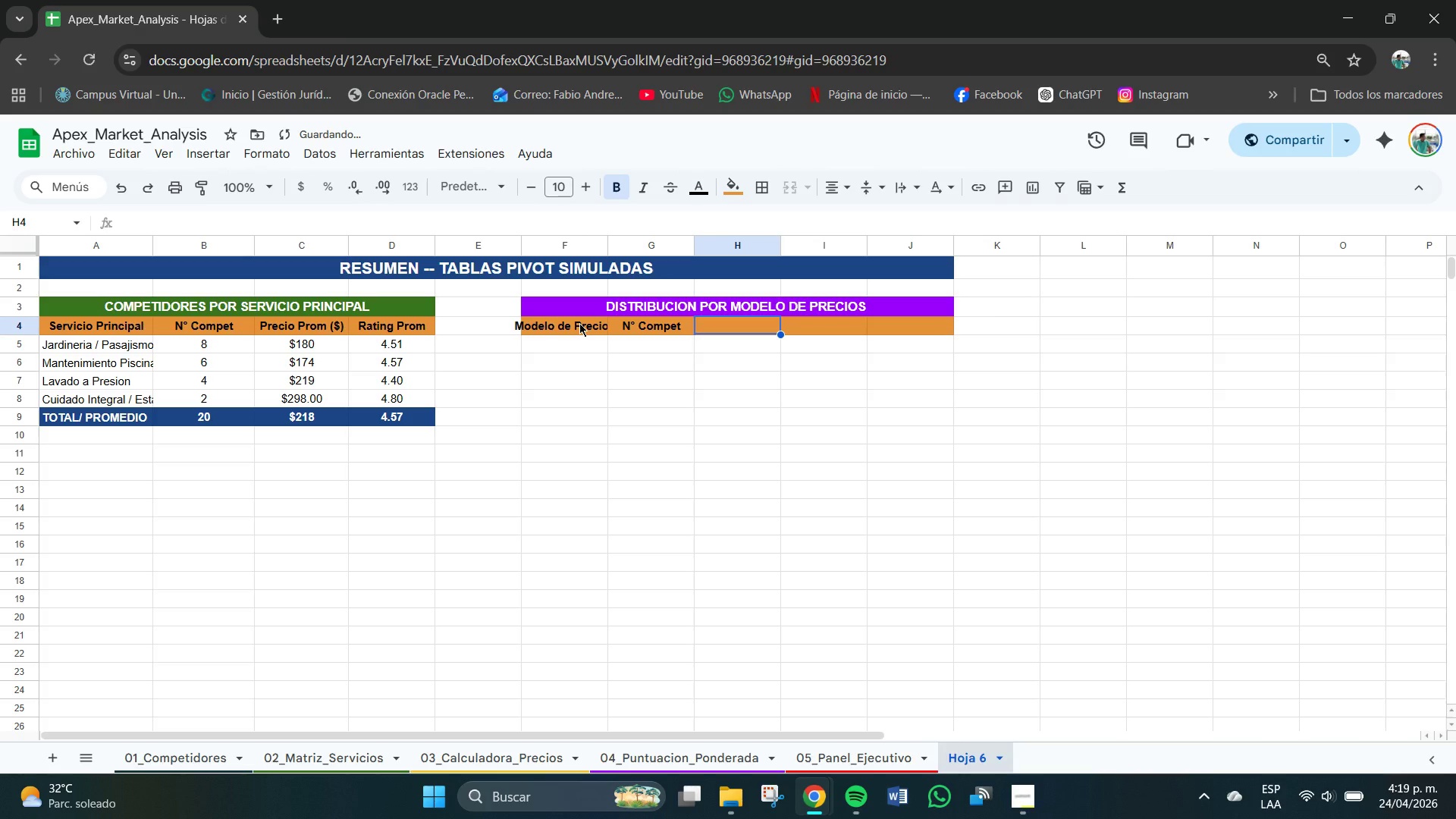 
type(% del total)
key(Backspace)
key(Backspace)
key(Backspace)
key(Backspace)
key(Backspace)
type(Total)
key(Tab)
type(IPS Prom.)
key(Tab)
type(Categpri)
key(Backspace)
key(Backspace)
key(Backspace)
type(oria )
 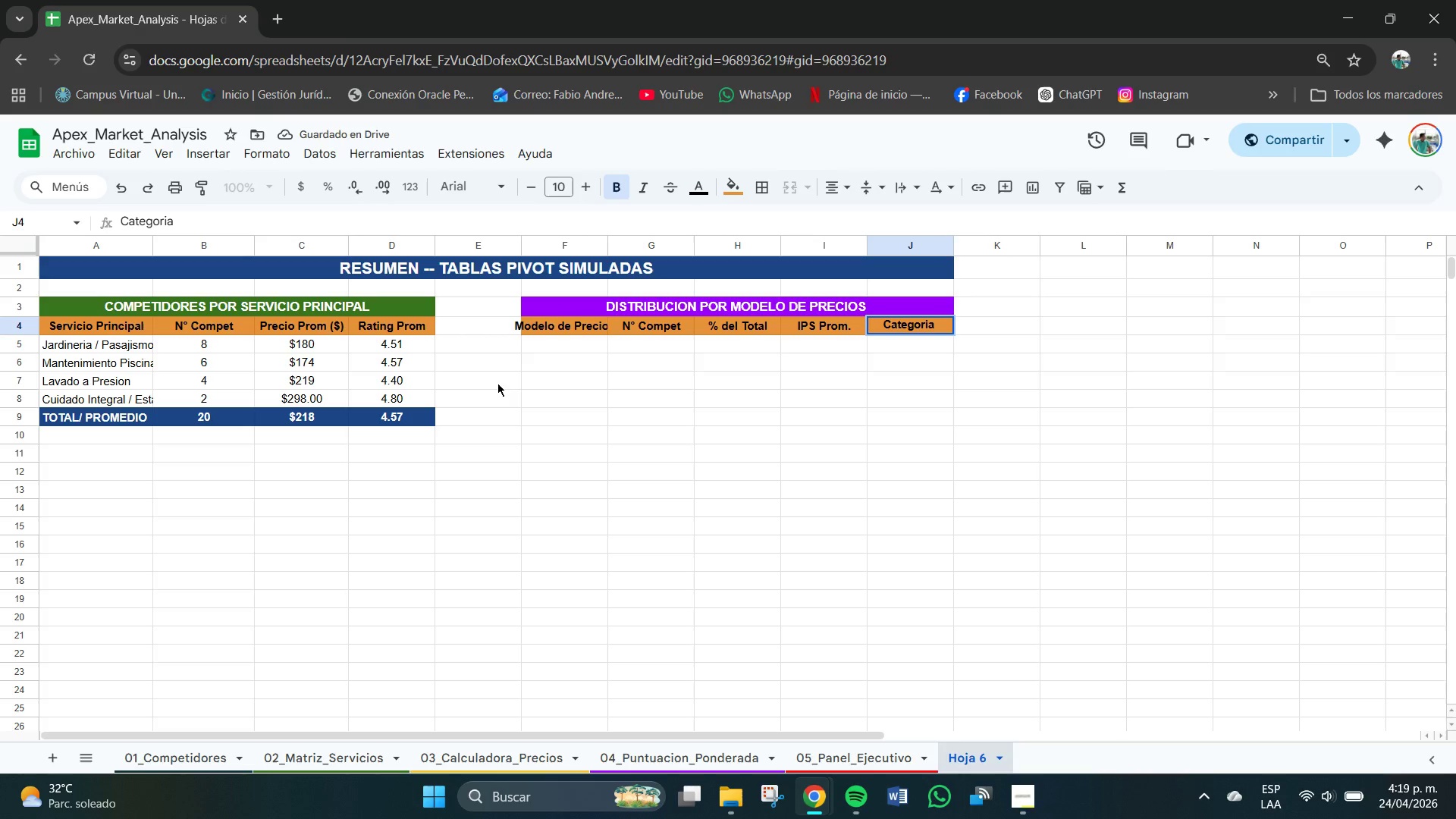 
left_click_drag(start_coordinate=[564, 369], to_coordinate=[554, 333])
 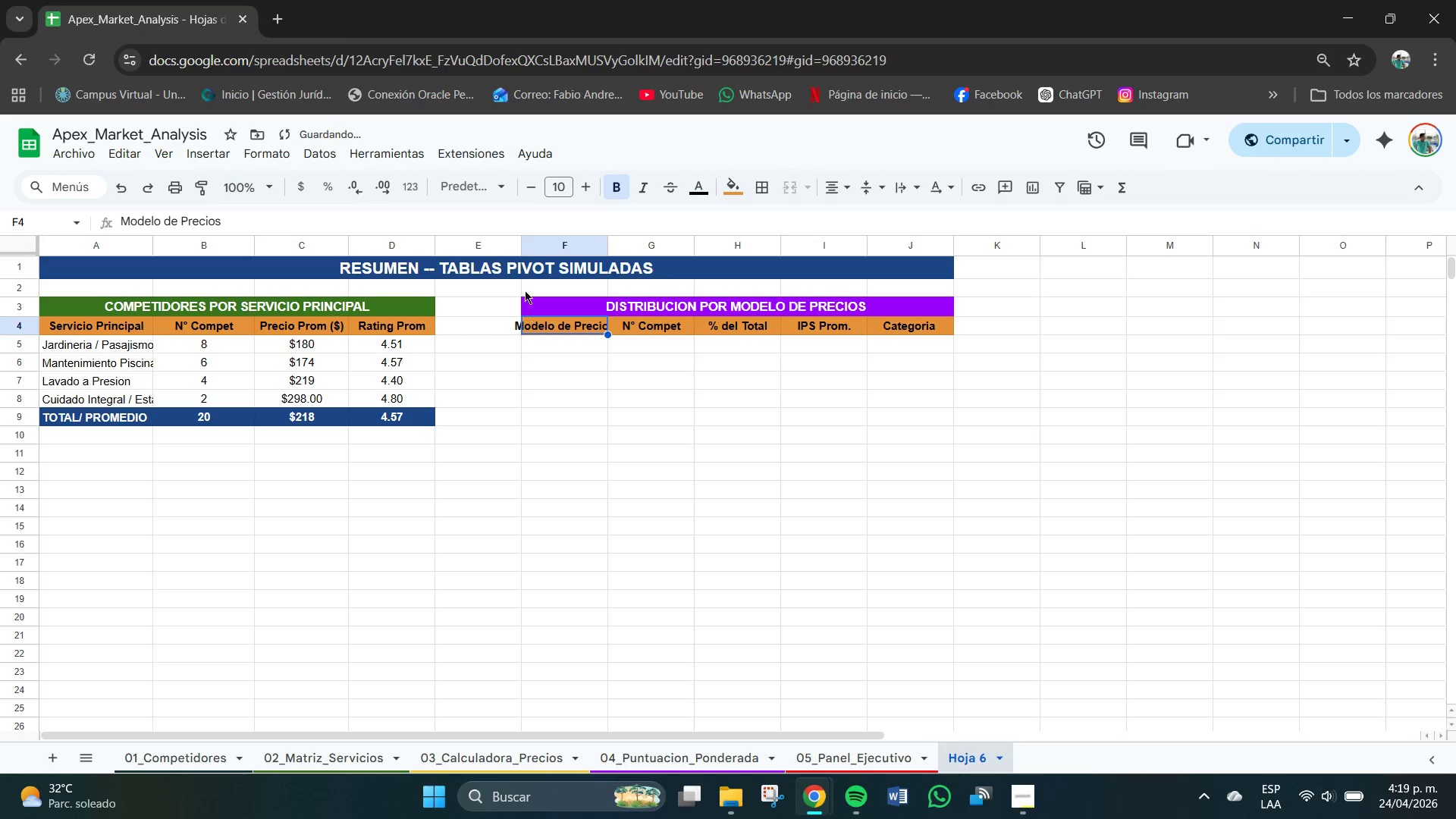 
left_click([554, 333])
 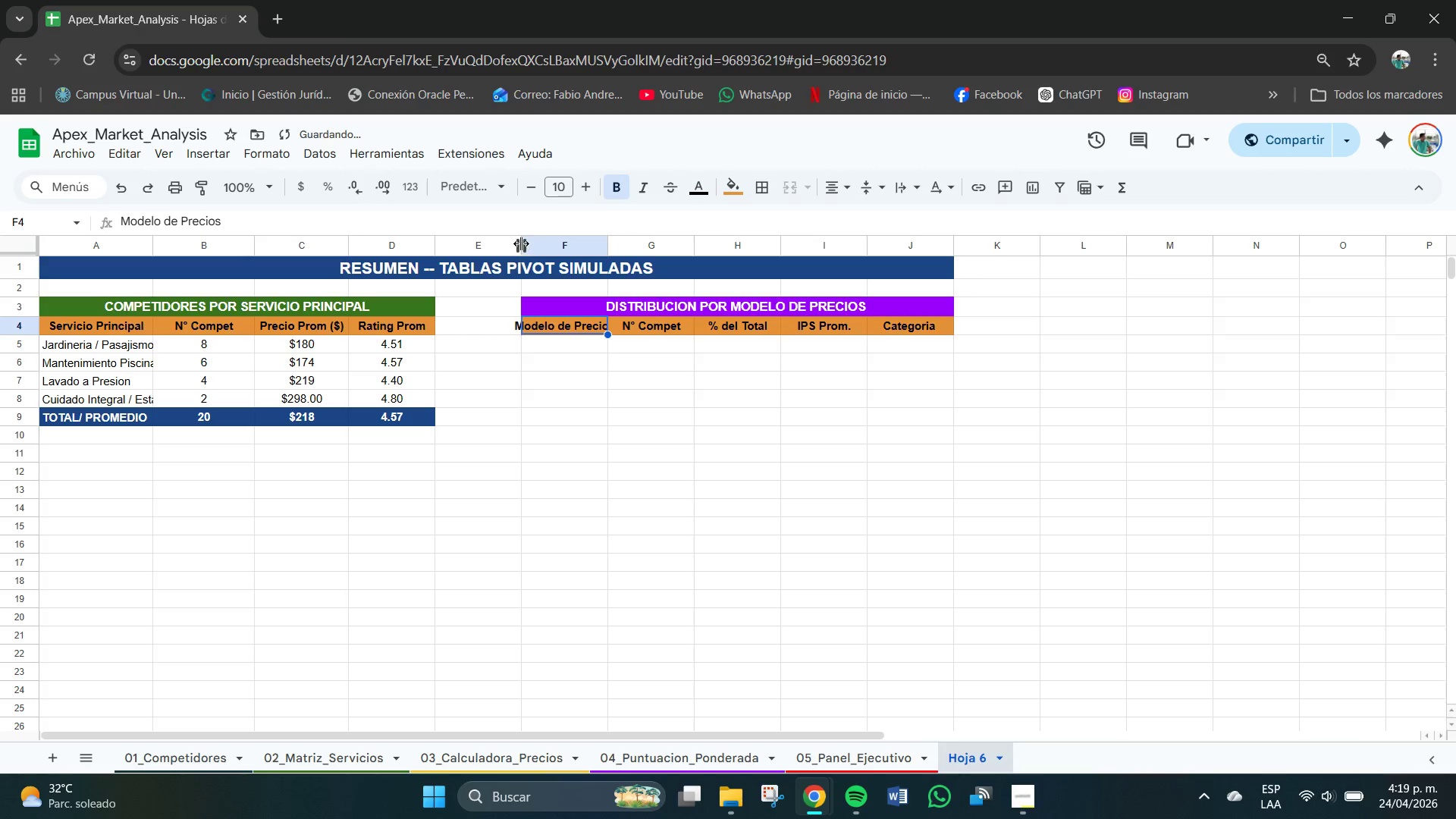 
left_click_drag(start_coordinate=[521, 243], to_coordinate=[511, 243])
 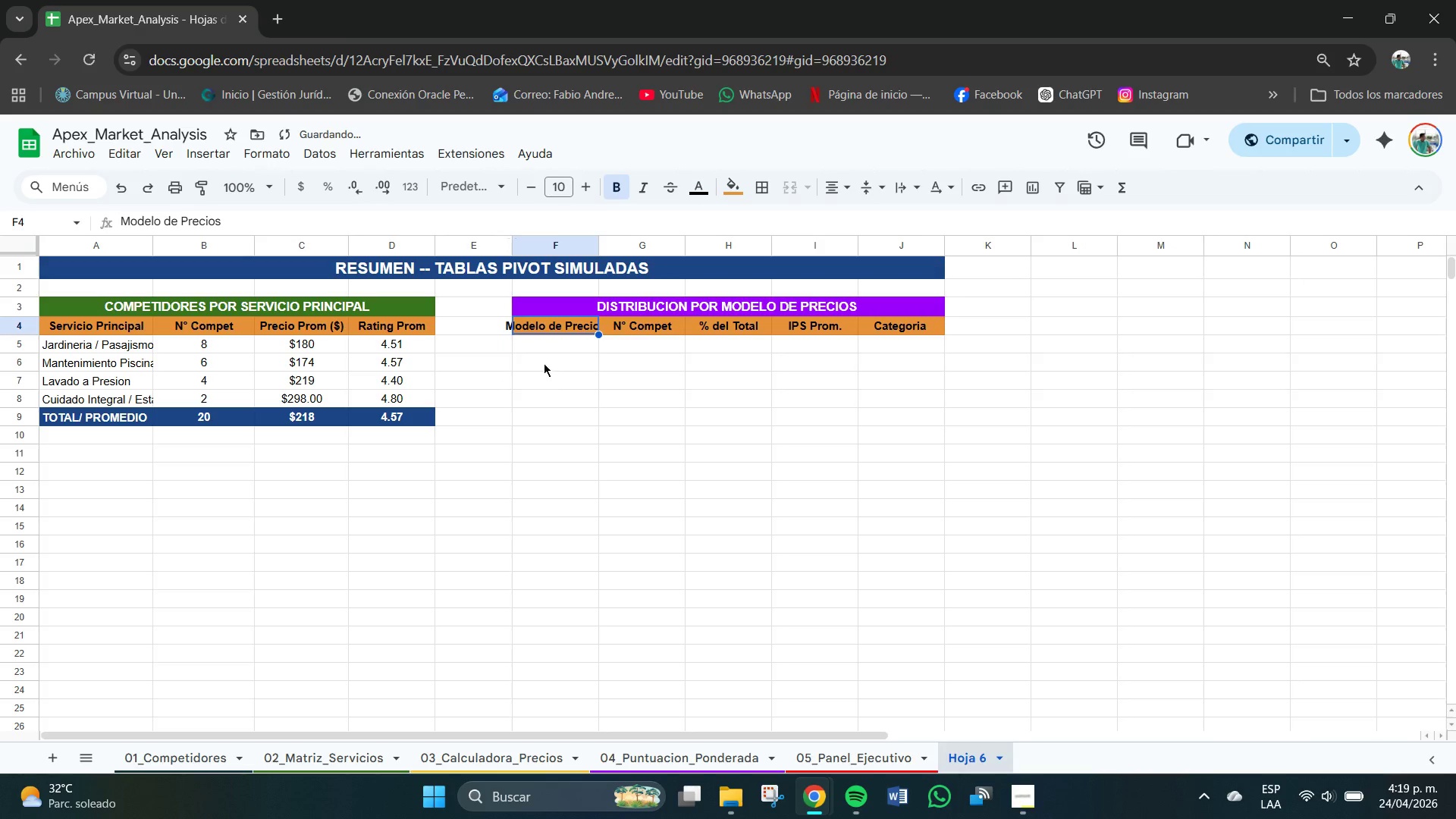 
left_click([544, 362])
 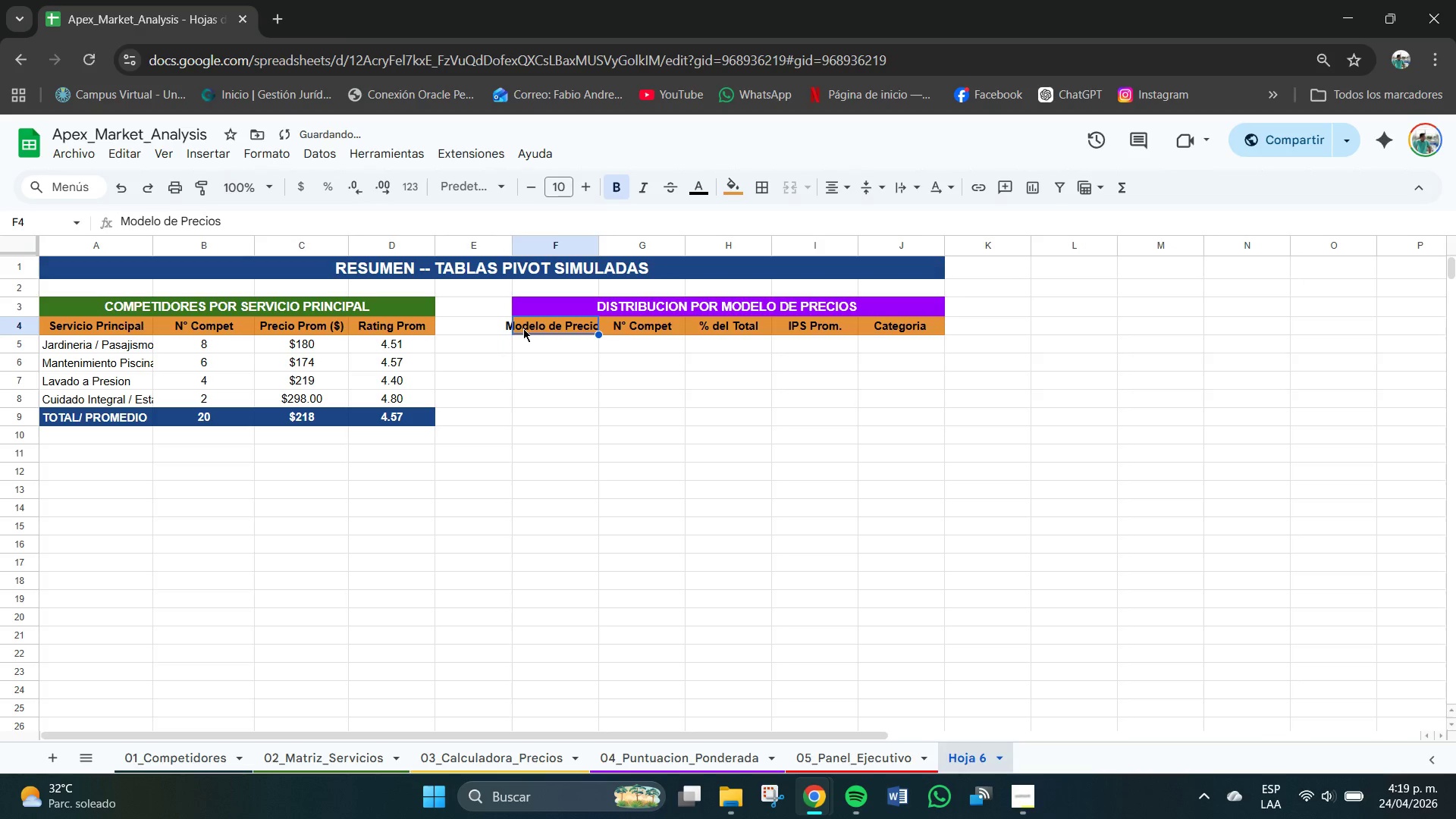 
double_click([523, 328])
 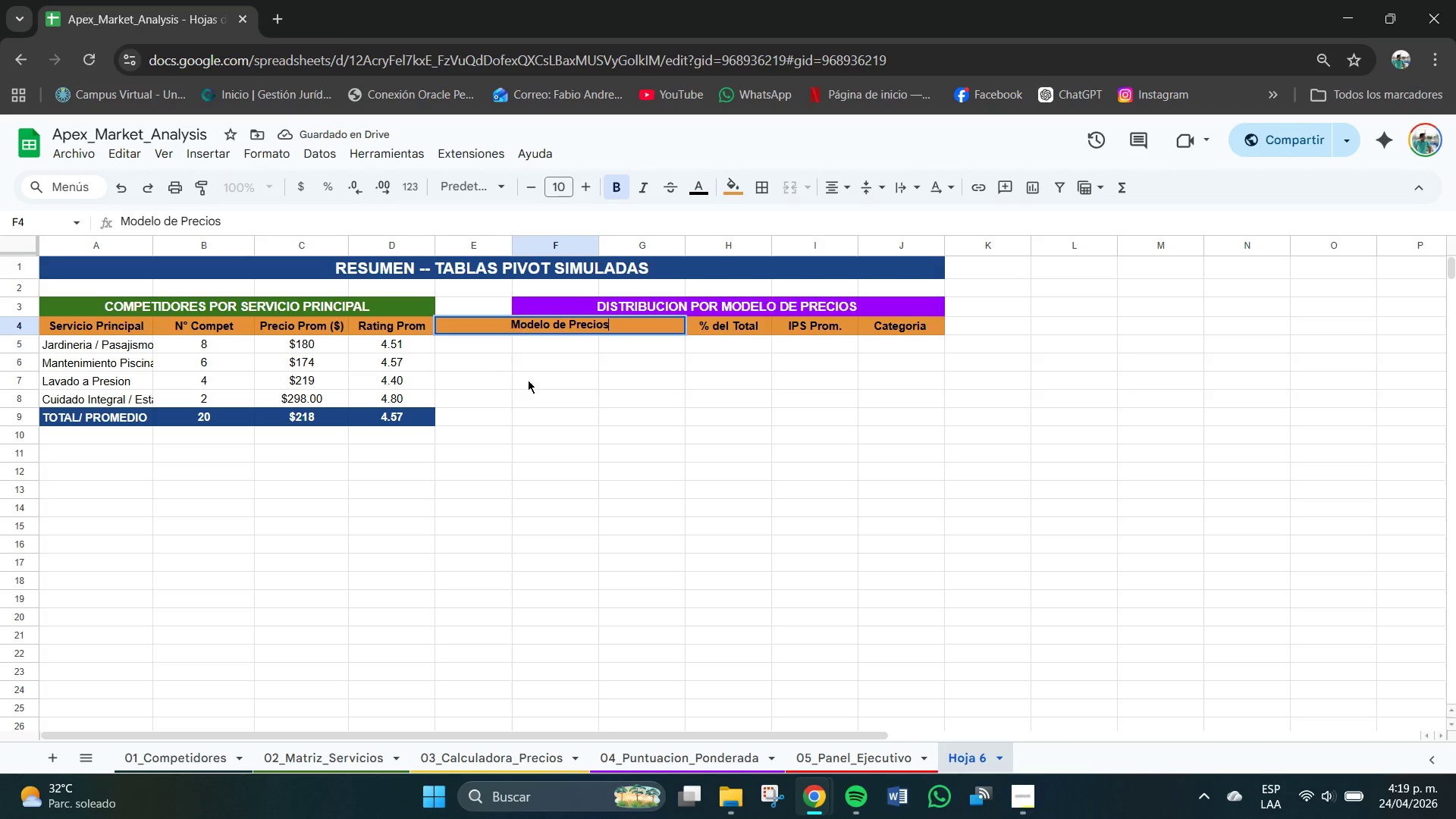 
left_click([534, 402])
 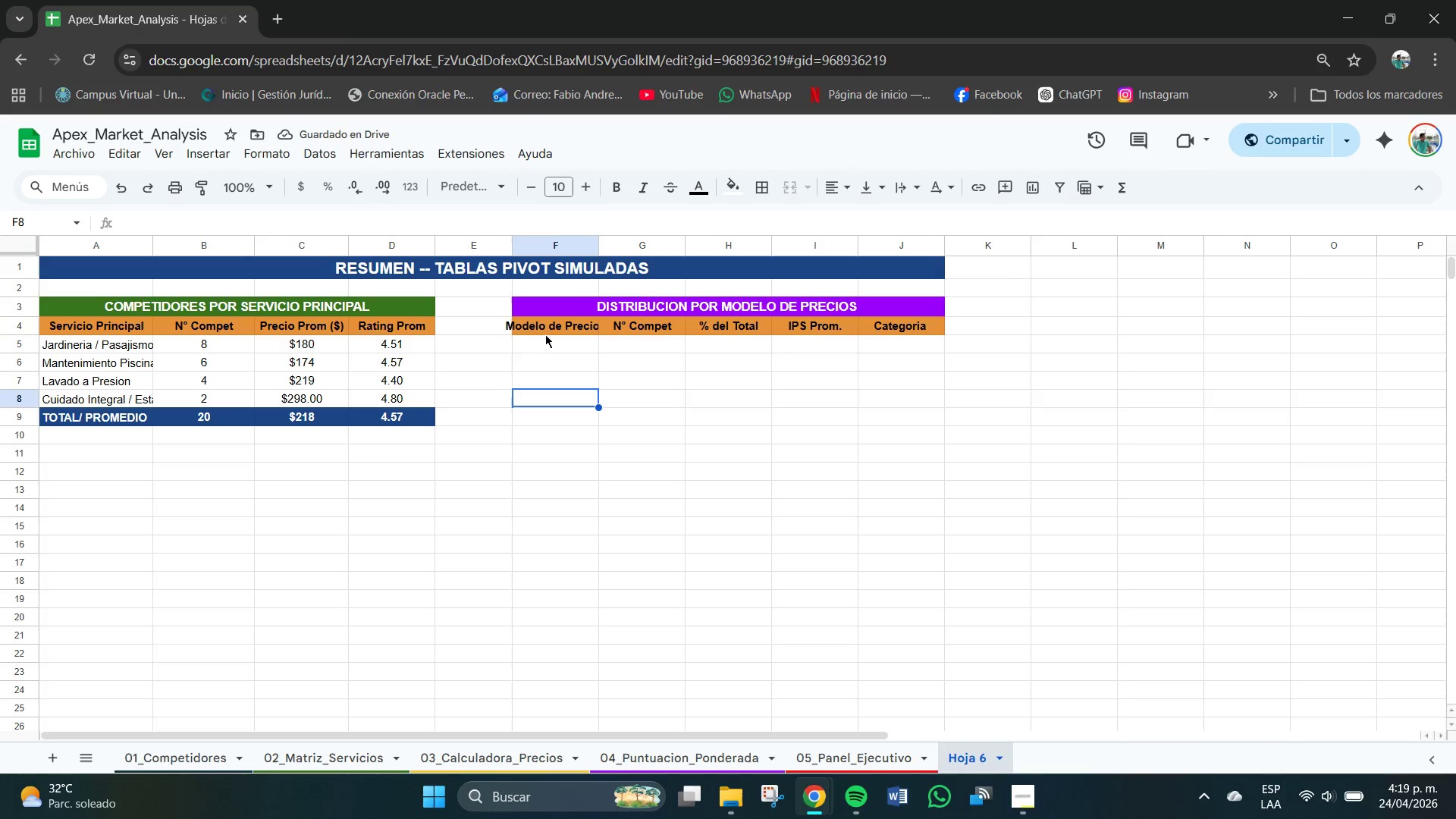 
left_click([548, 328])
 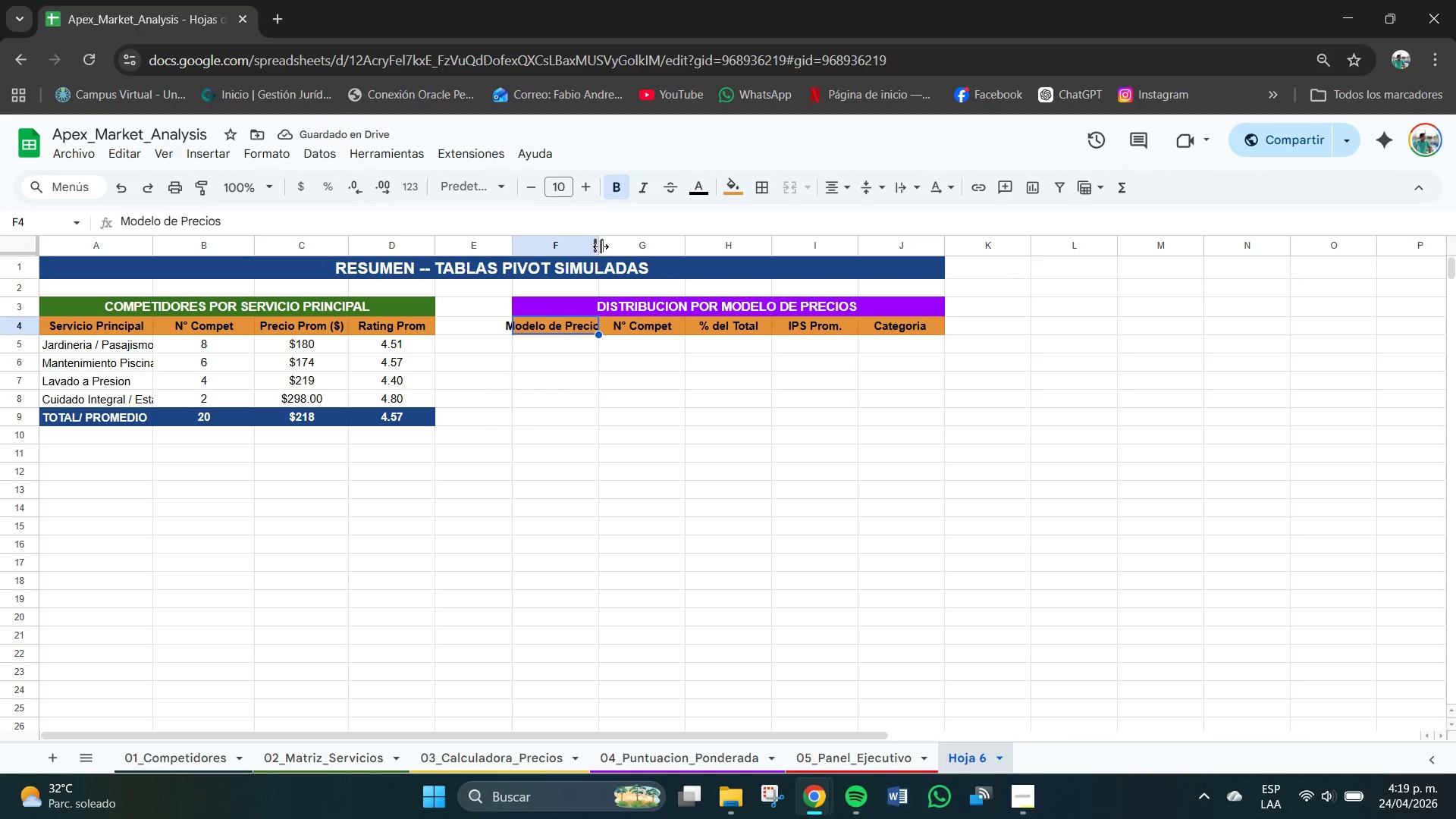 
left_click_drag(start_coordinate=[599, 245], to_coordinate=[621, 252])
 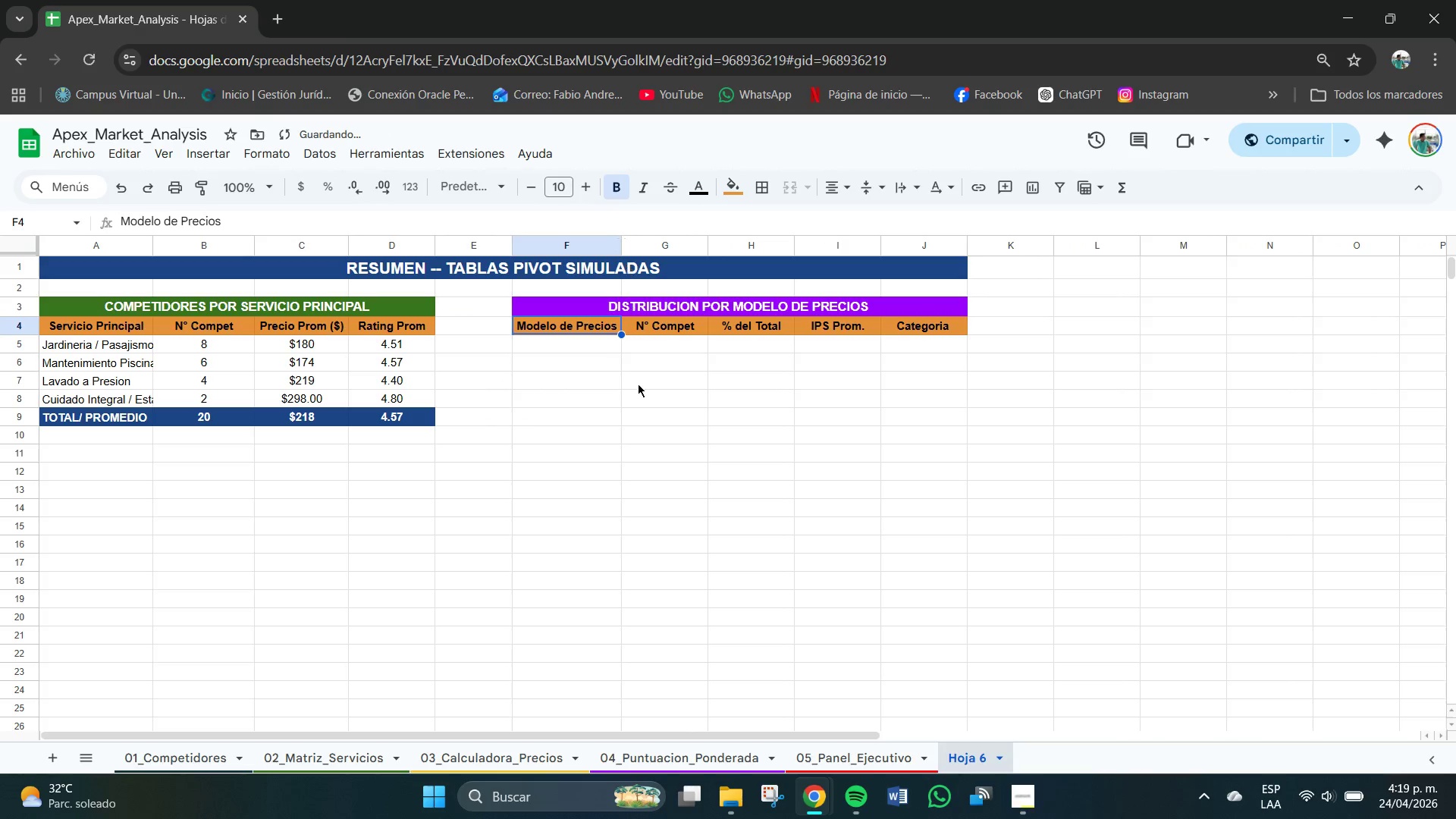 
left_click([637, 449])
 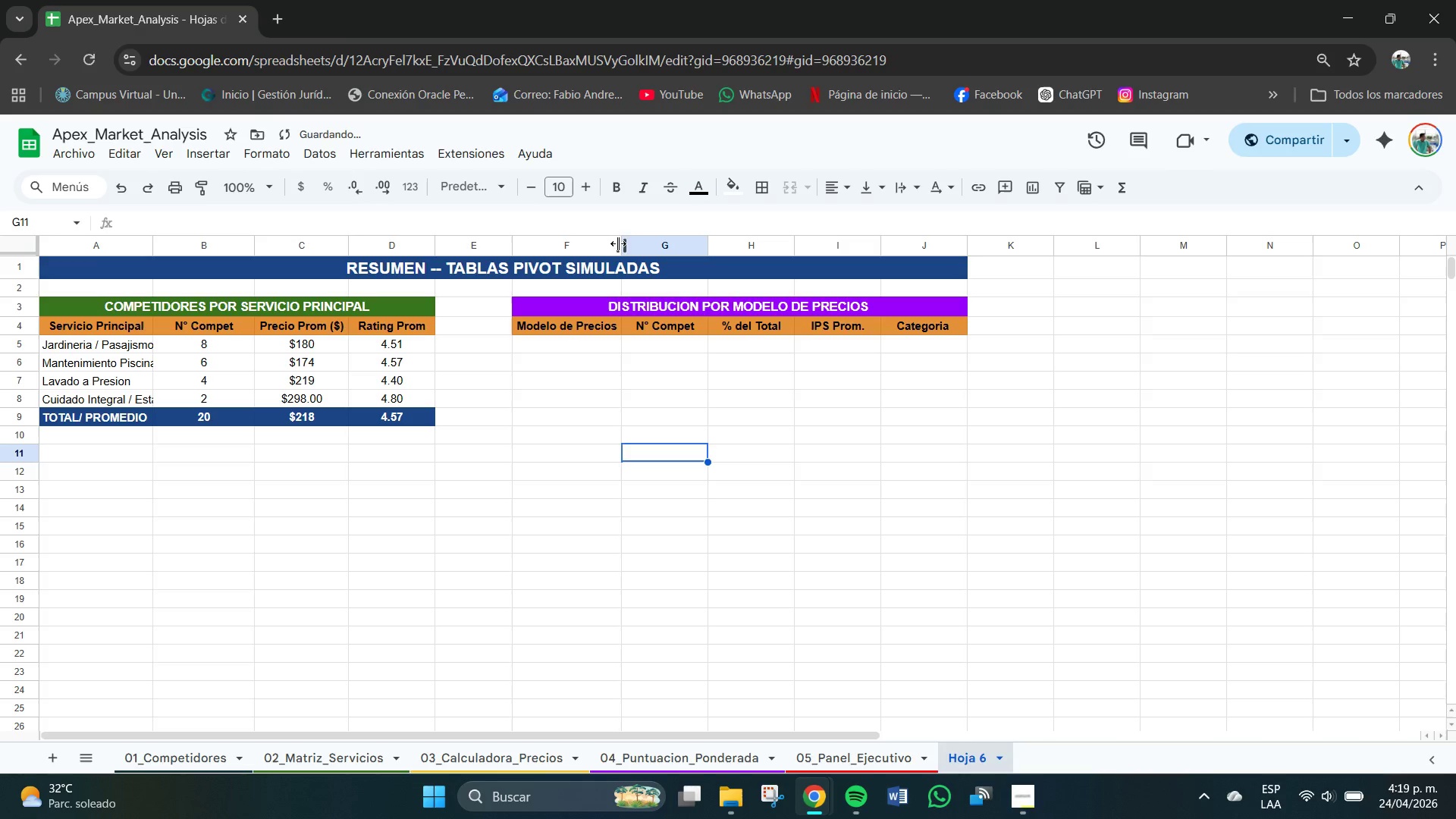 
left_click_drag(start_coordinate=[620, 244], to_coordinate=[627, 246])
 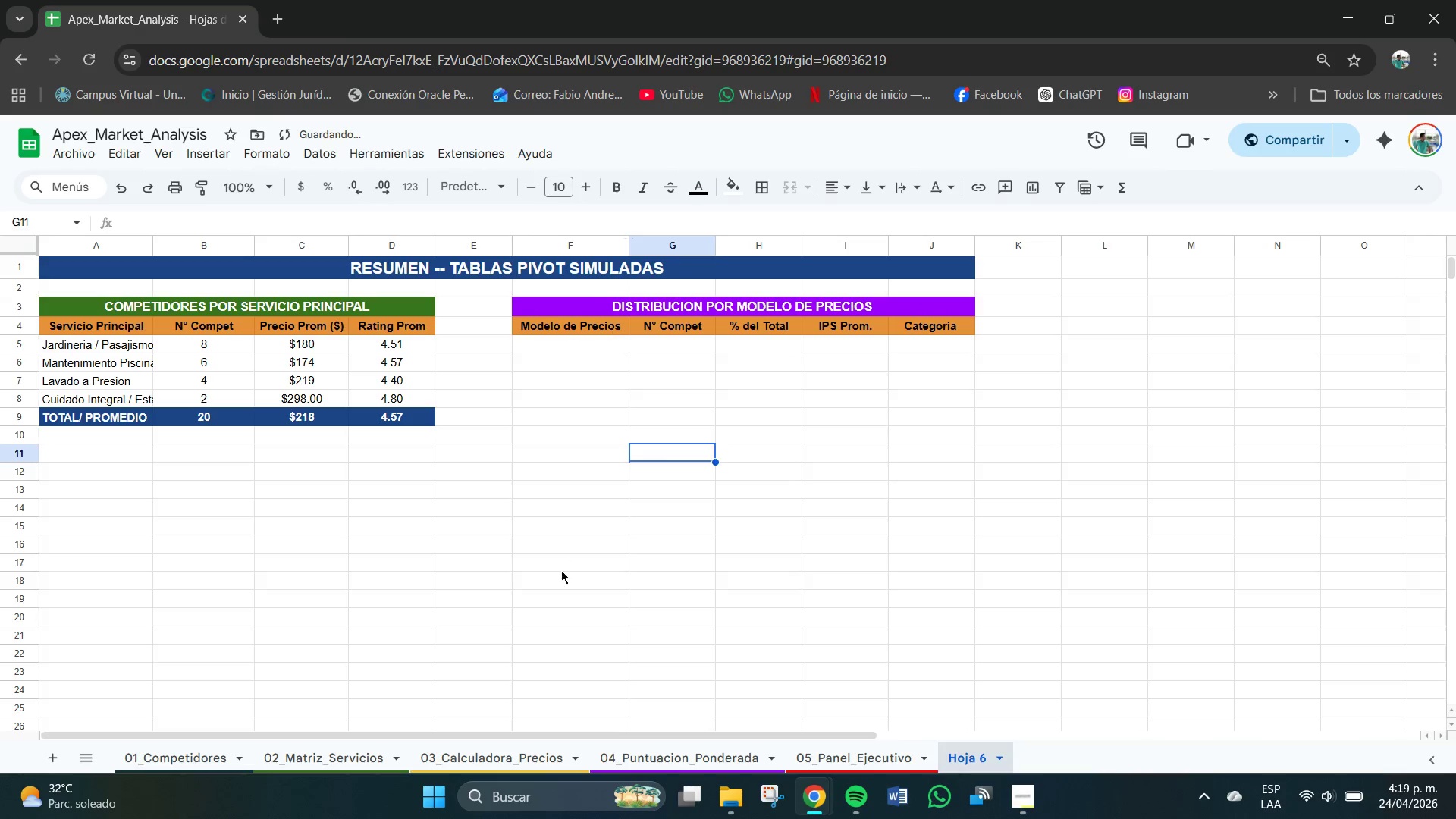 
left_click([561, 570])
 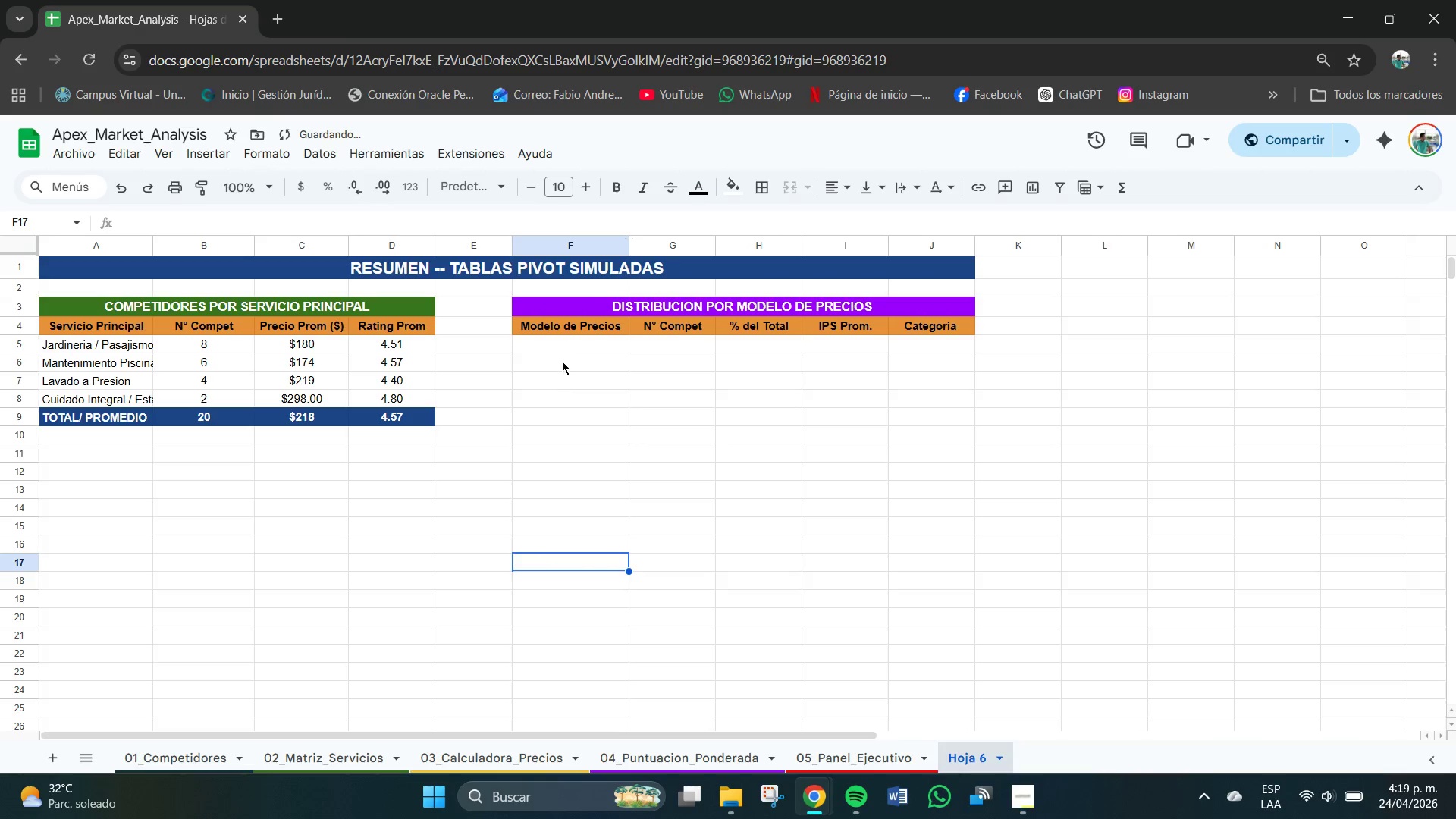 
left_click([563, 352])
 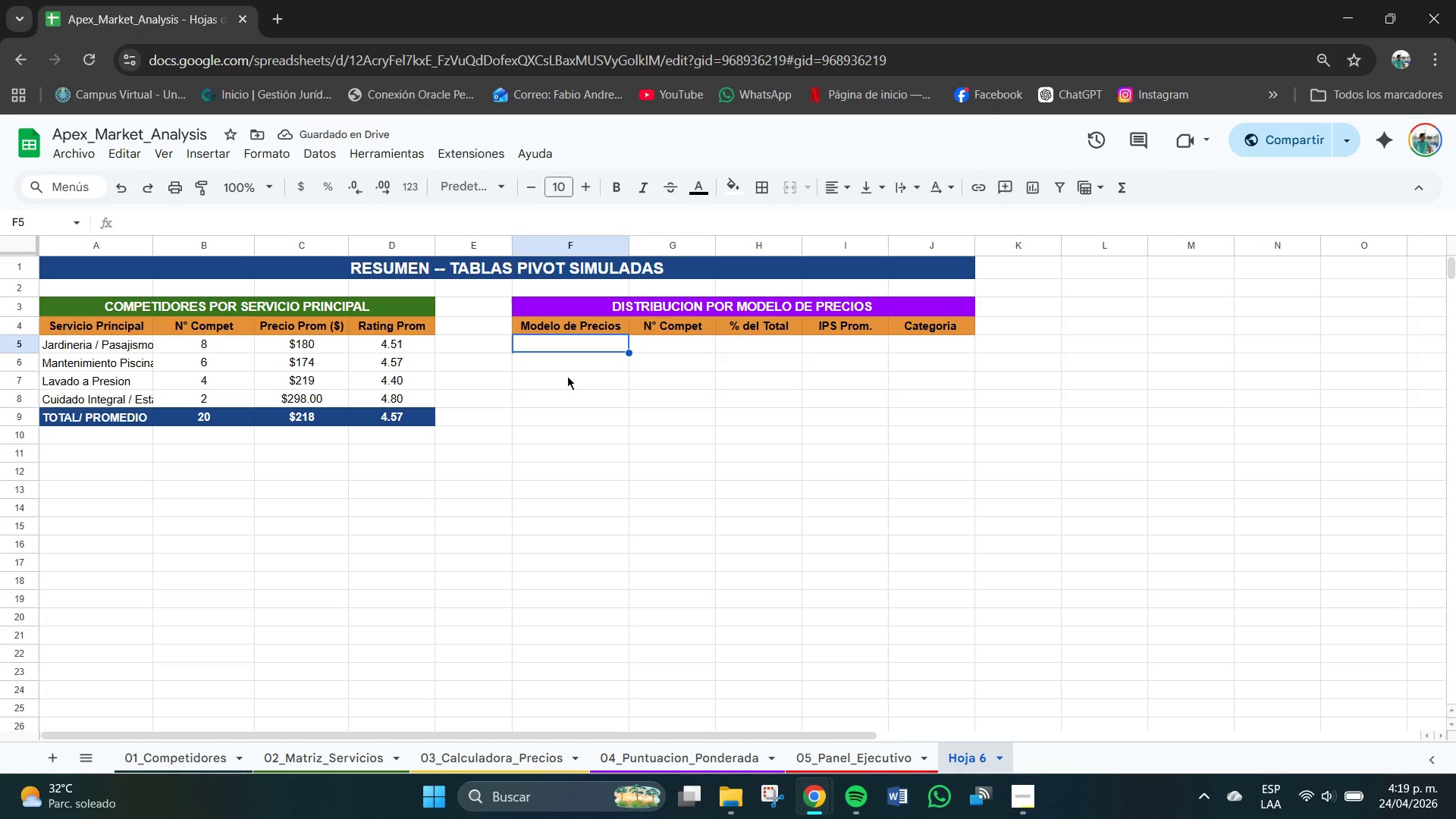 
left_click([580, 350])
 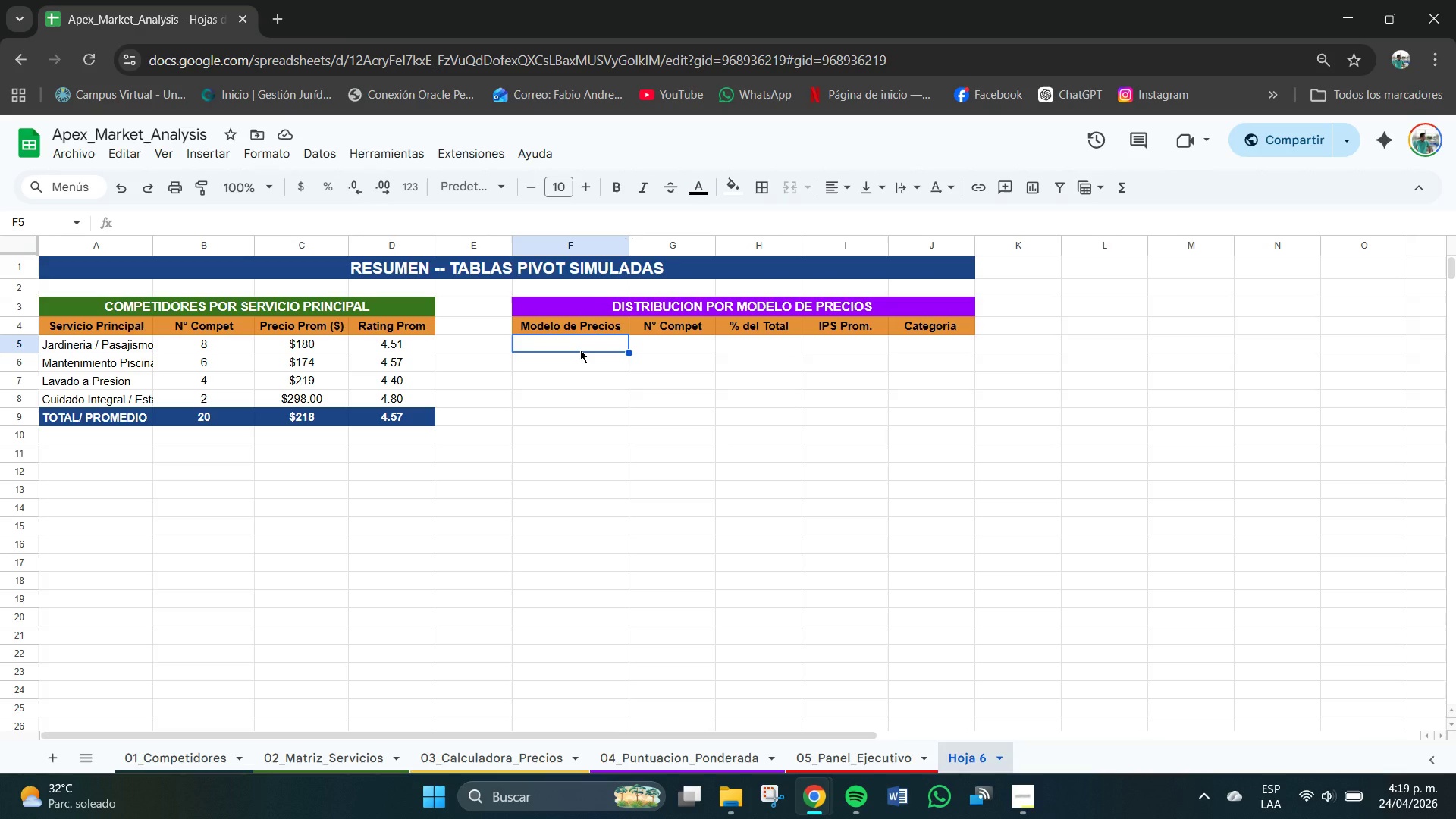 
type(Mensul)
key(Backspace)
key(Backspace)
type(ual)
 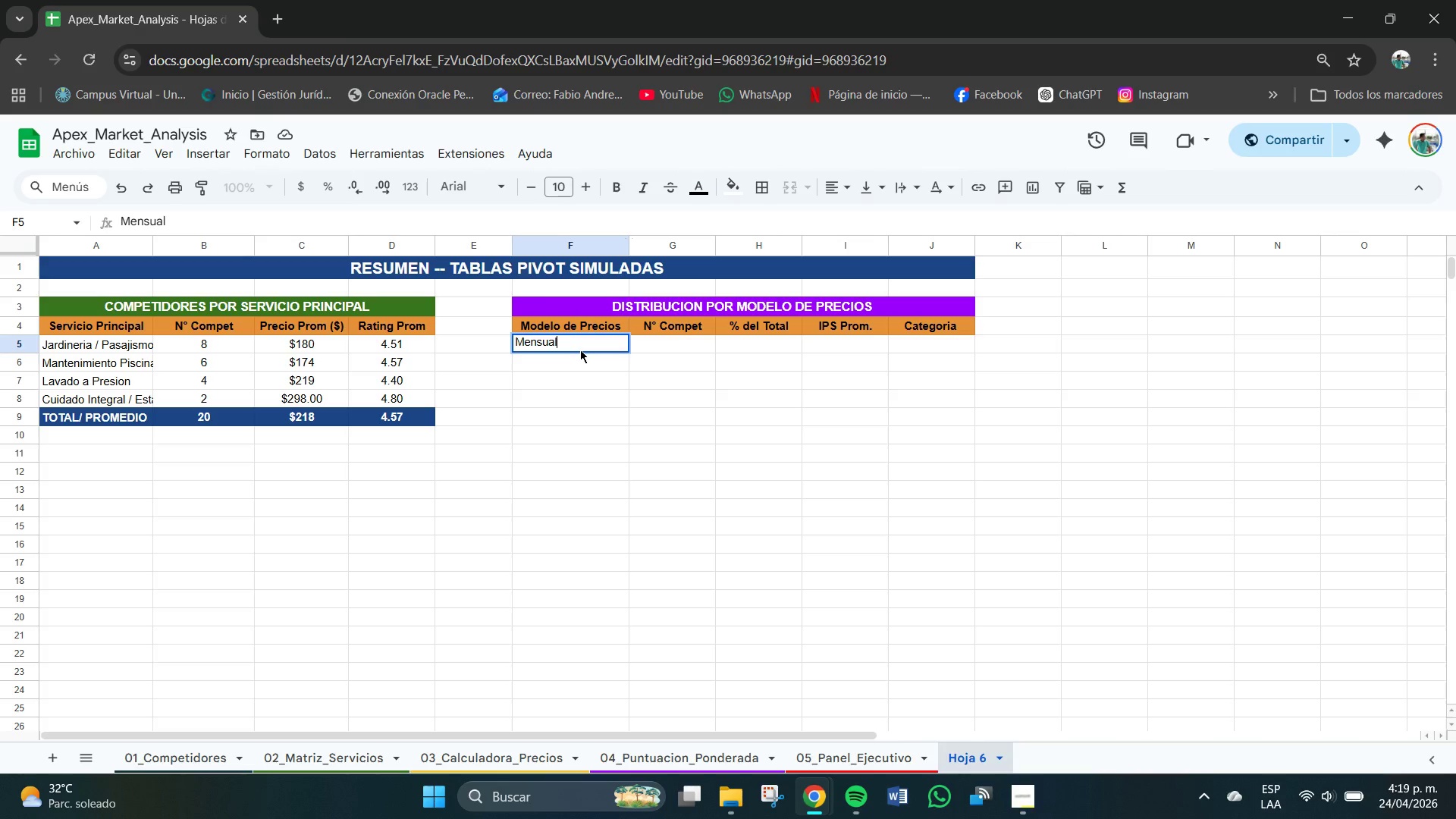 
key(Enter)
 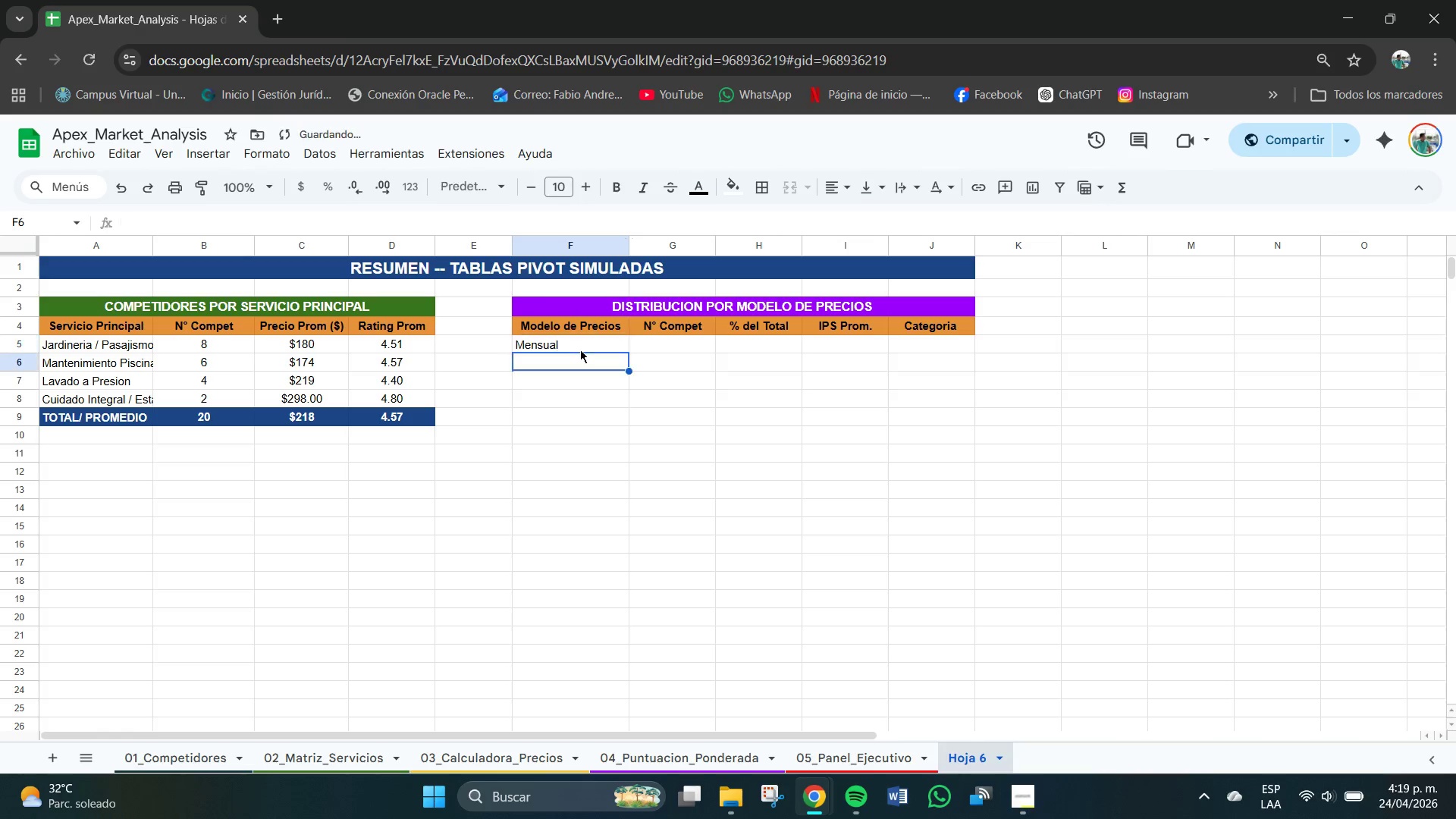 
type(Pro )
key(Backspace)
key(Backspace)
key(Backspace)
type(or Servicio )
 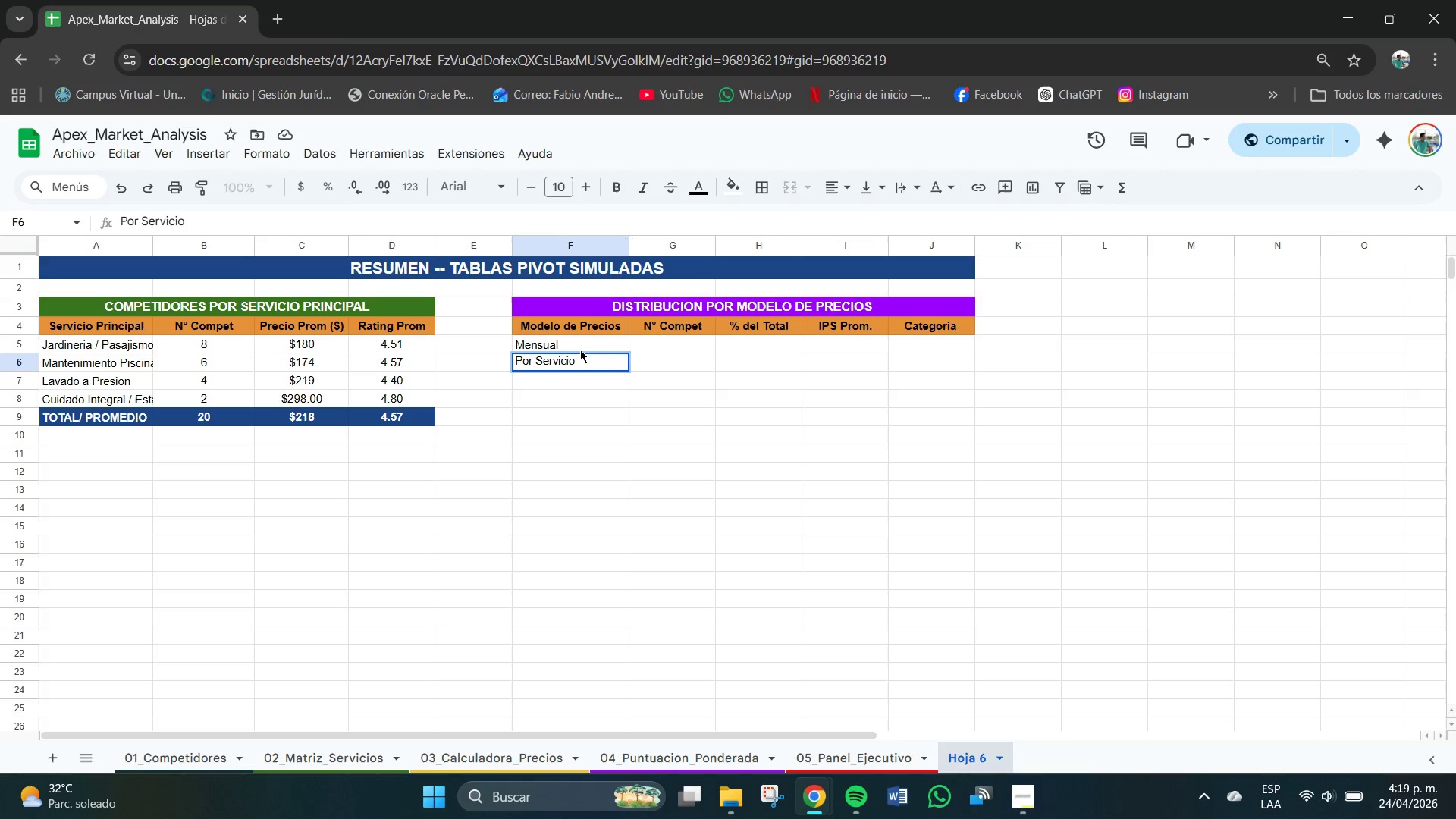 
key(Enter)
 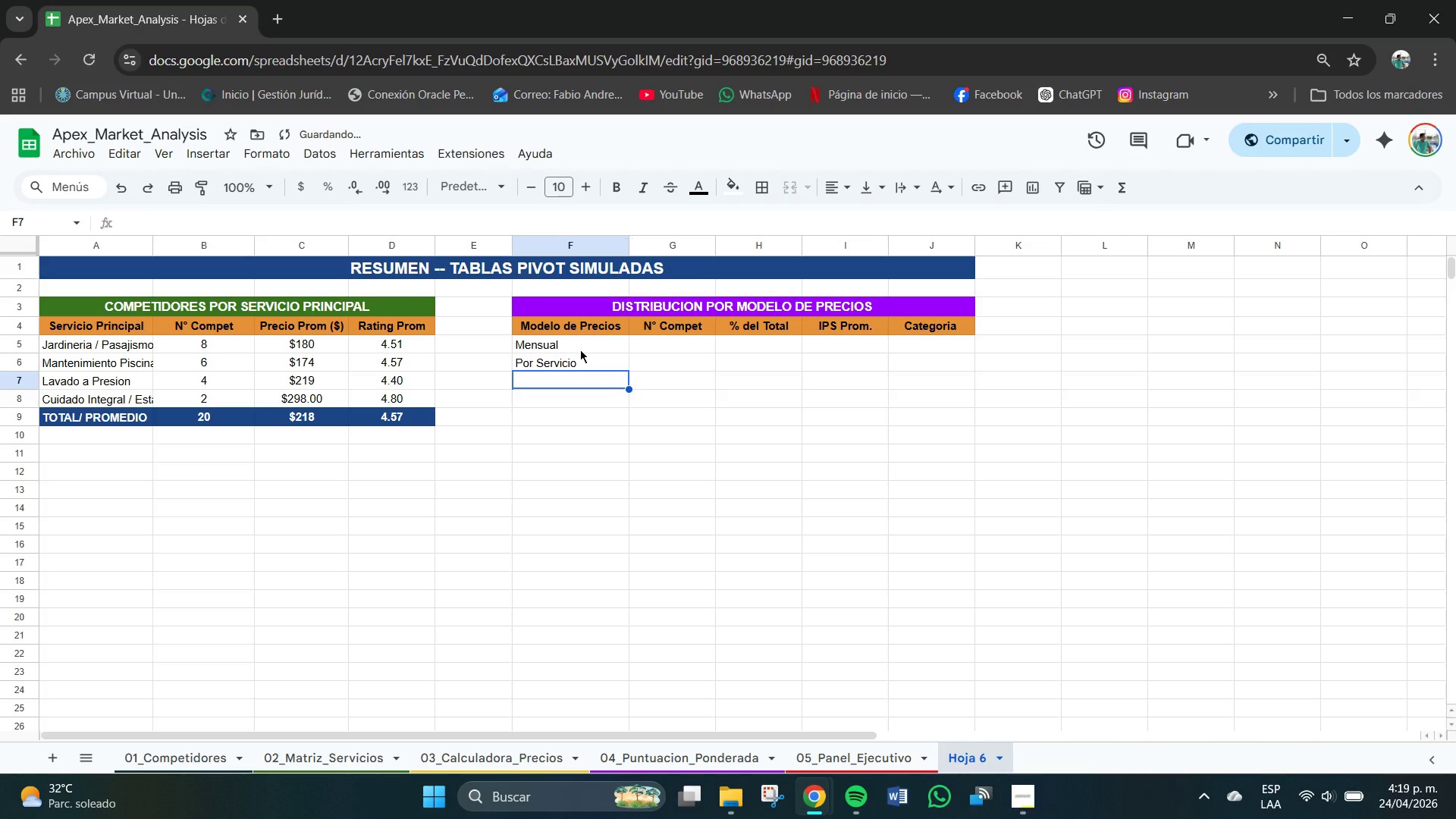 
type(Semanal )
 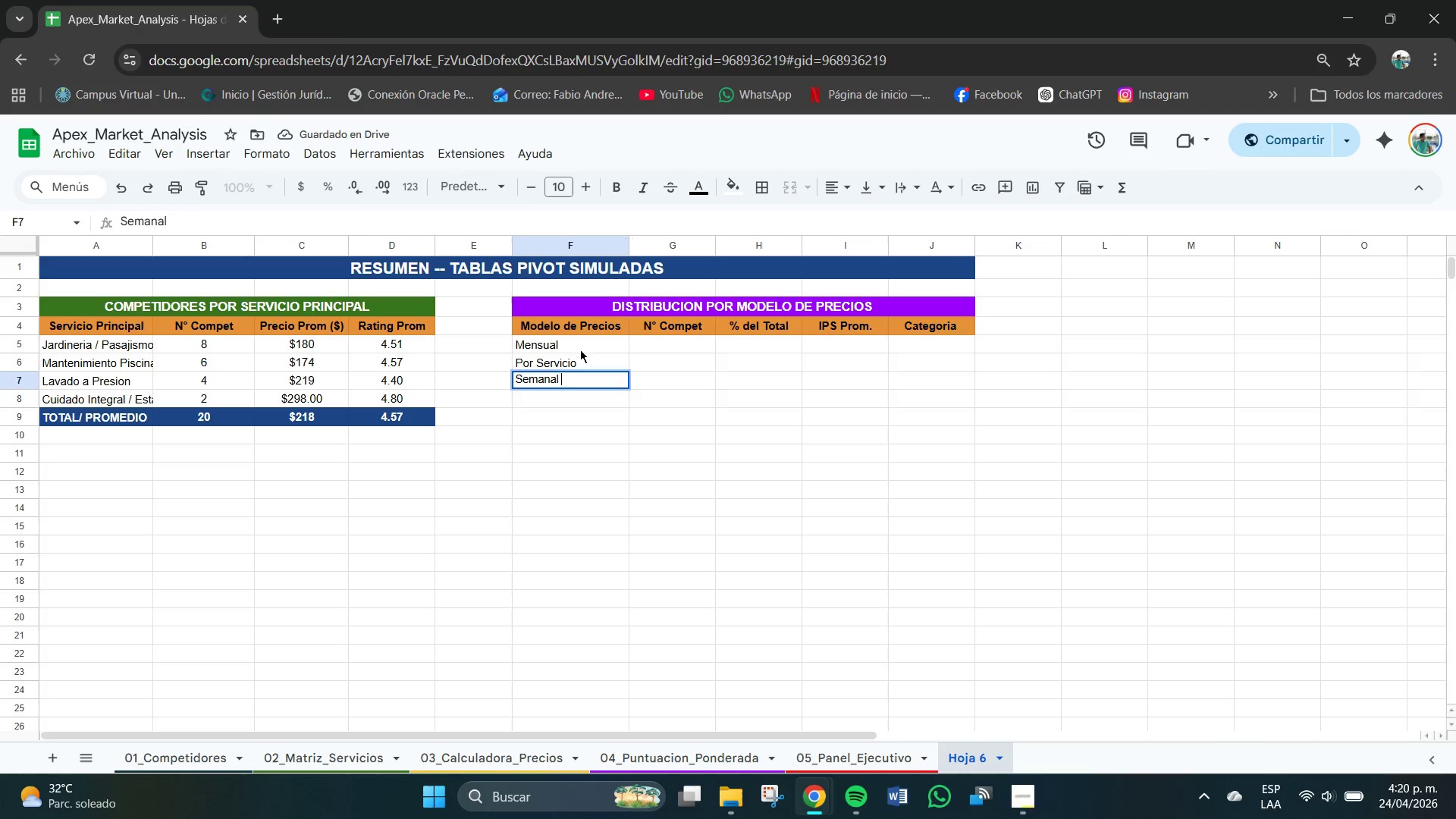 
key(Enter)
 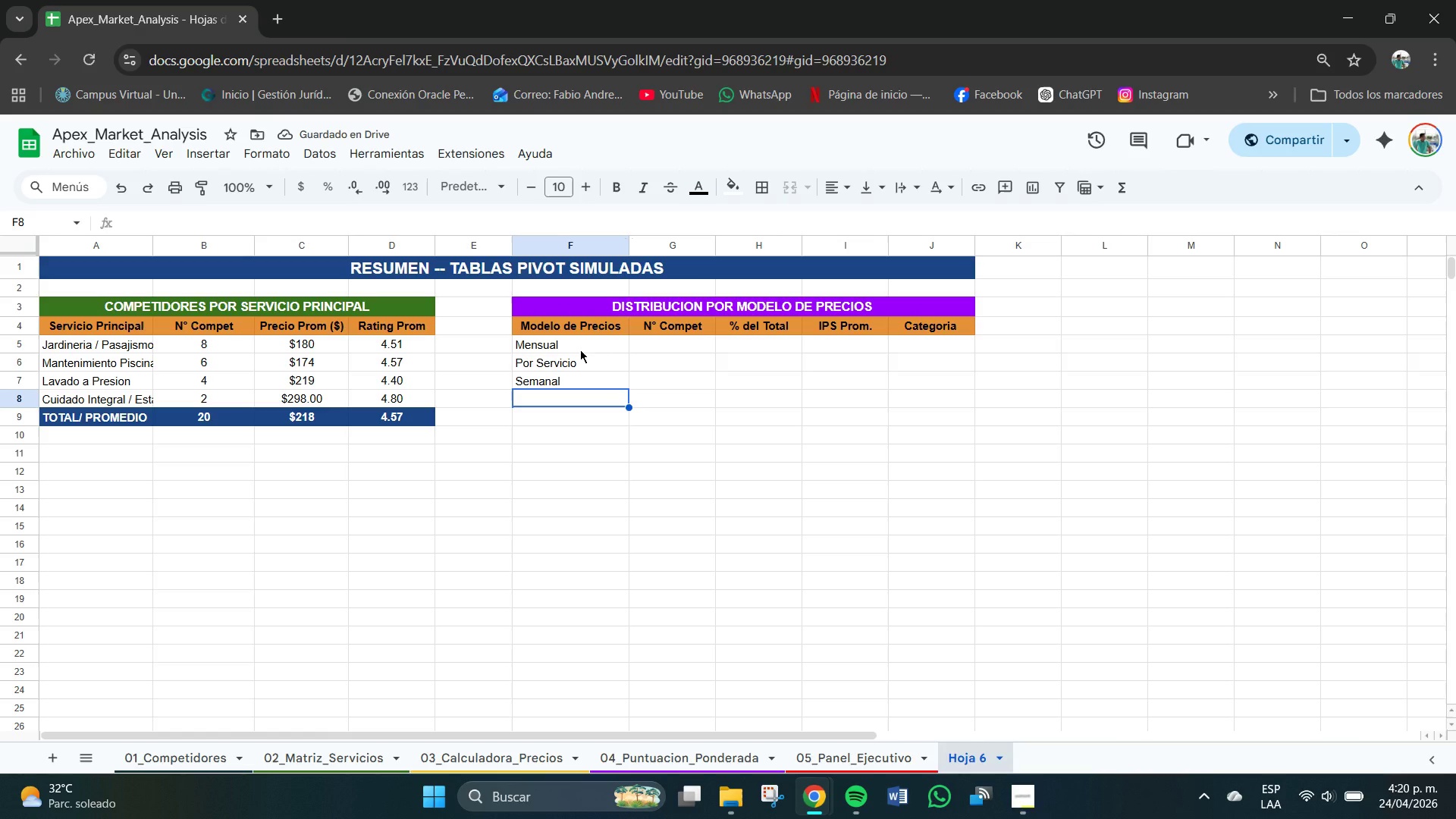 
wait(5.48)
 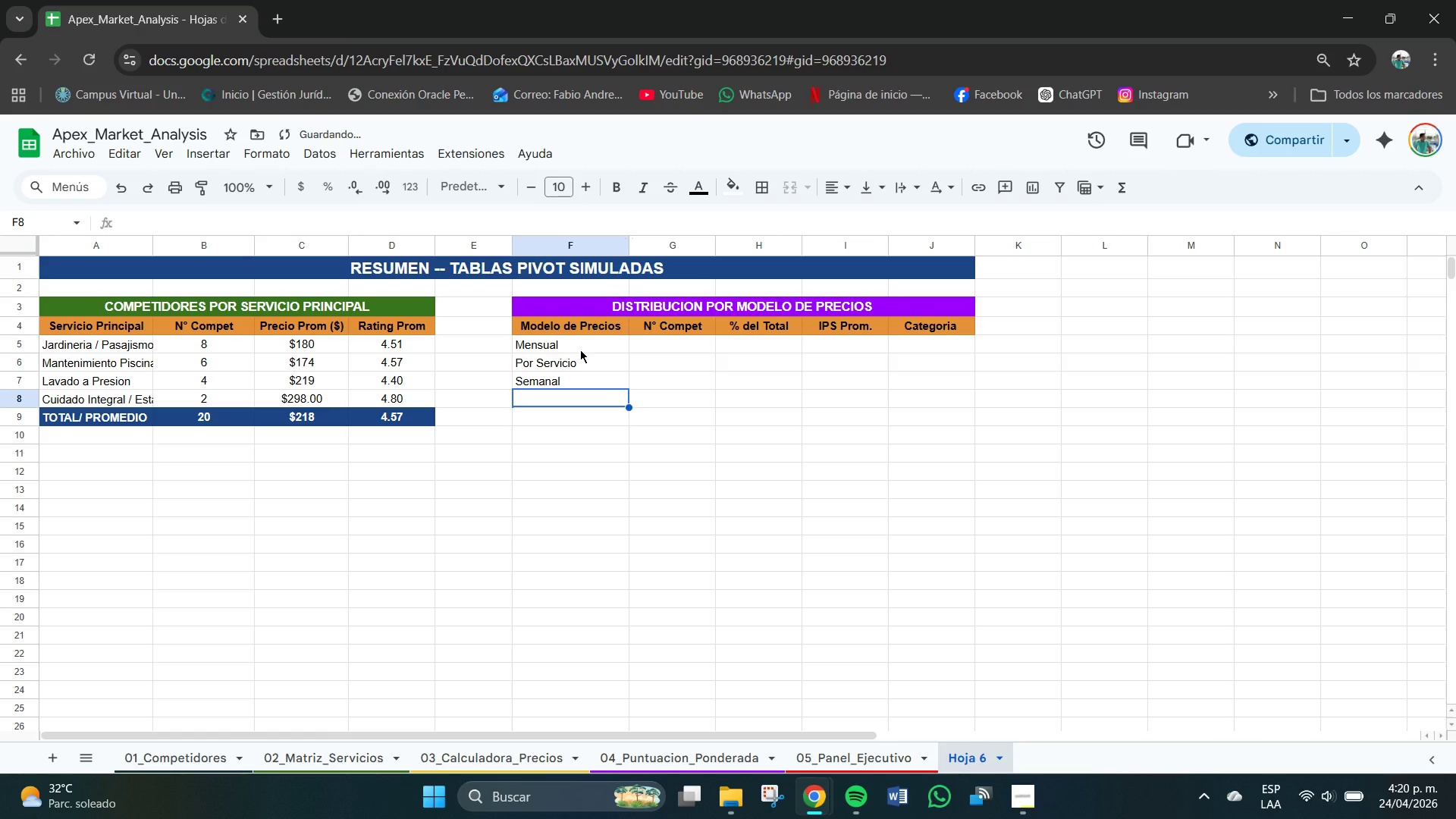 
type(Por Hora )
 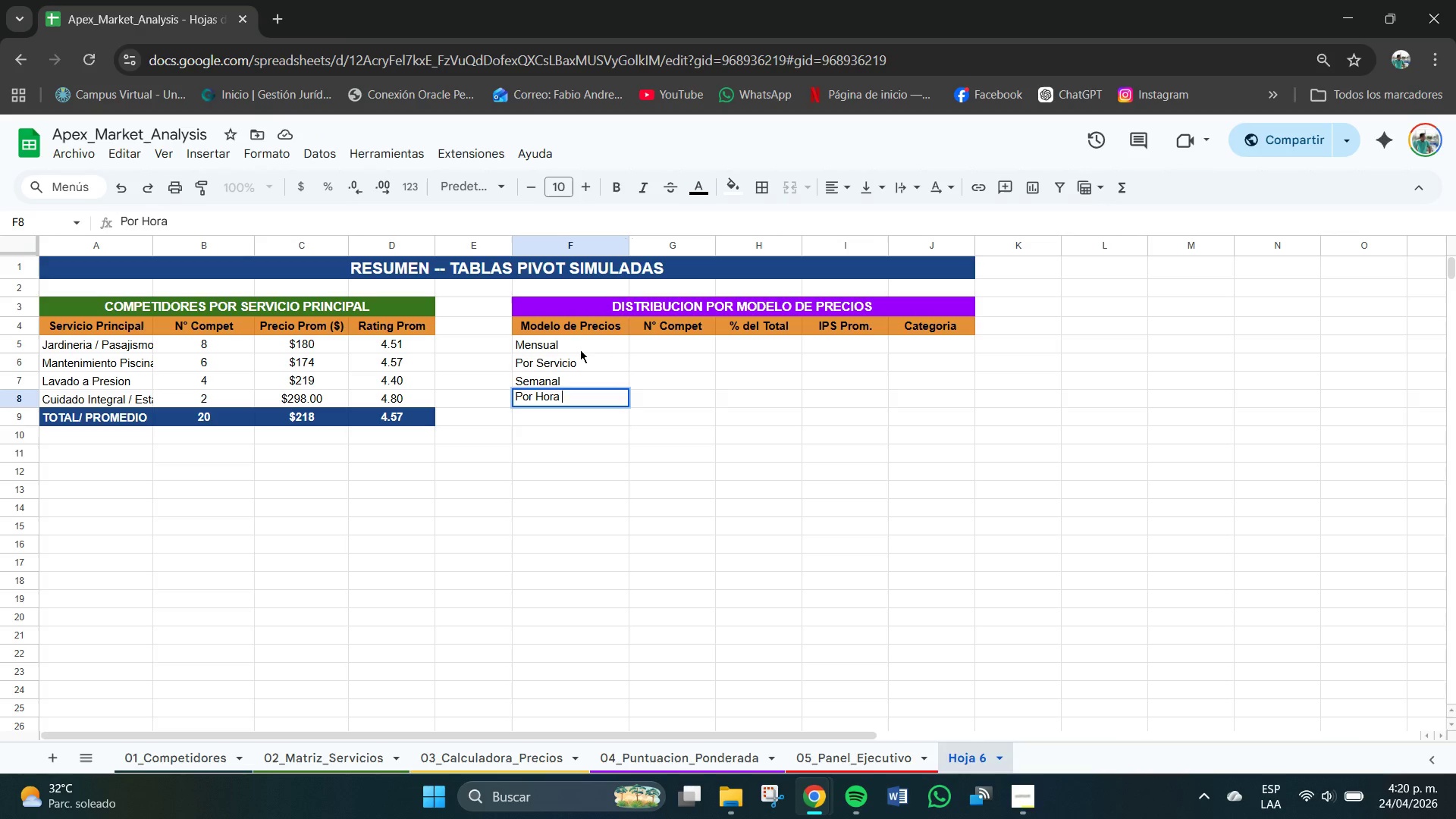 
key(Enter)
 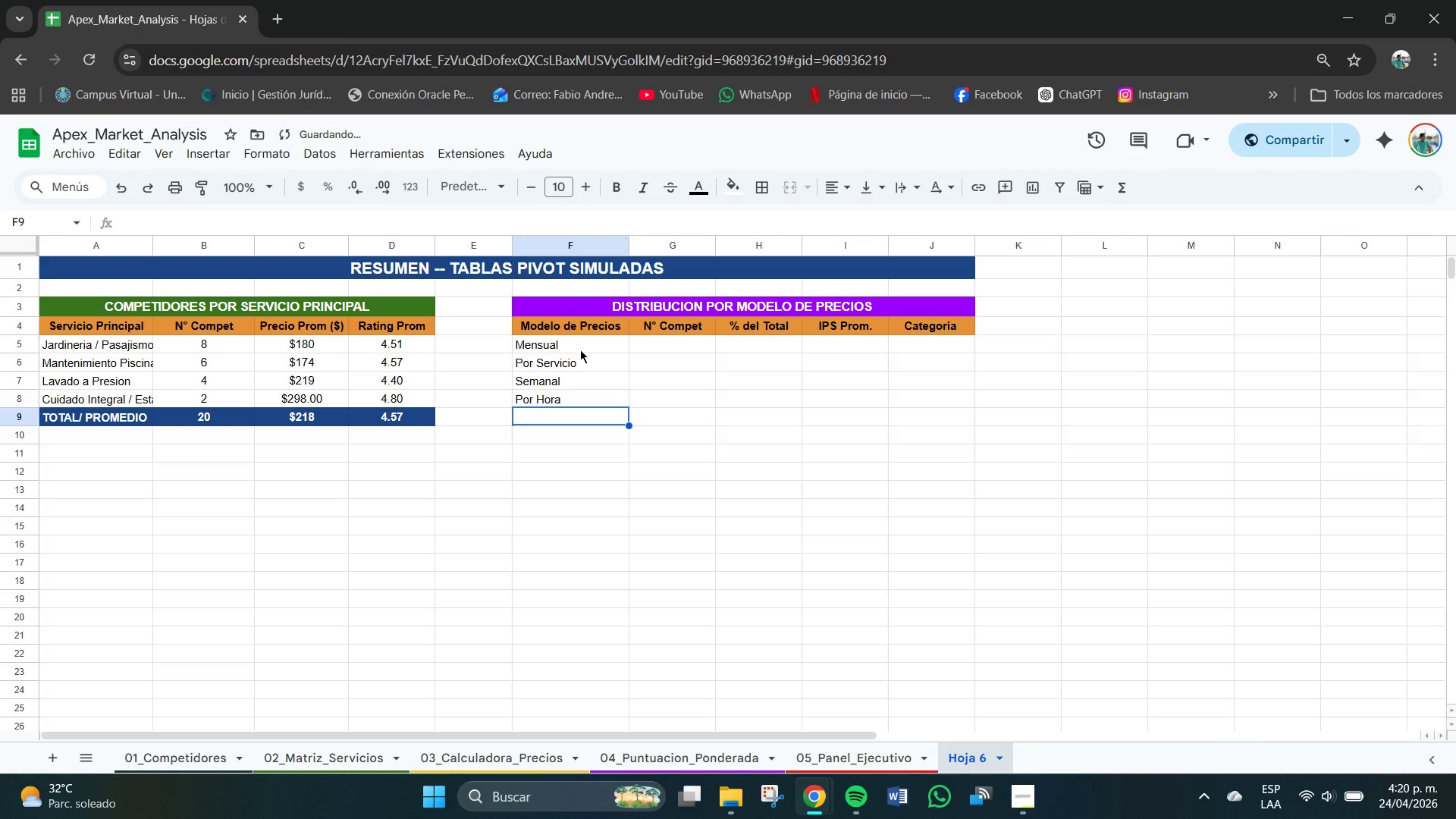 
type(Por ft)
 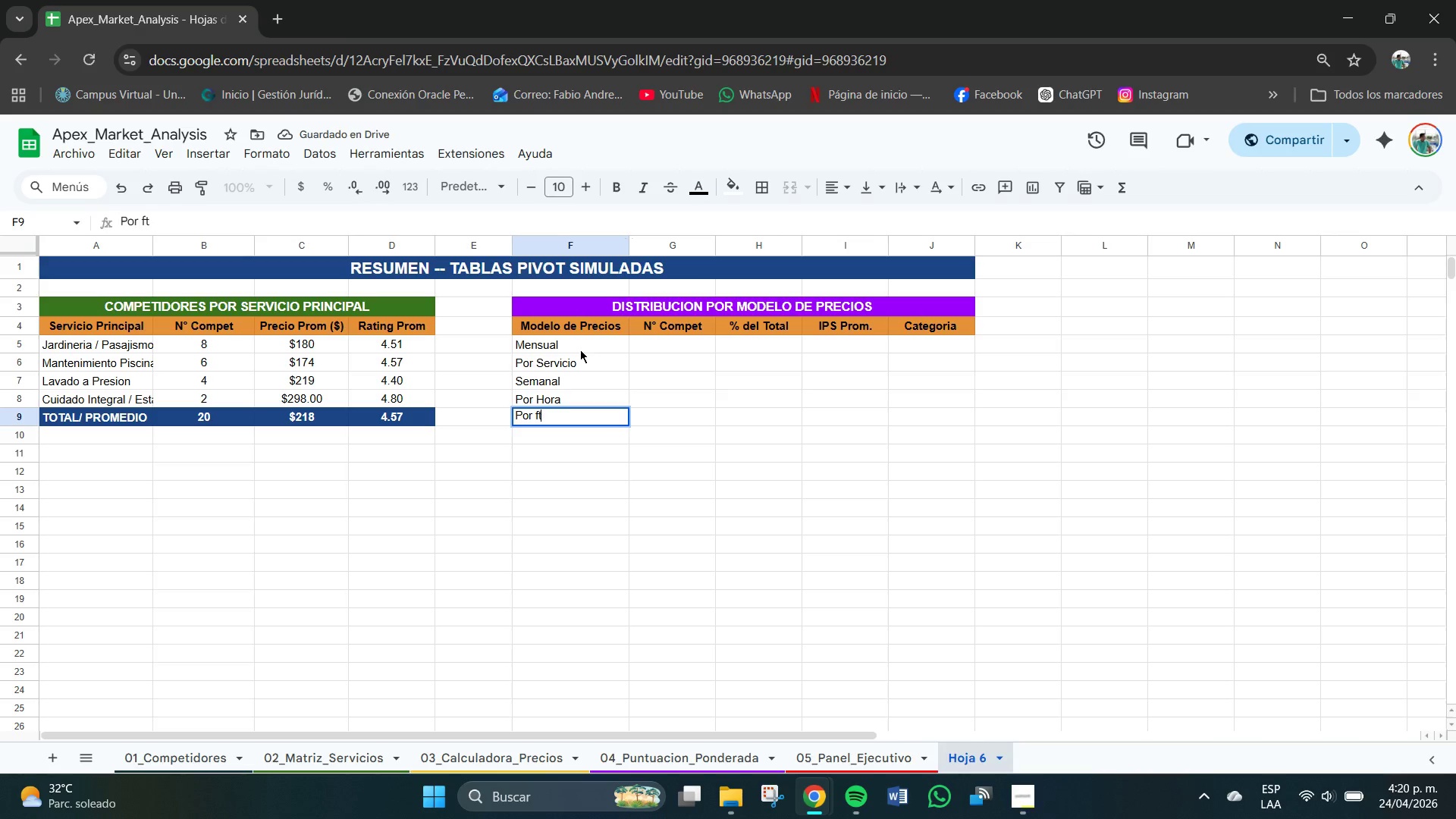 
key(Meta+V)
 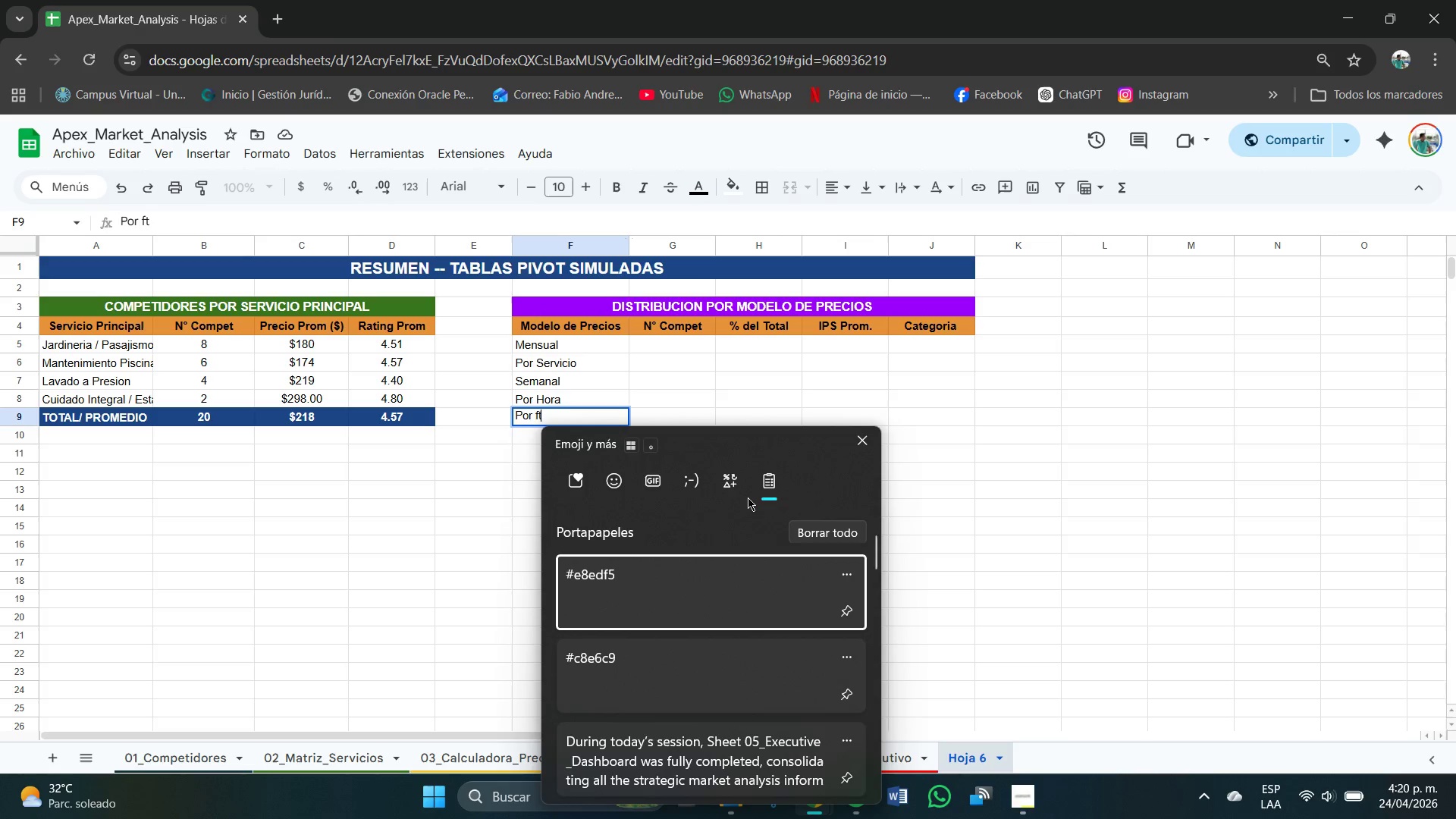 
left_click([734, 484])
 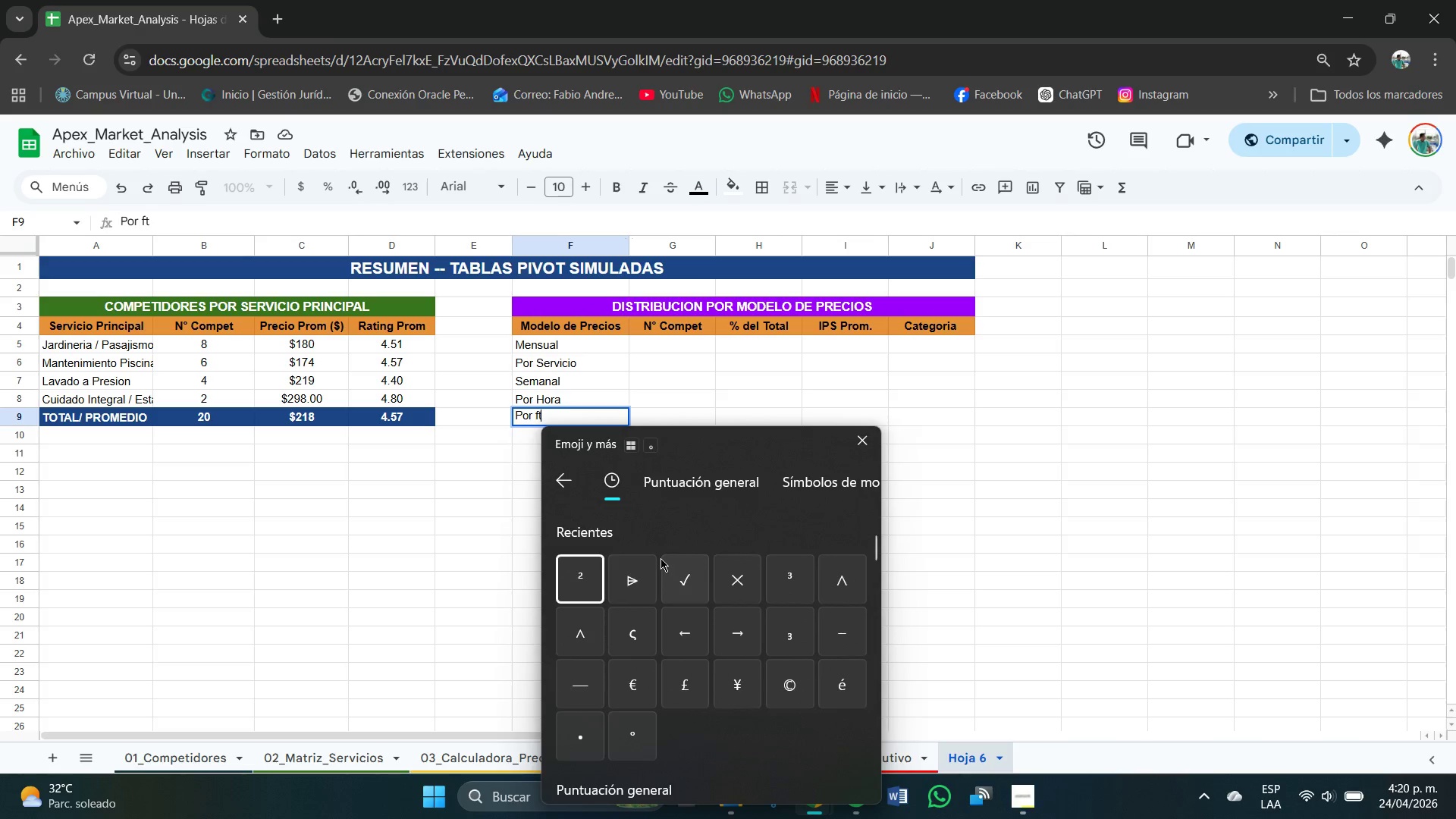 
left_click([585, 566])
 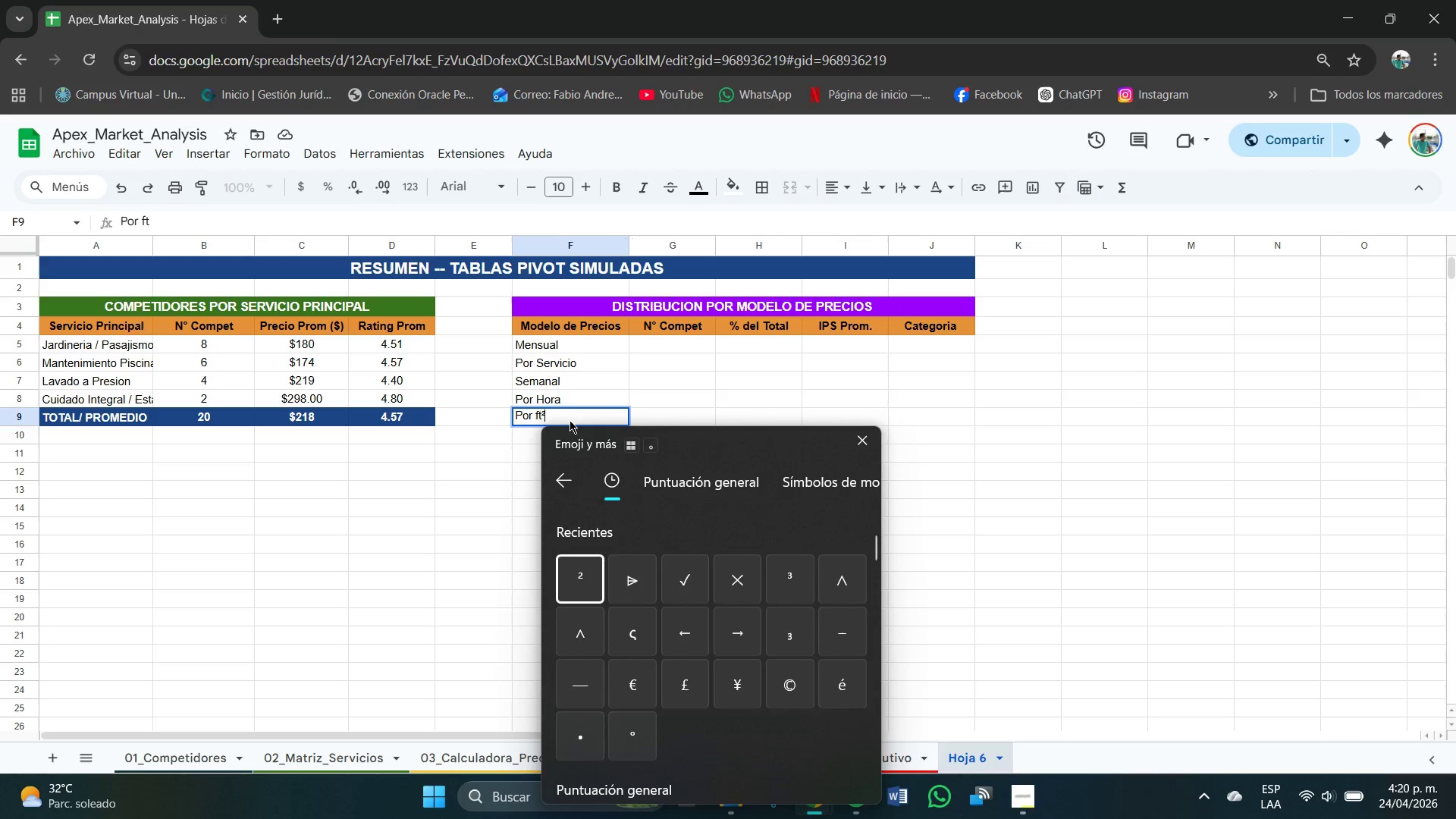 
left_click([570, 415])
 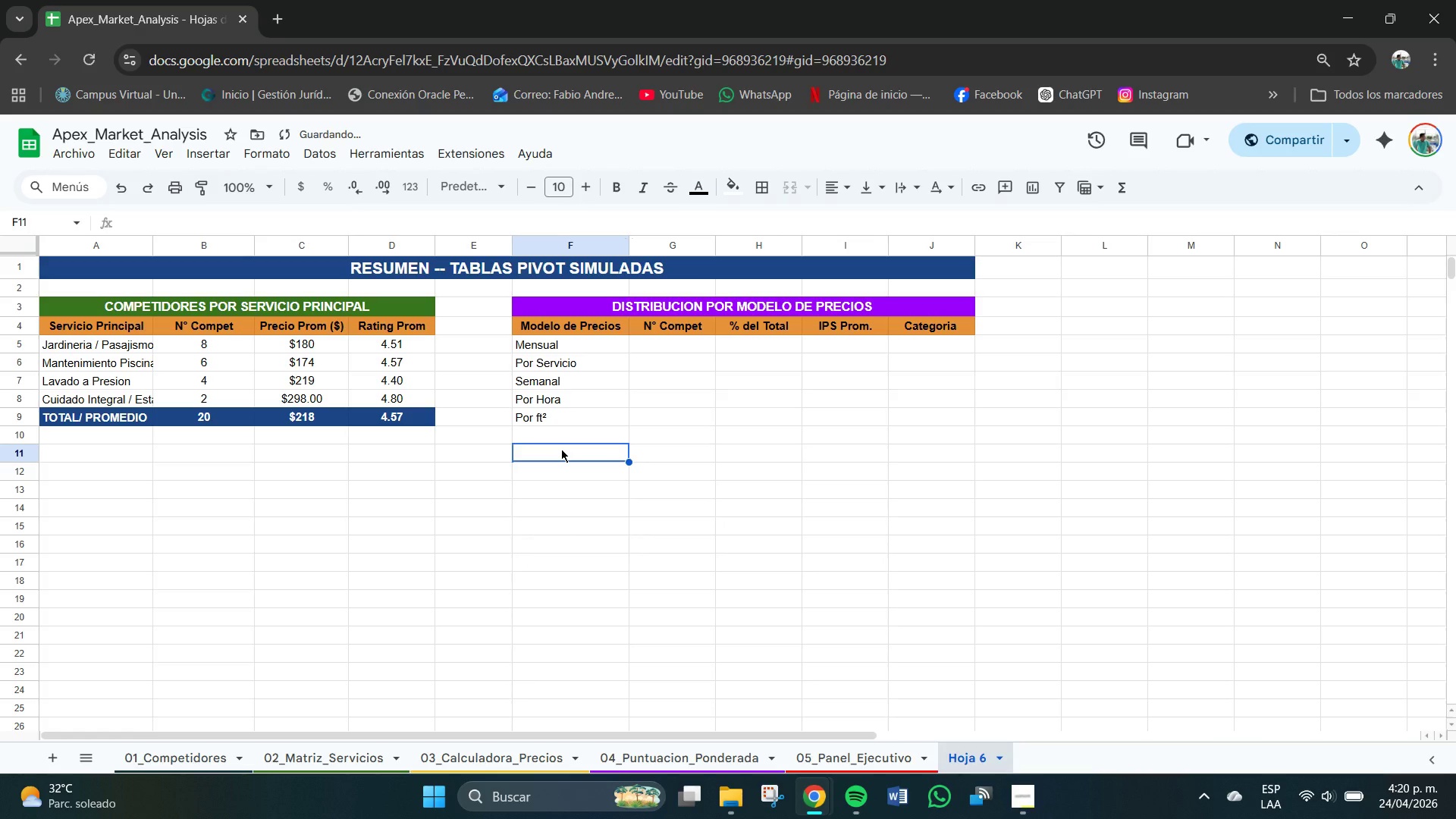 
left_click([542, 434])
 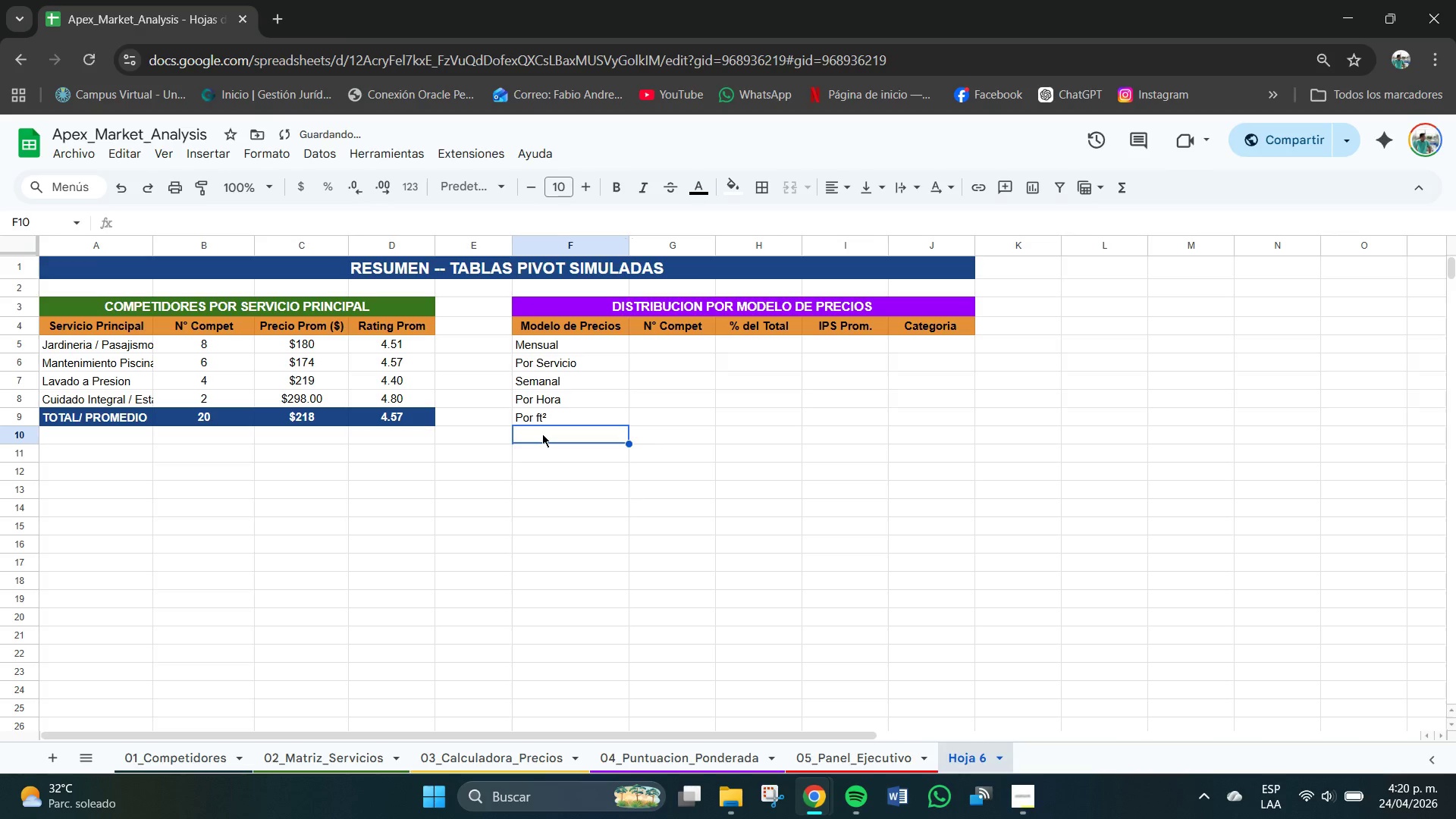 
type(Por Proyecti)
key(Backspace)
type(o )
 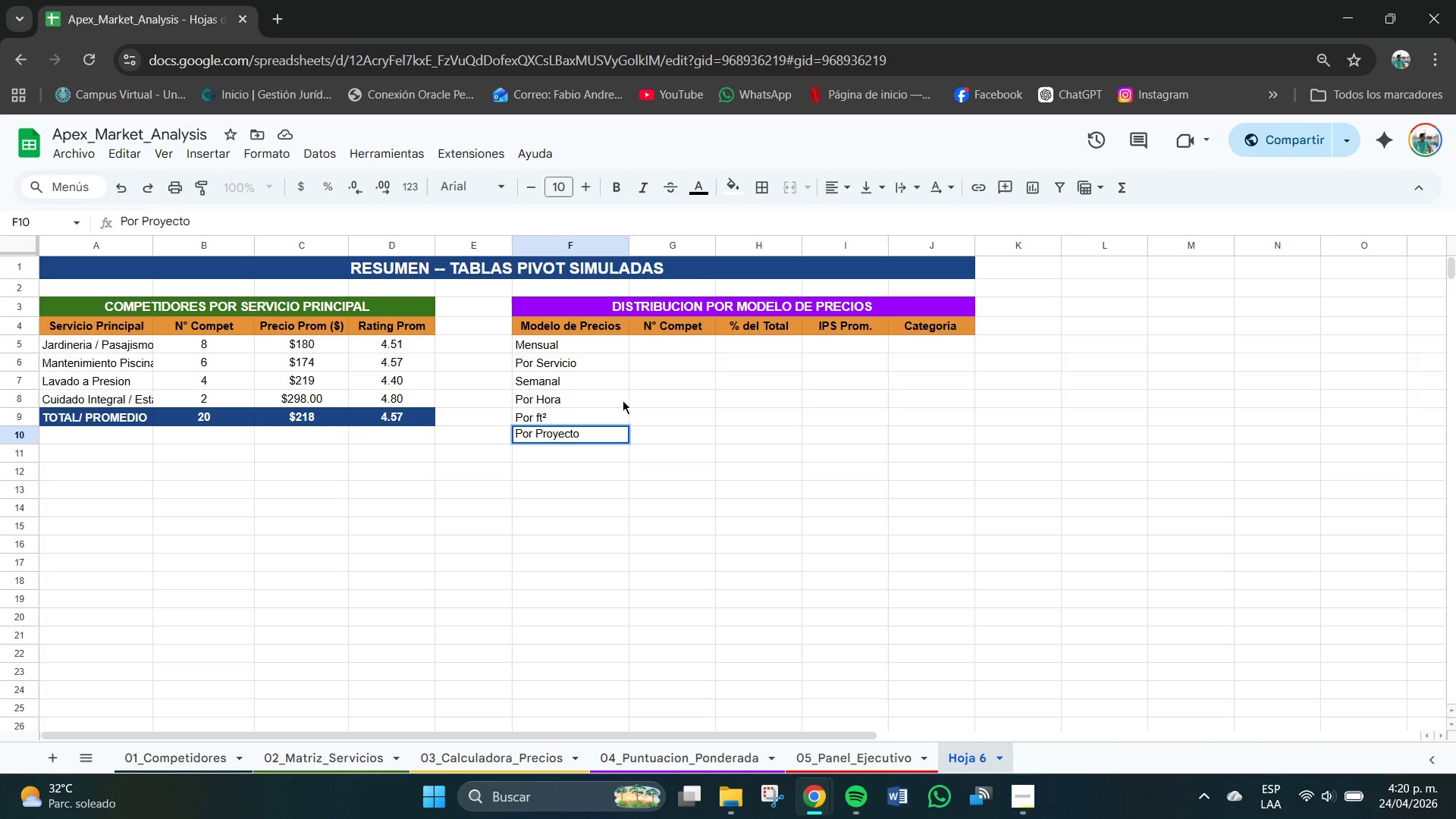 
left_click([676, 350])
 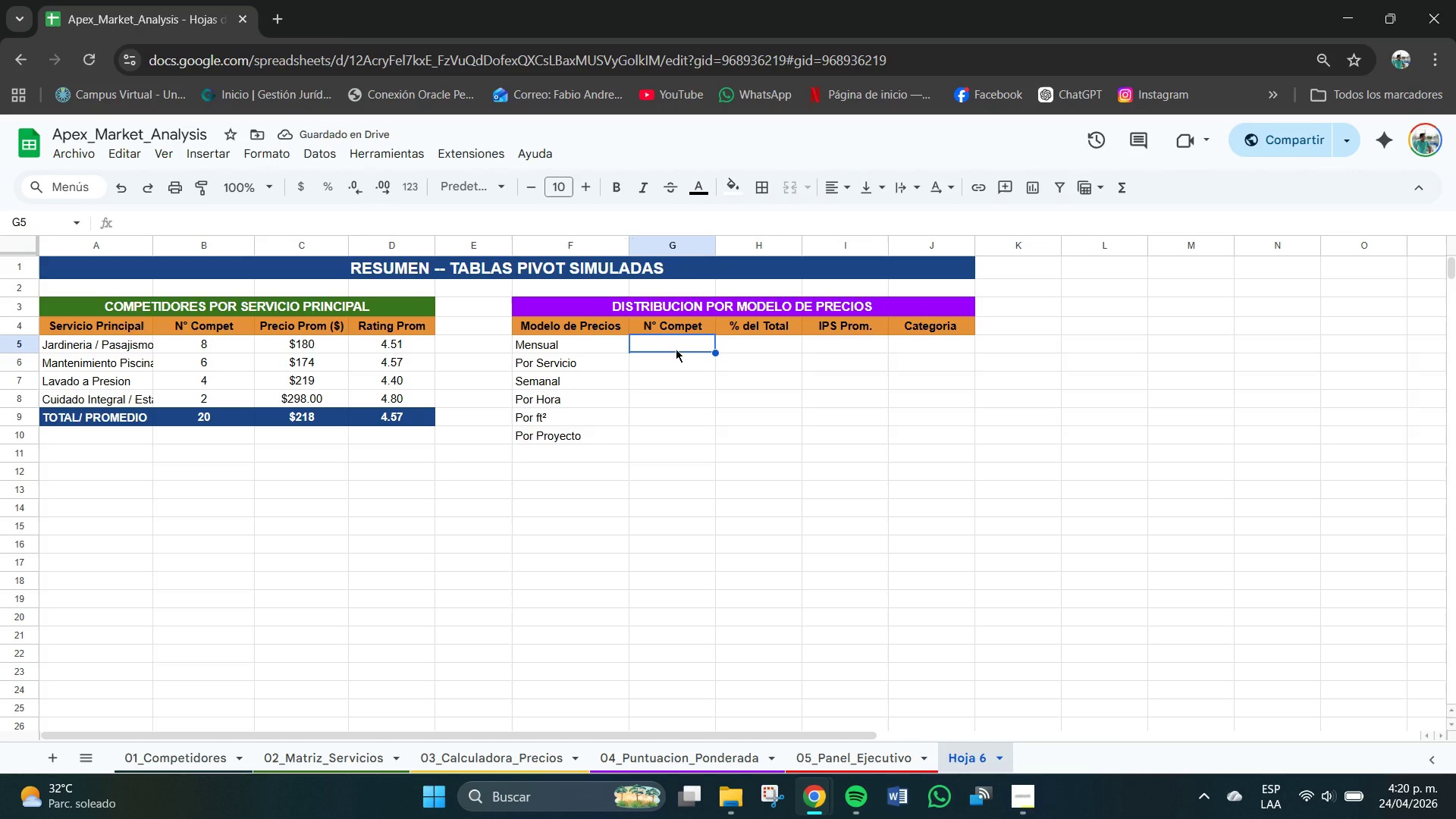 
left_click([691, 408])
 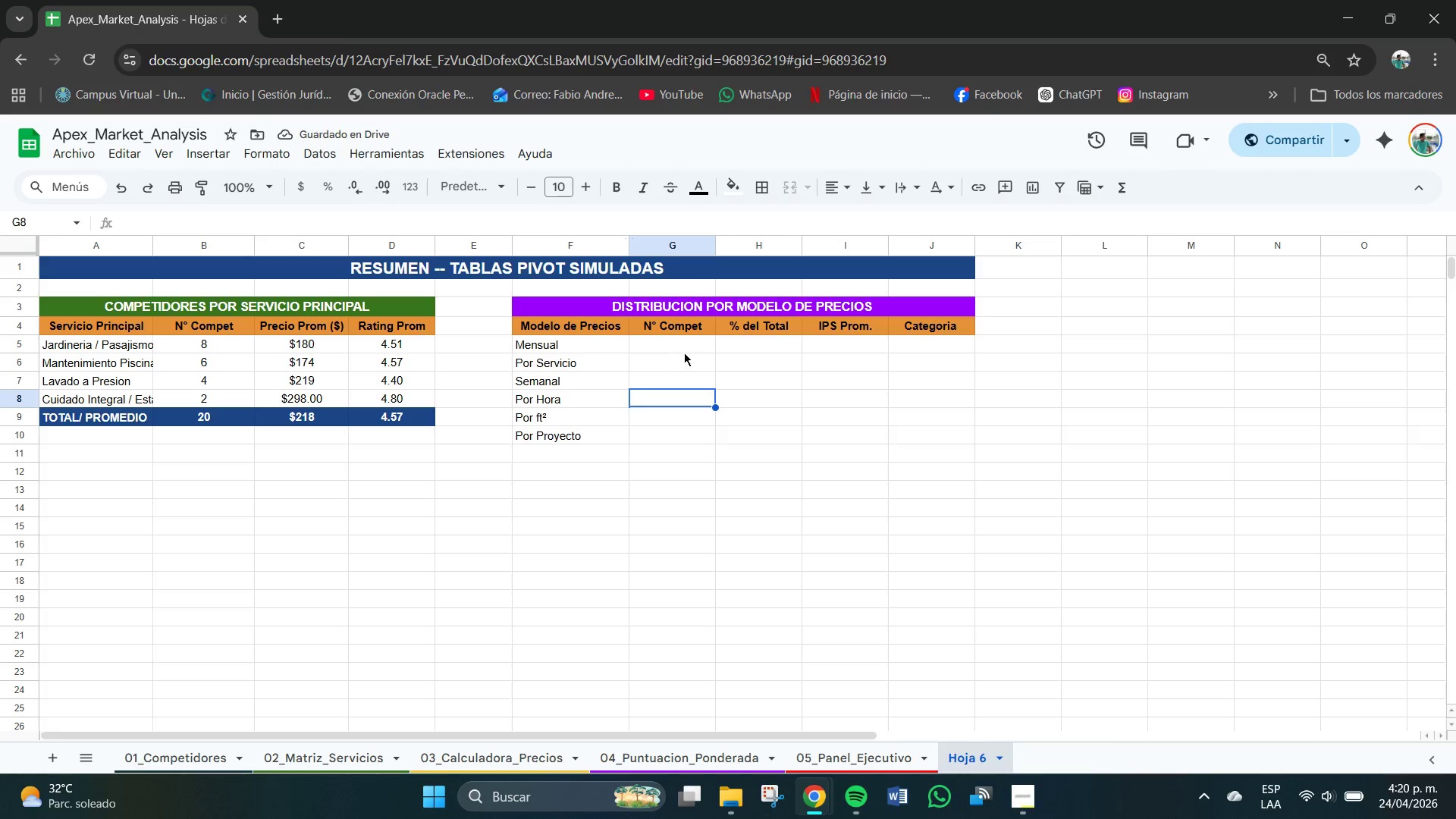 
left_click_drag(start_coordinate=[686, 346], to_coordinate=[945, 435])
 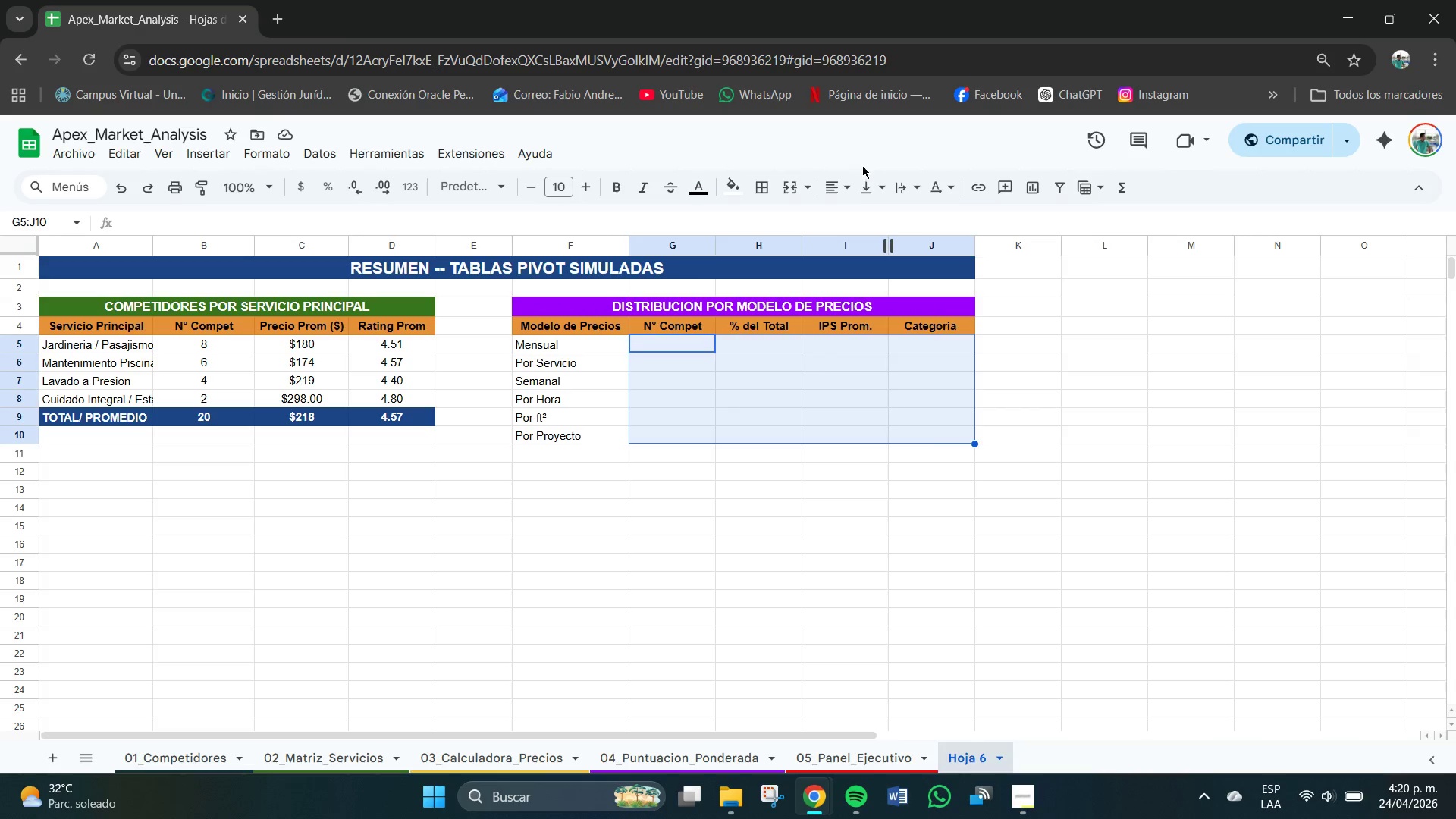 
left_click([874, 185])
 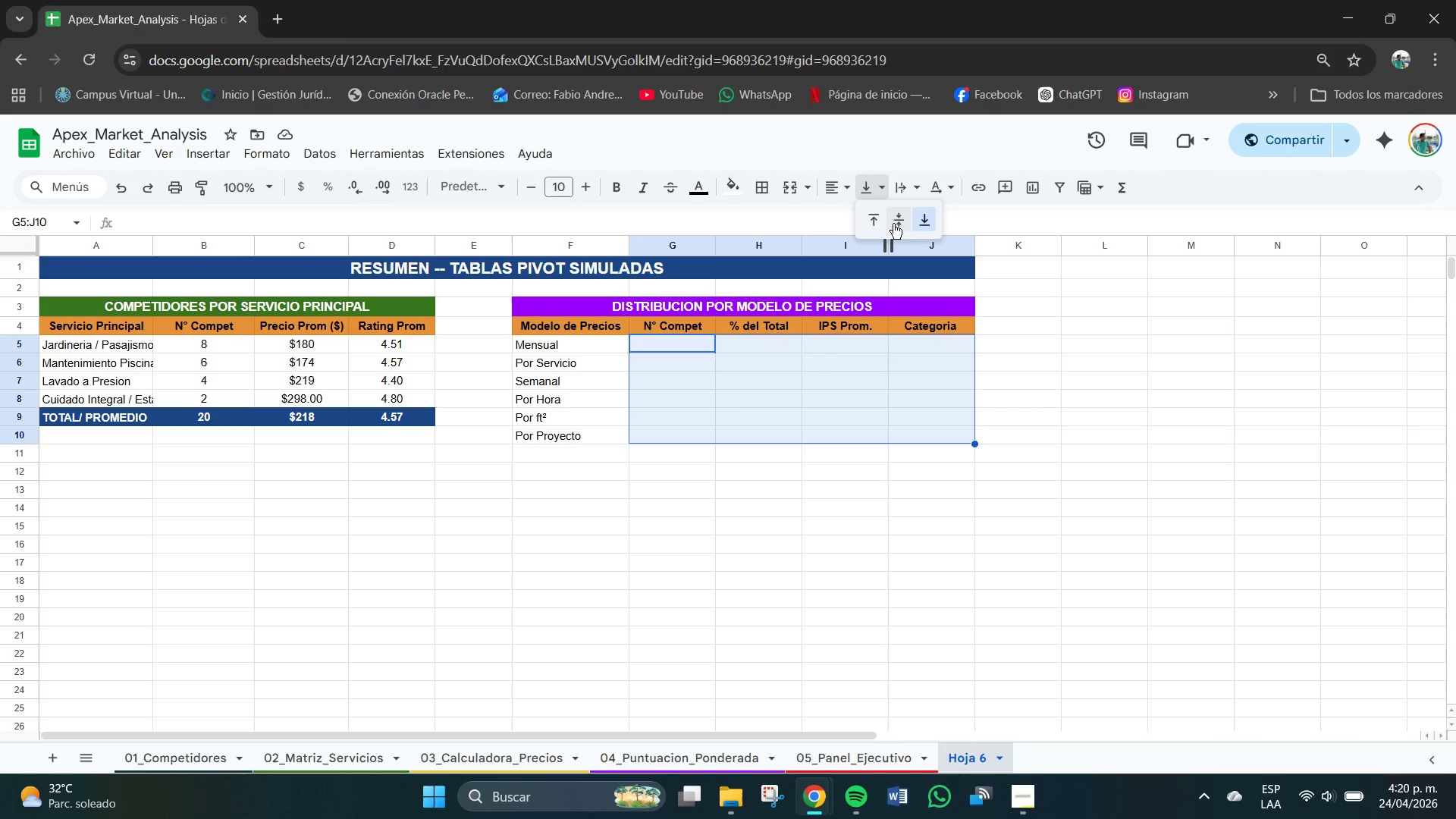 
left_click([893, 224])
 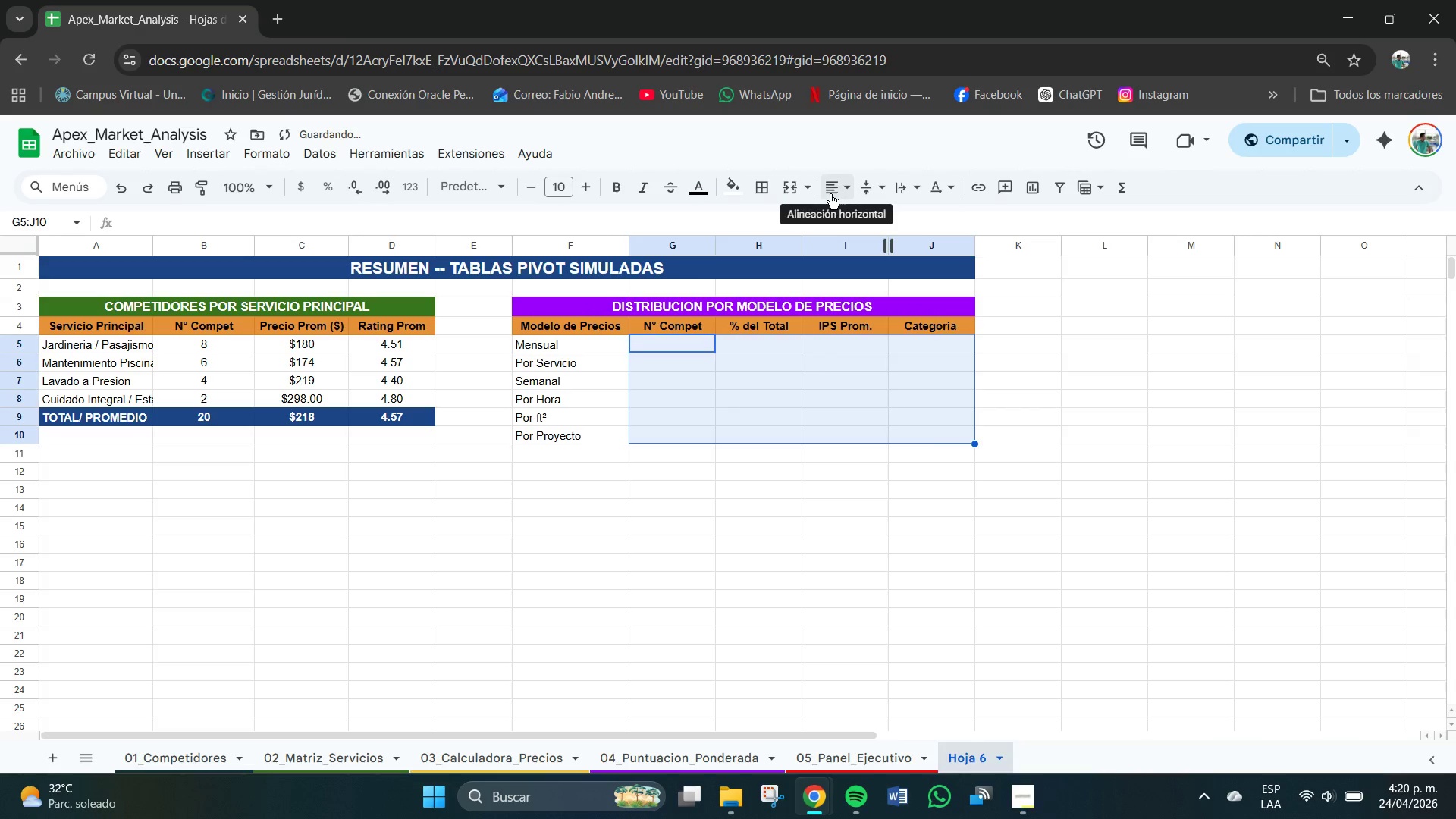 
left_click([830, 194])
 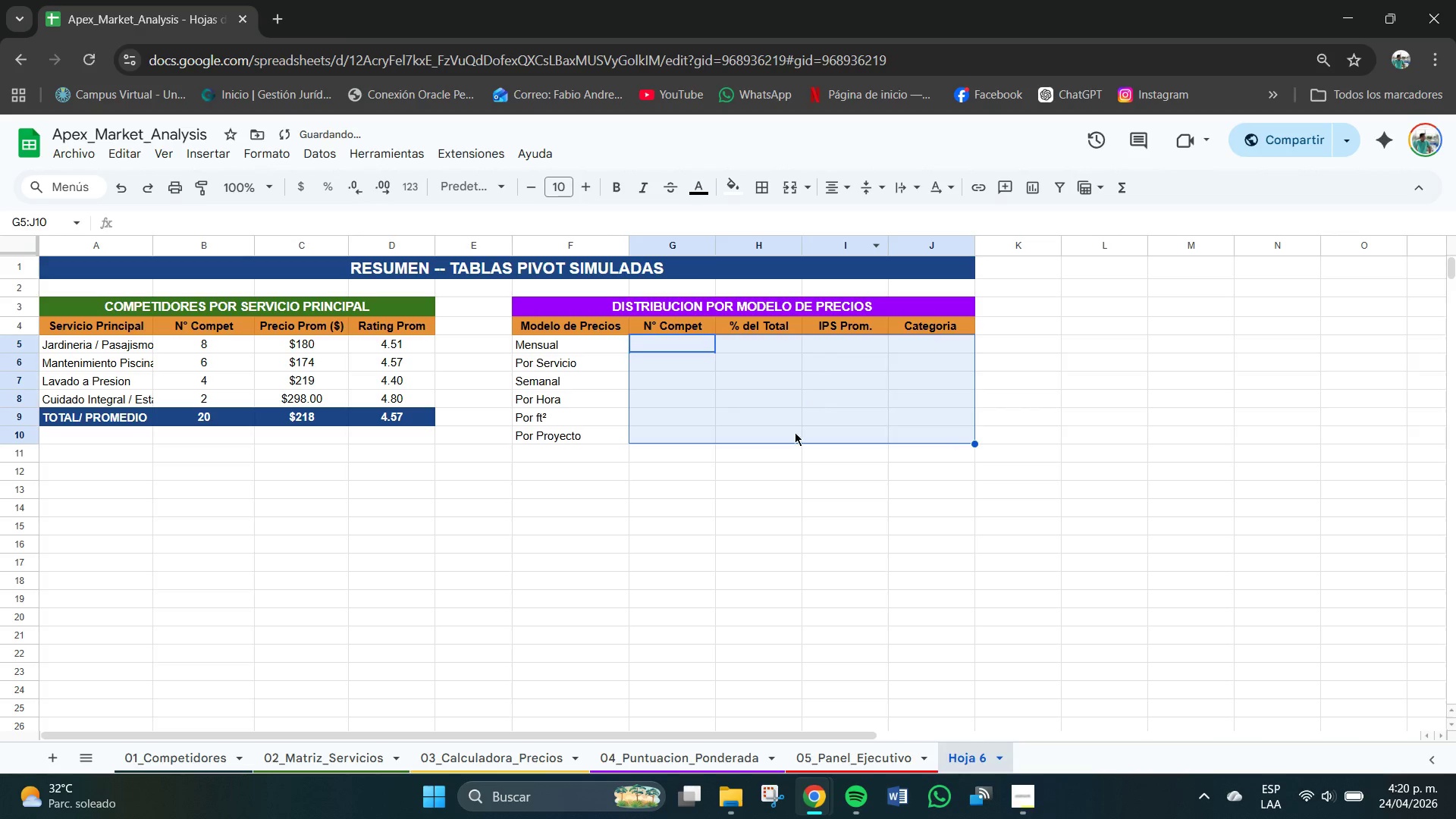 
left_click([723, 459])
 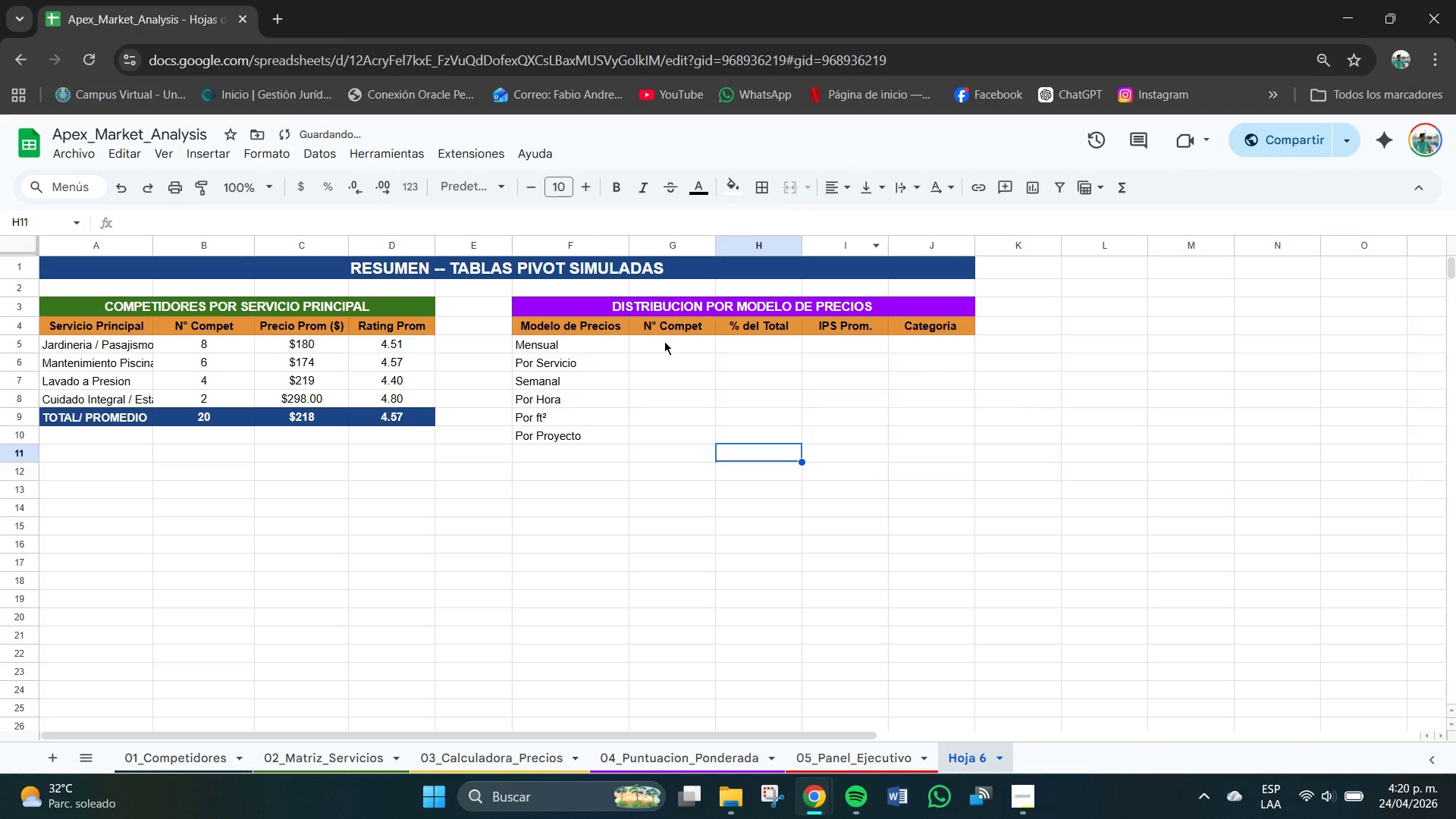 
left_click([667, 344])
 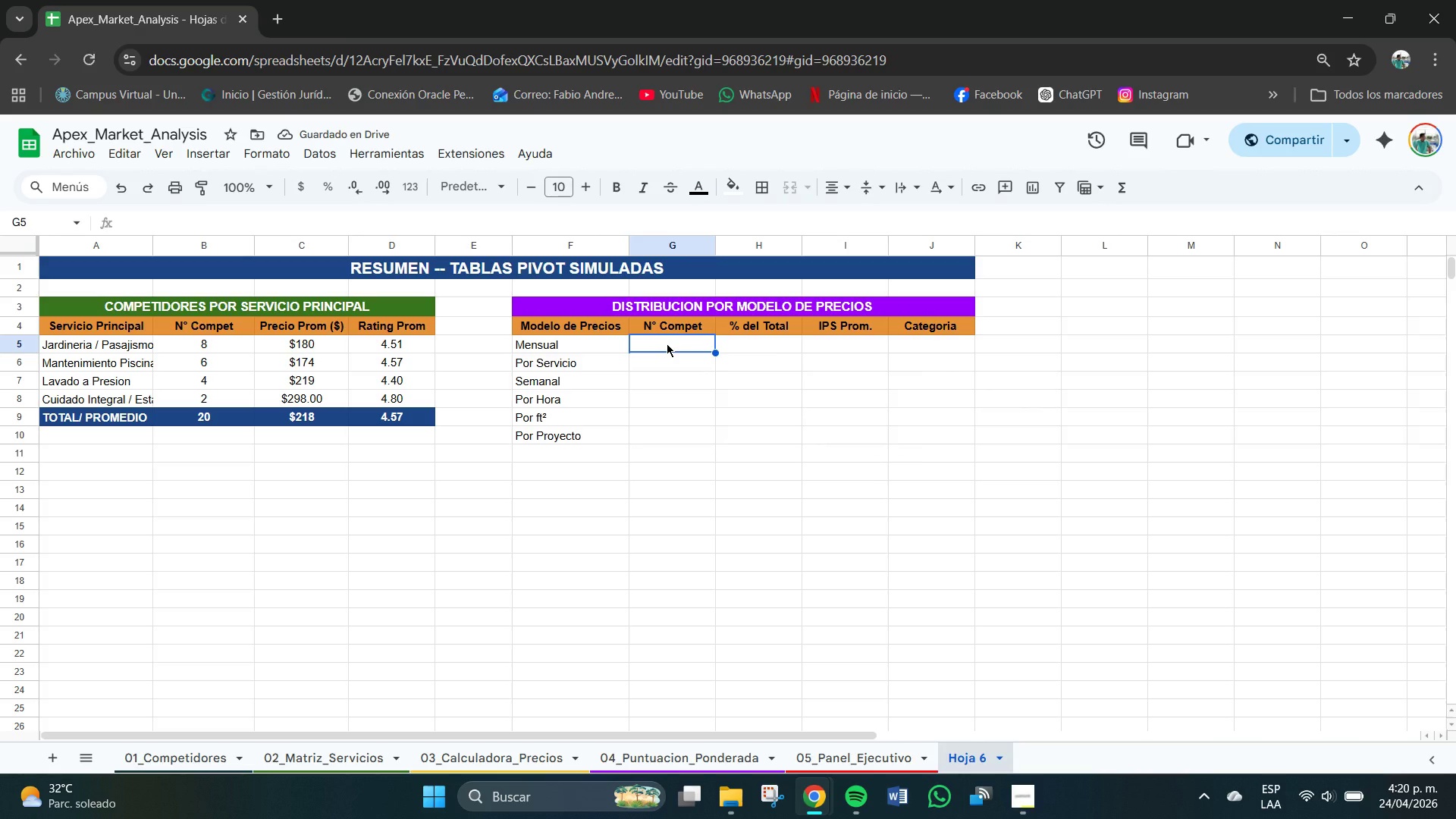 
key(Numpad1)
 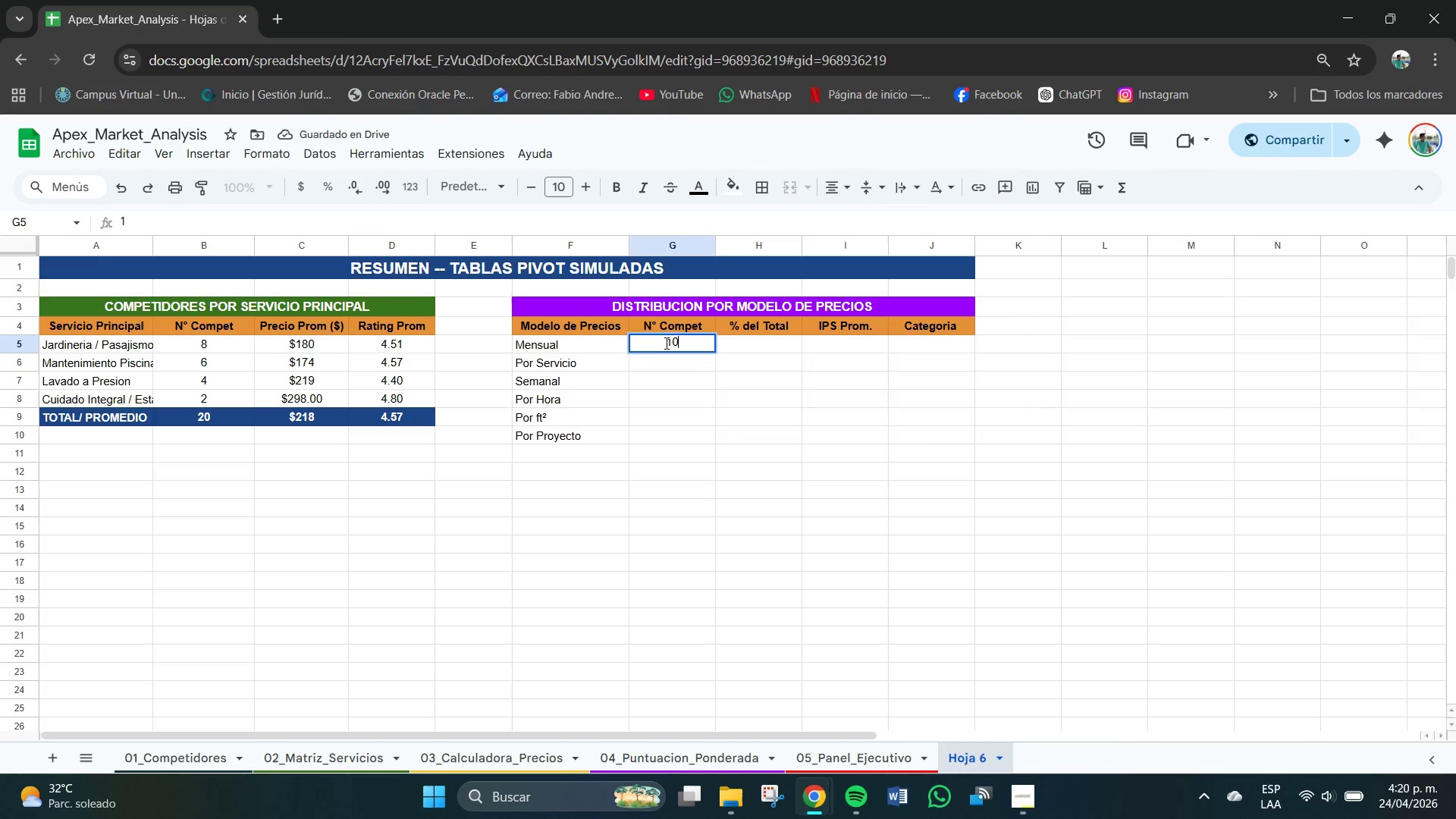 
key(Numpad0)
 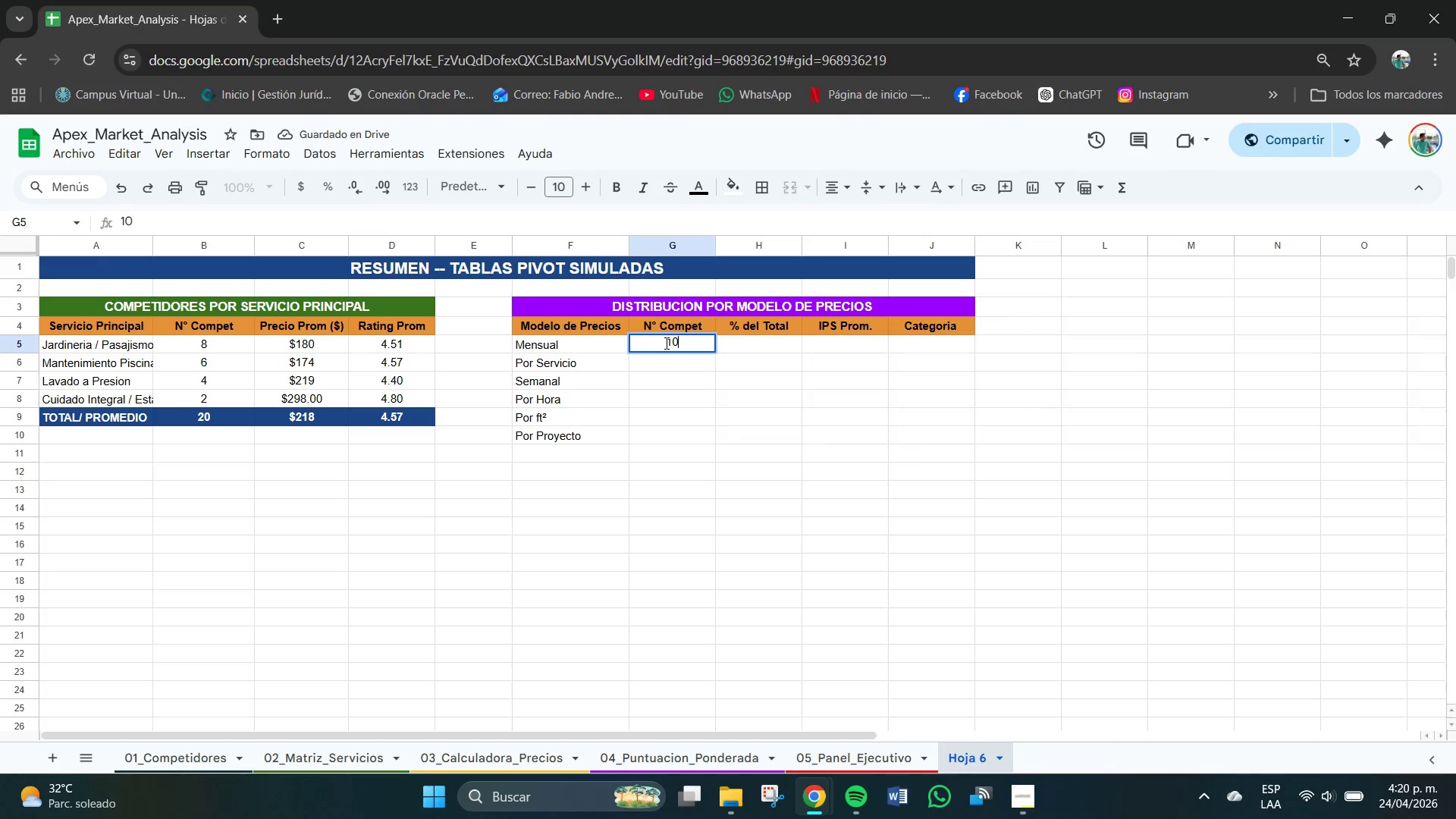 
key(NumpadEnter)
 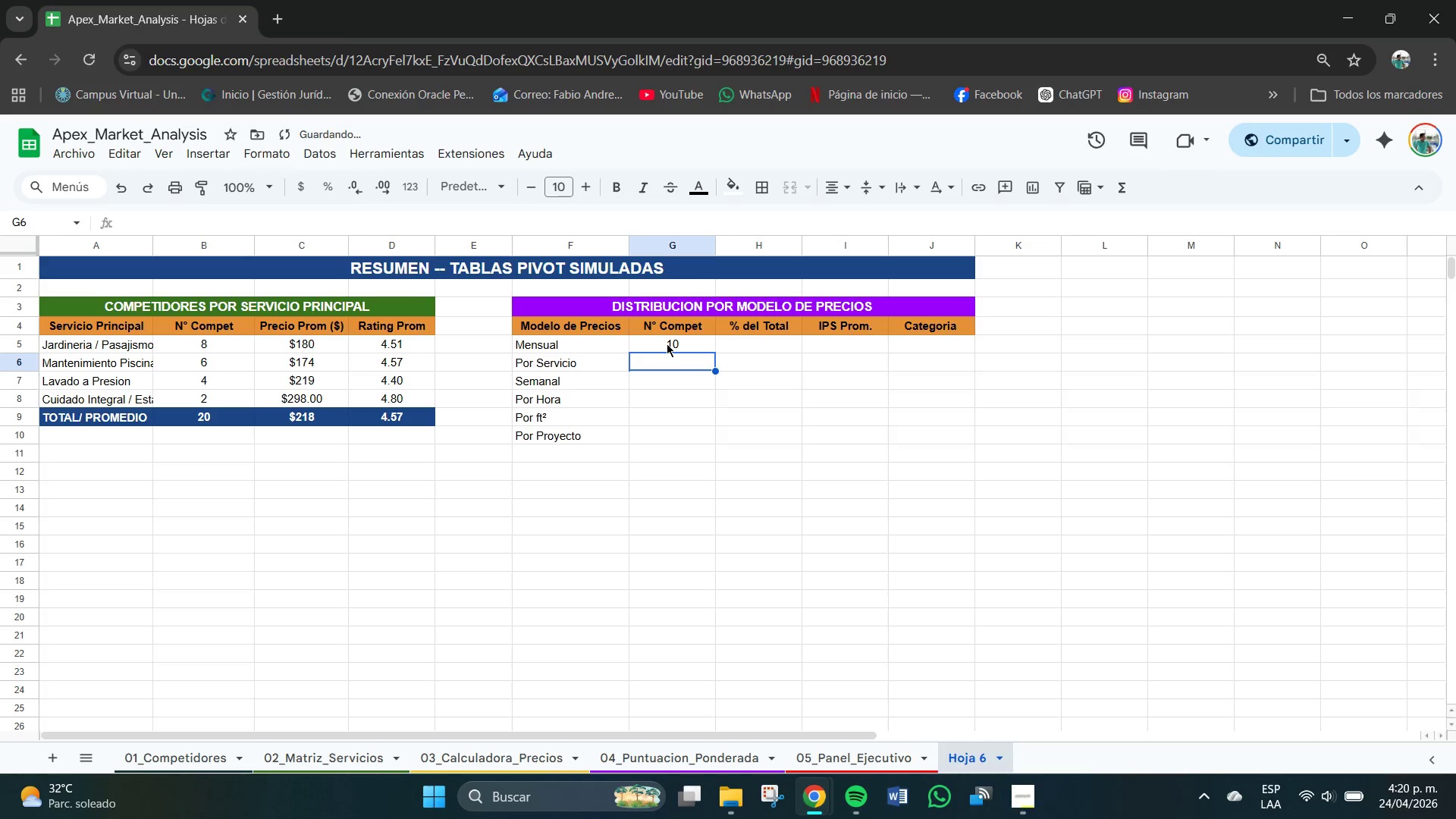 
key(Numpad4)
 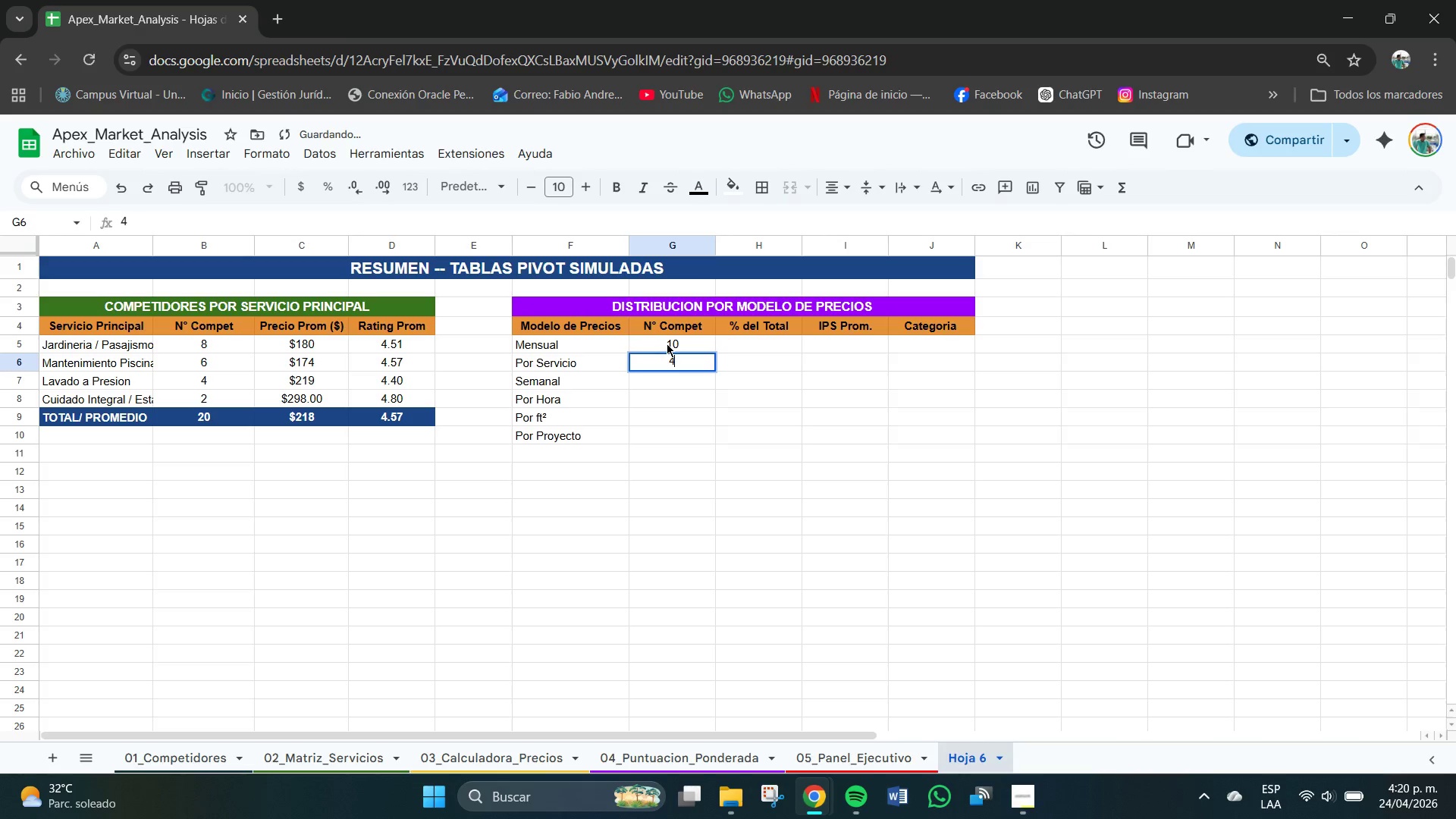 
key(NumpadEnter)
 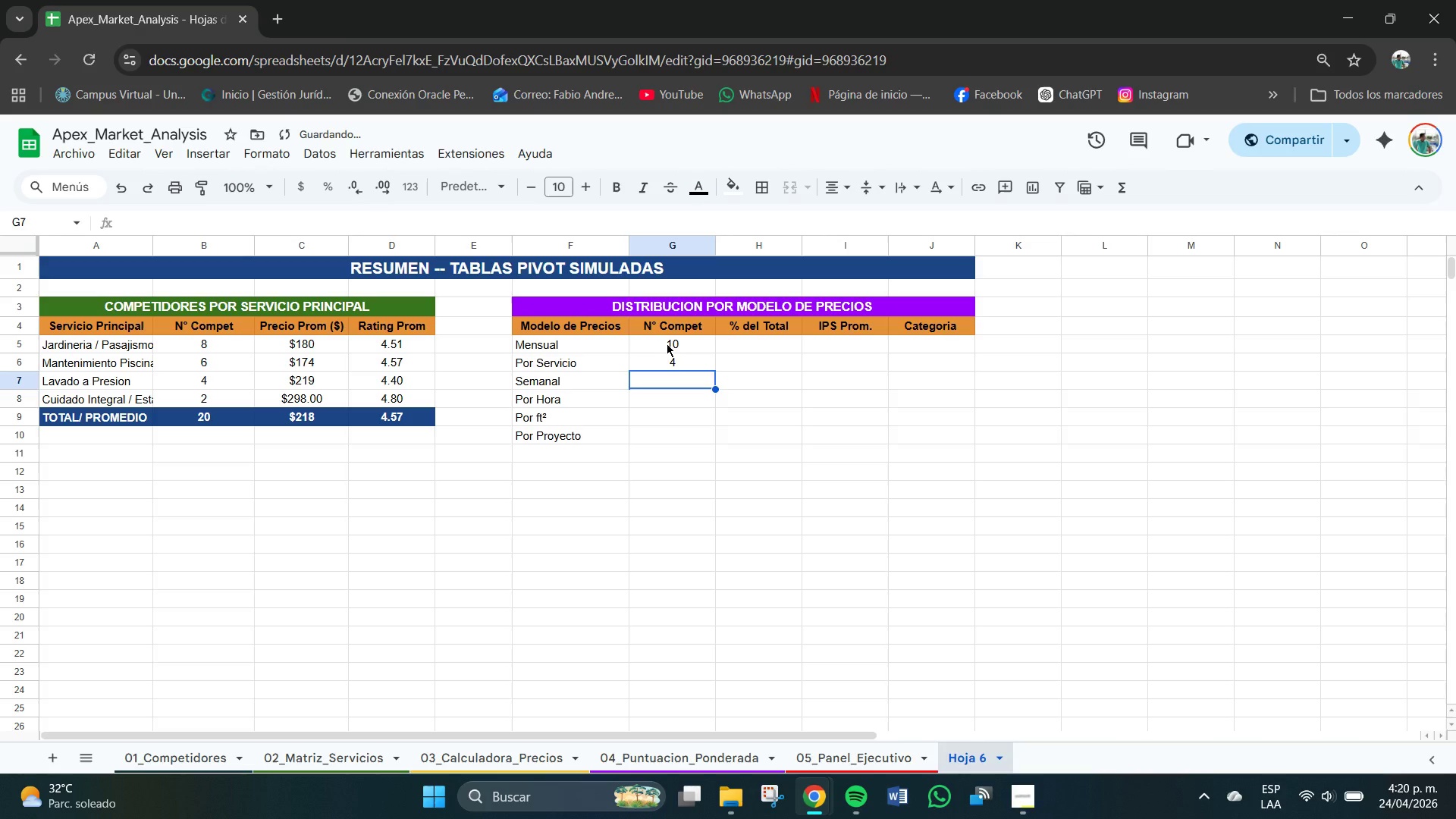 
key(Numpad3)
 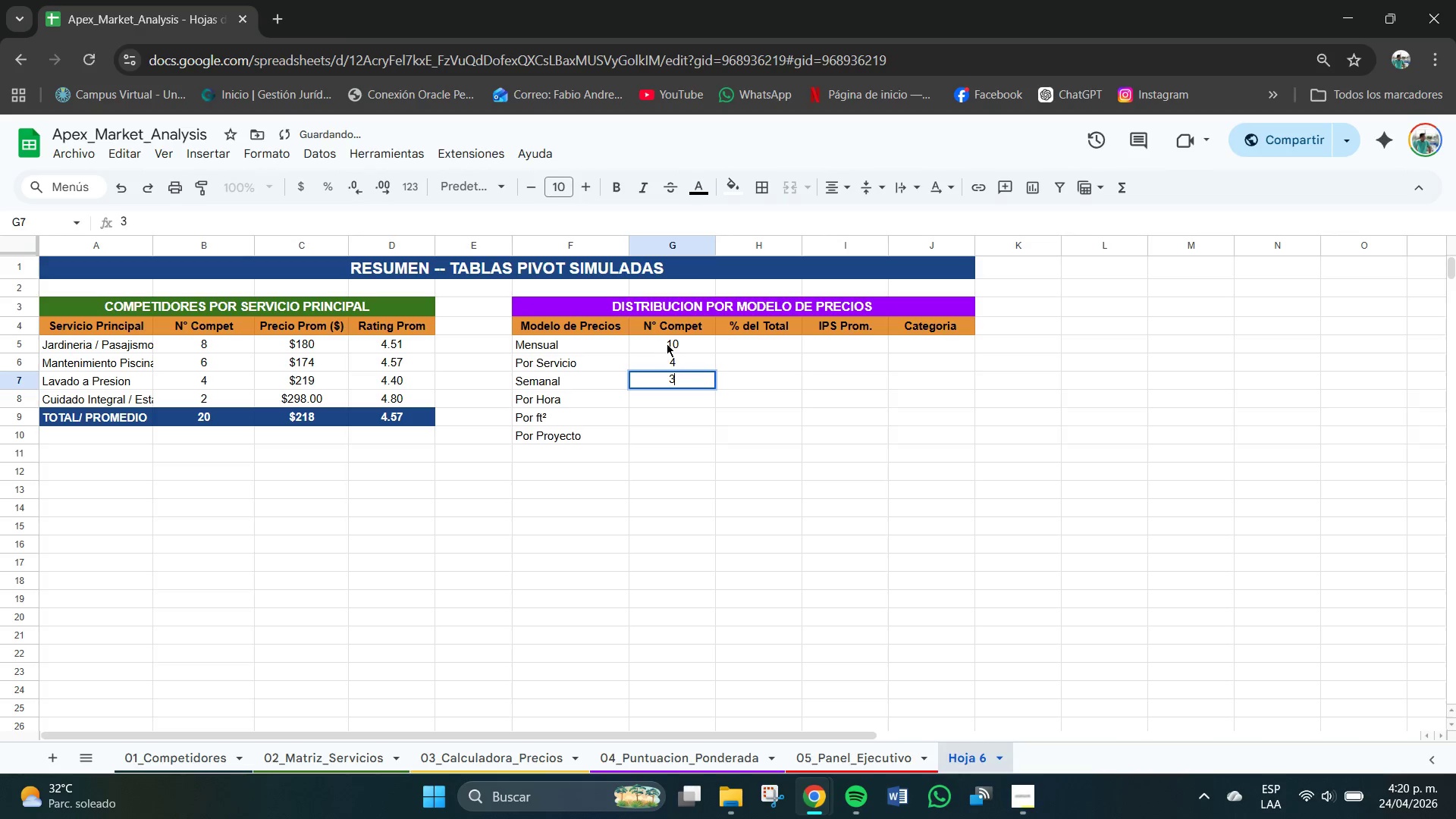 
key(NumpadEnter)
 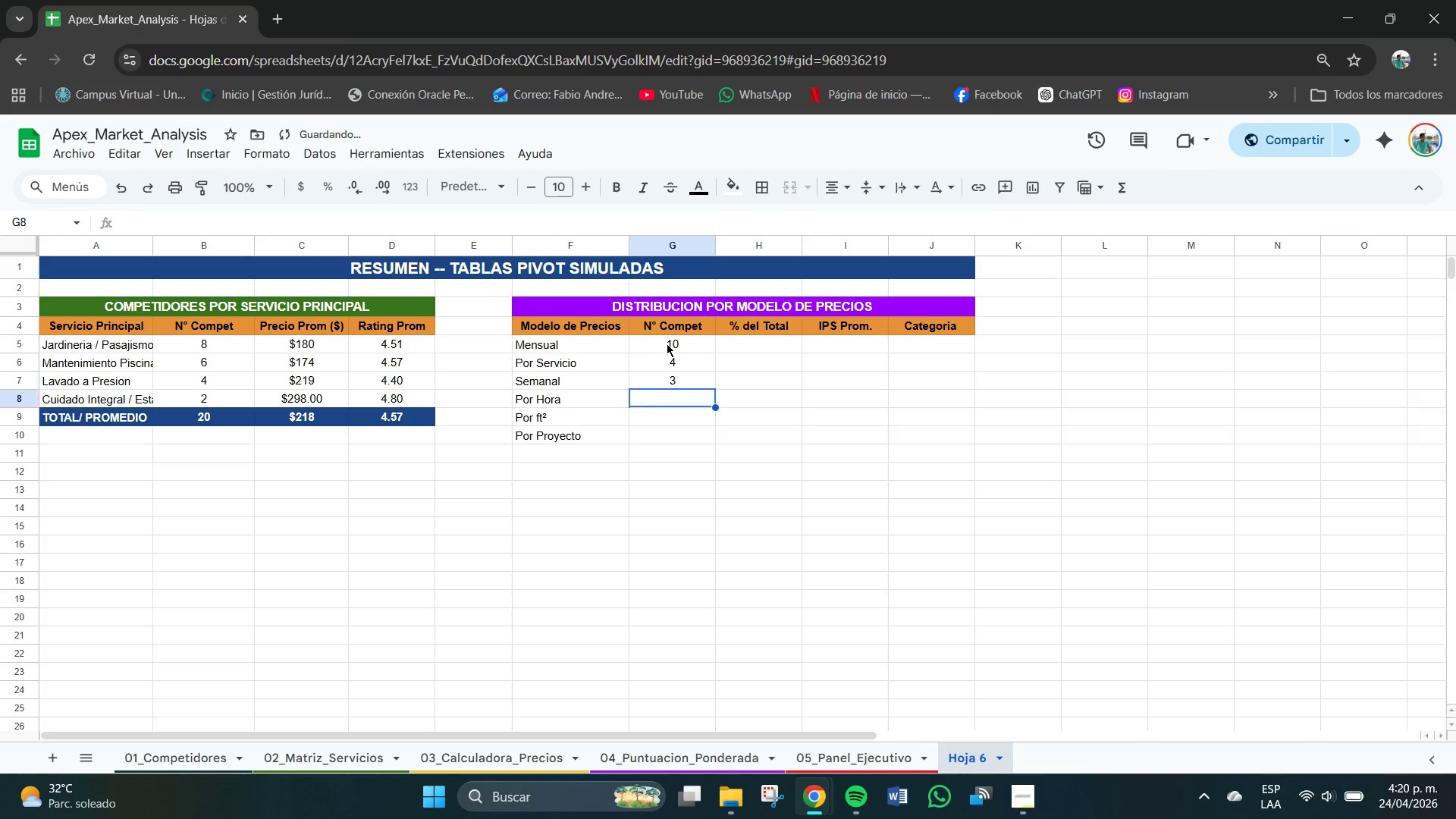 
key(Numpad1)
 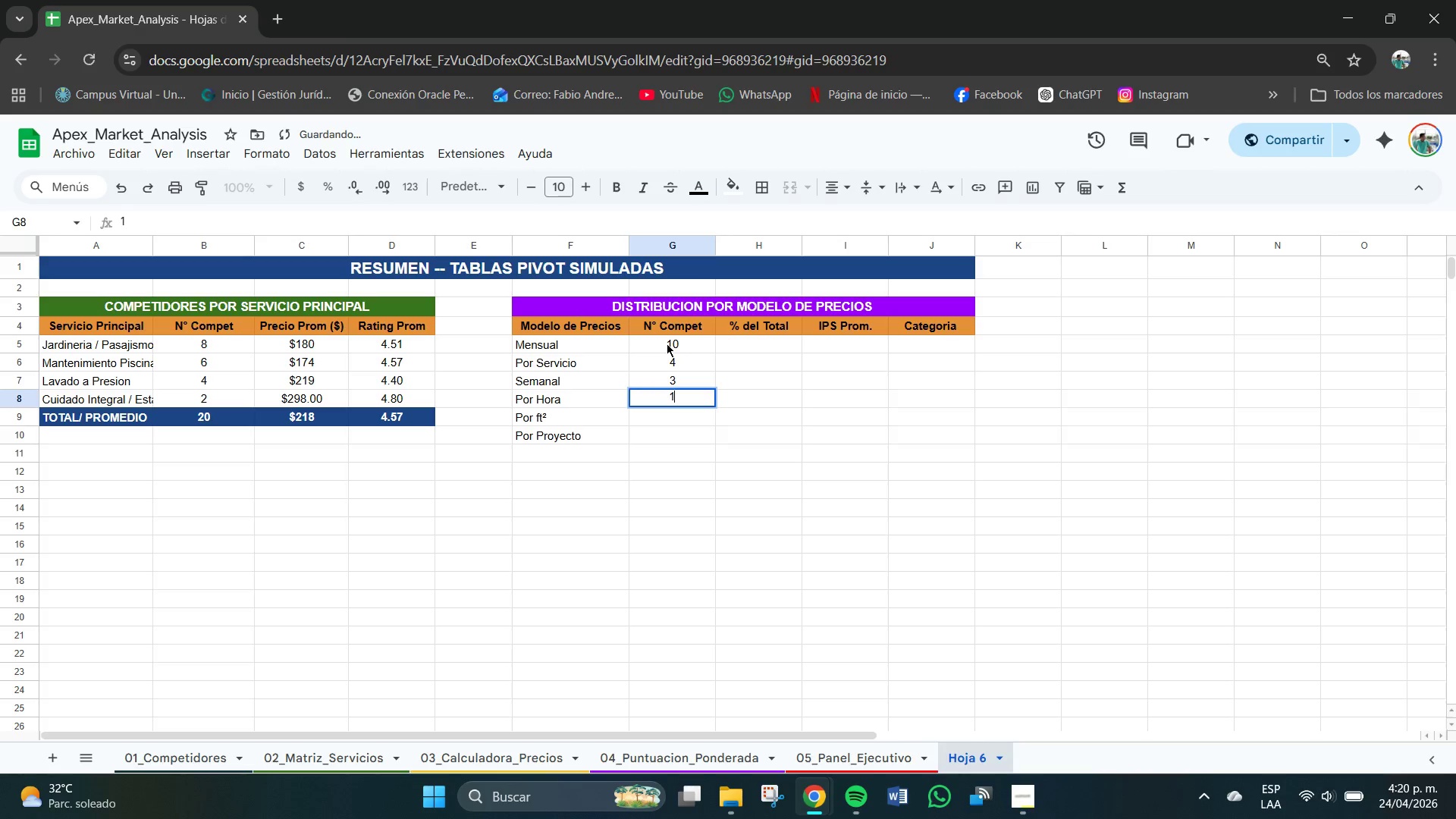 
key(NumpadEnter)
 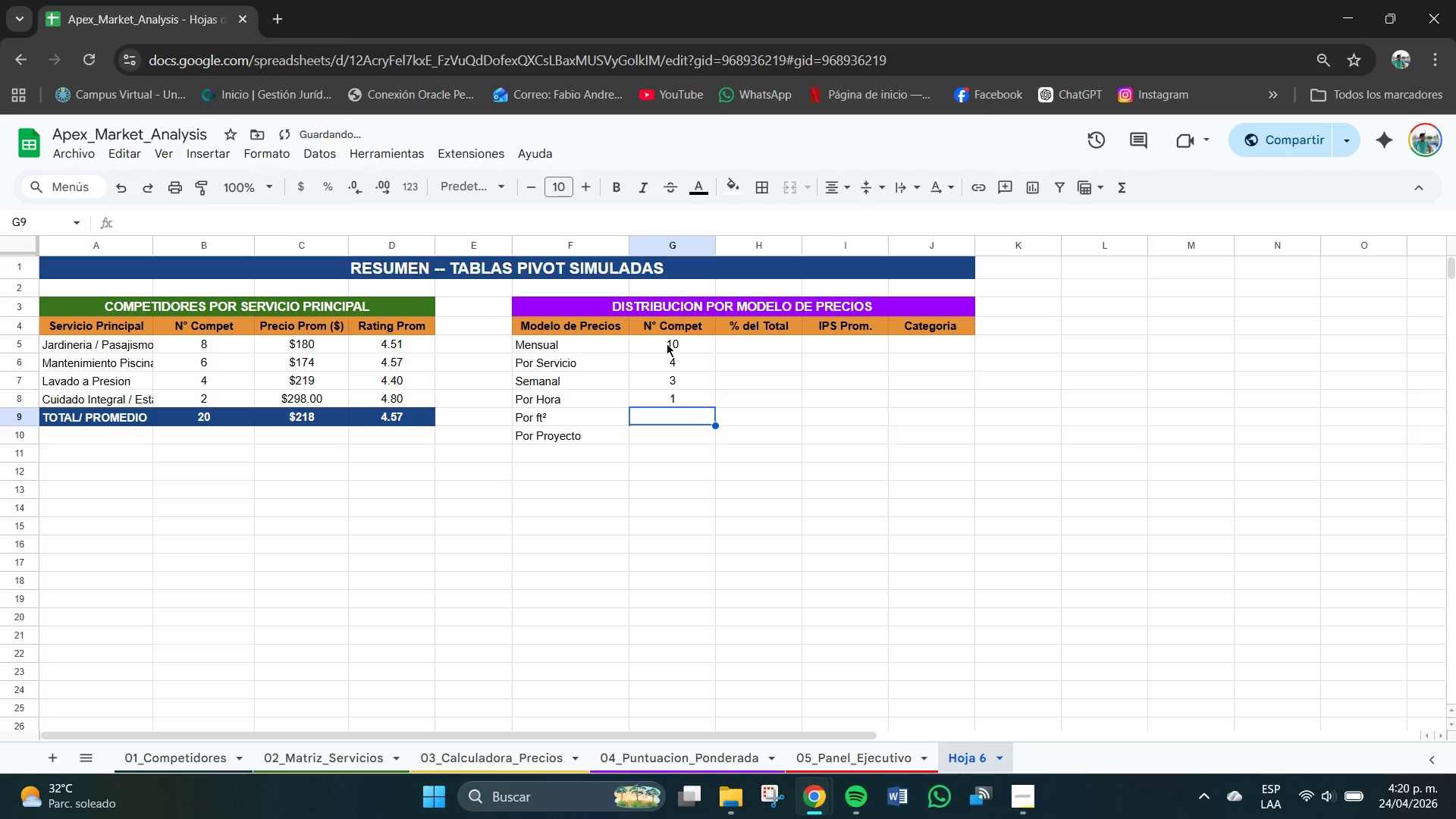 
key(Numpad1)
 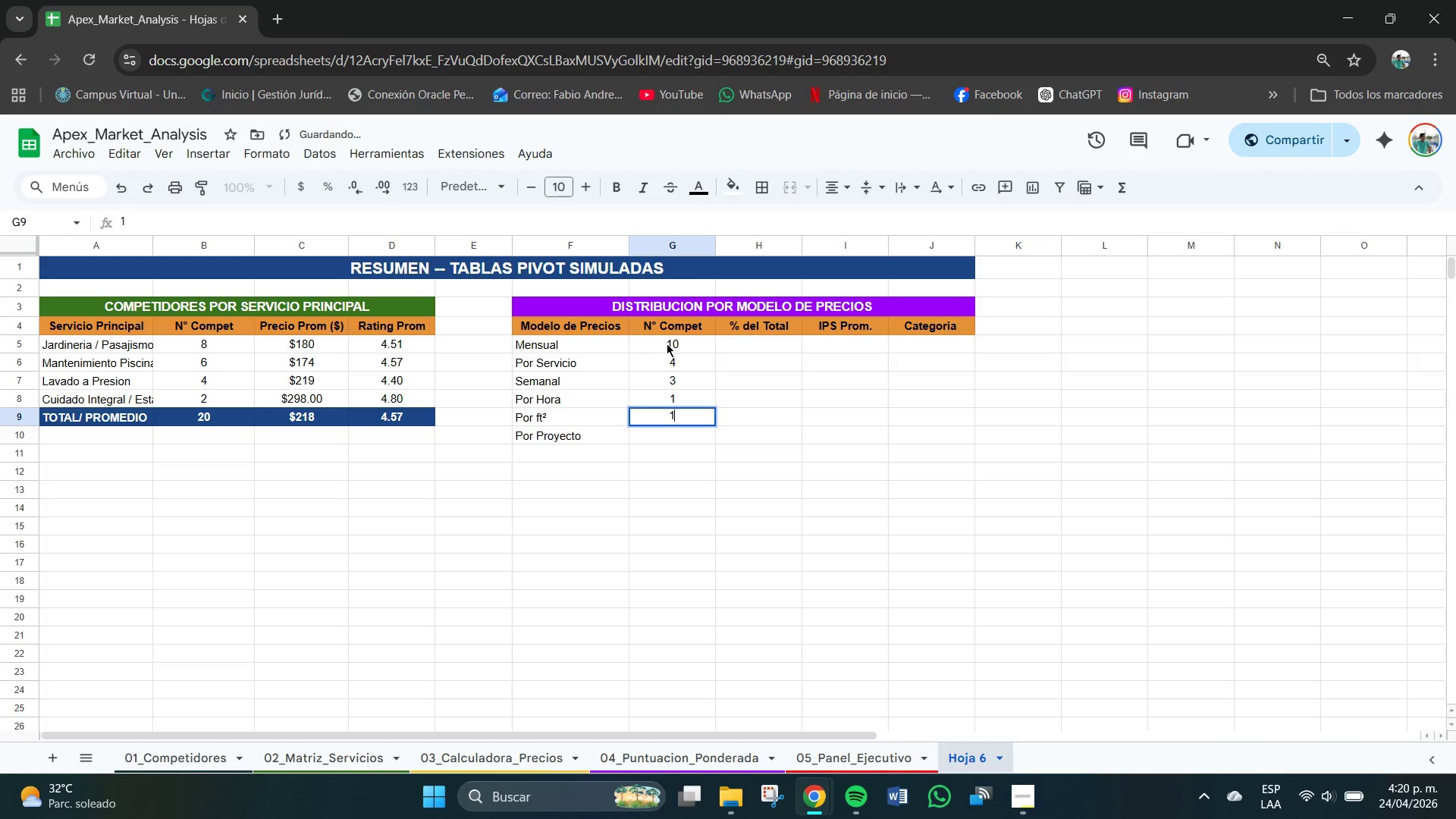 
key(NumpadEnter)
 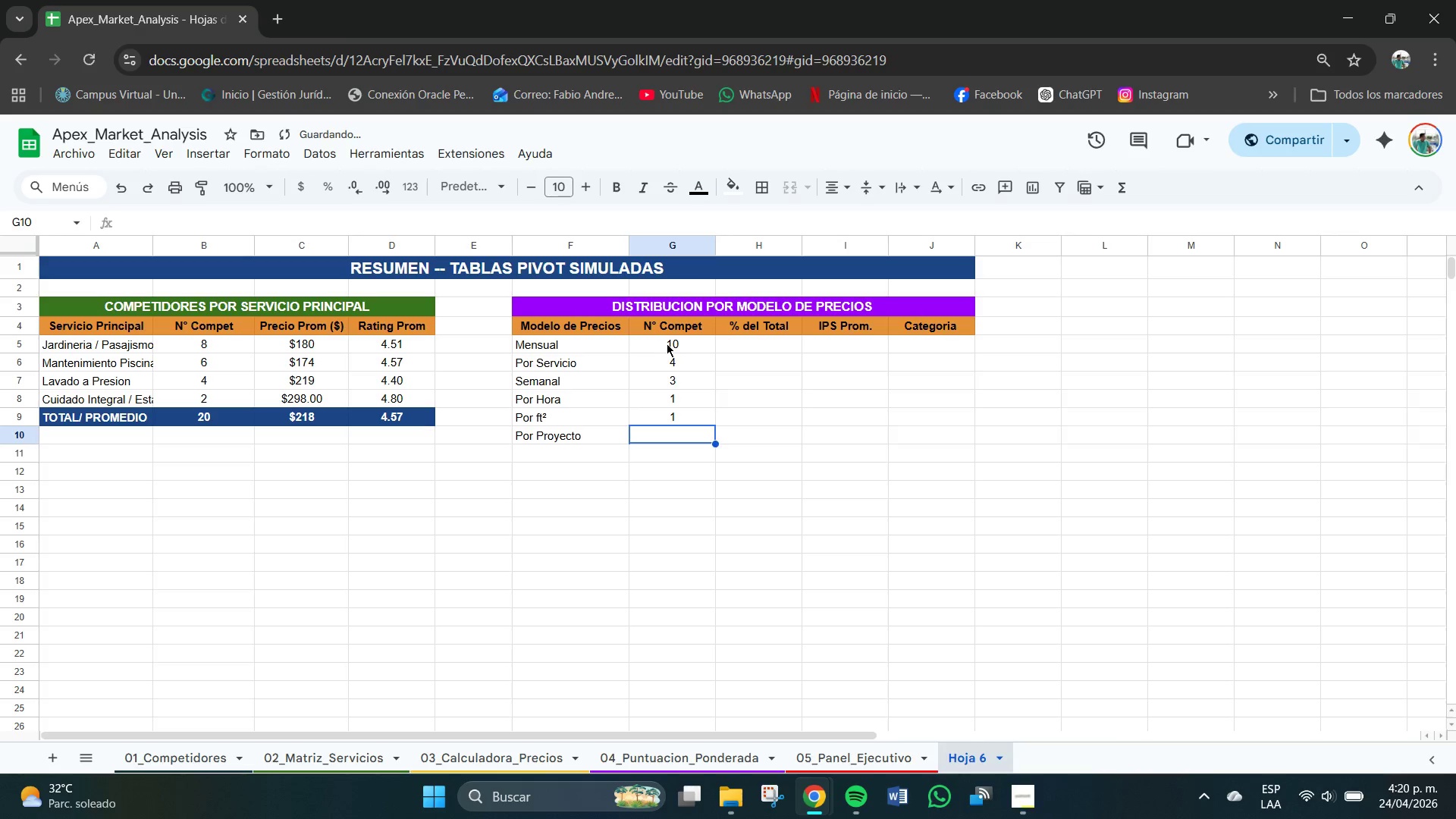 
key(Numpad1)
 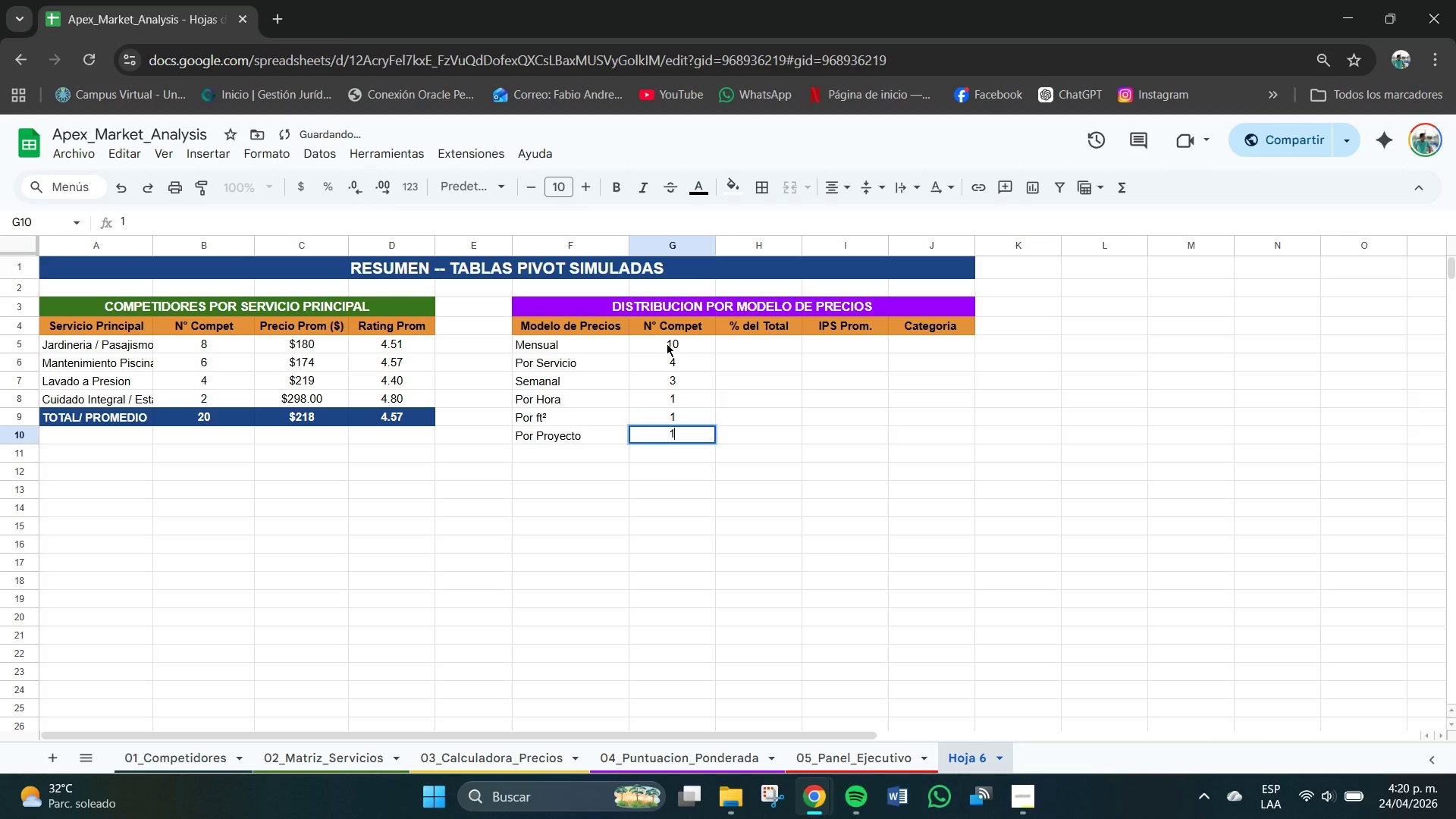 
key(NumpadEnter)
 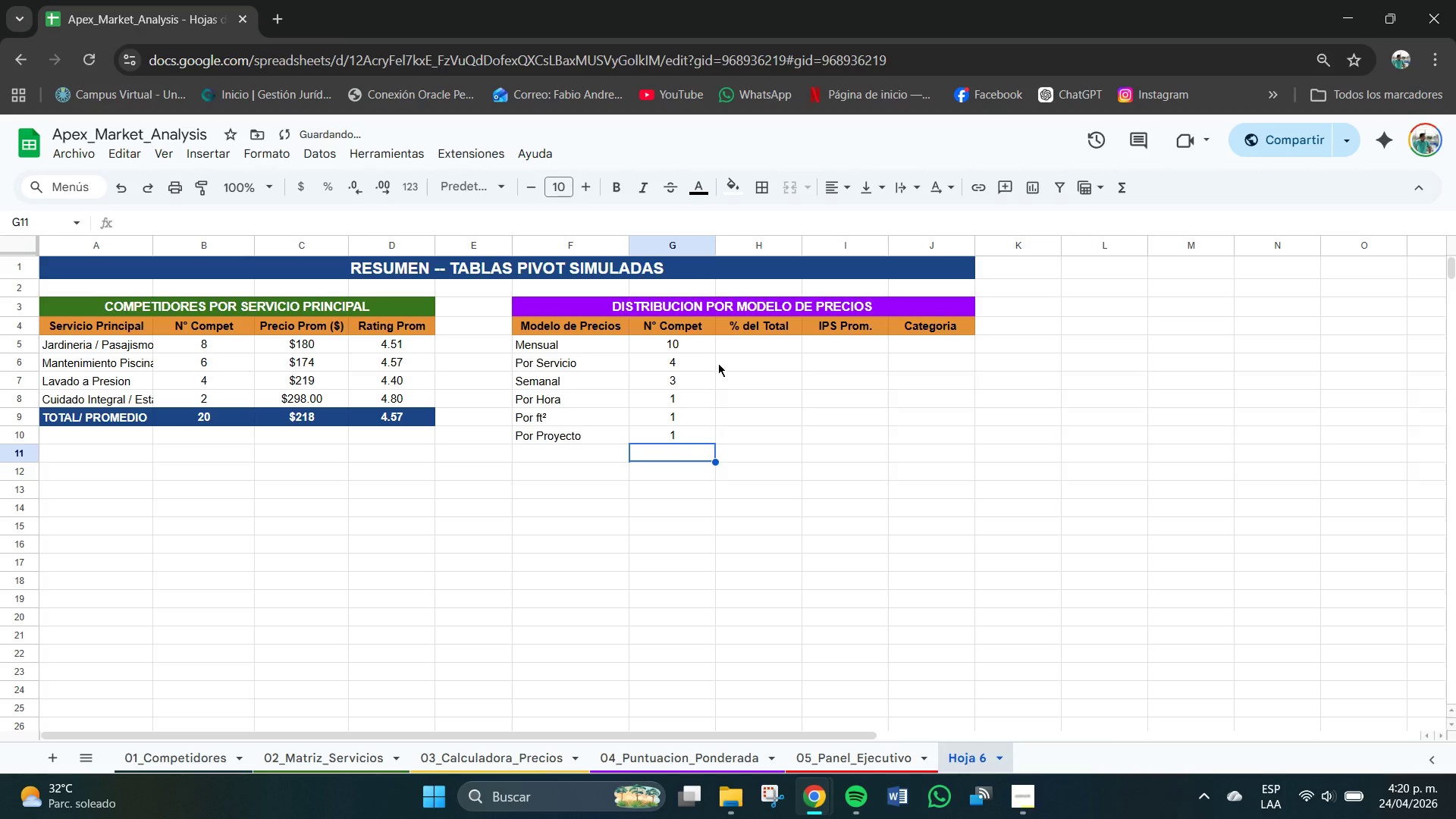 
left_click([762, 339])
 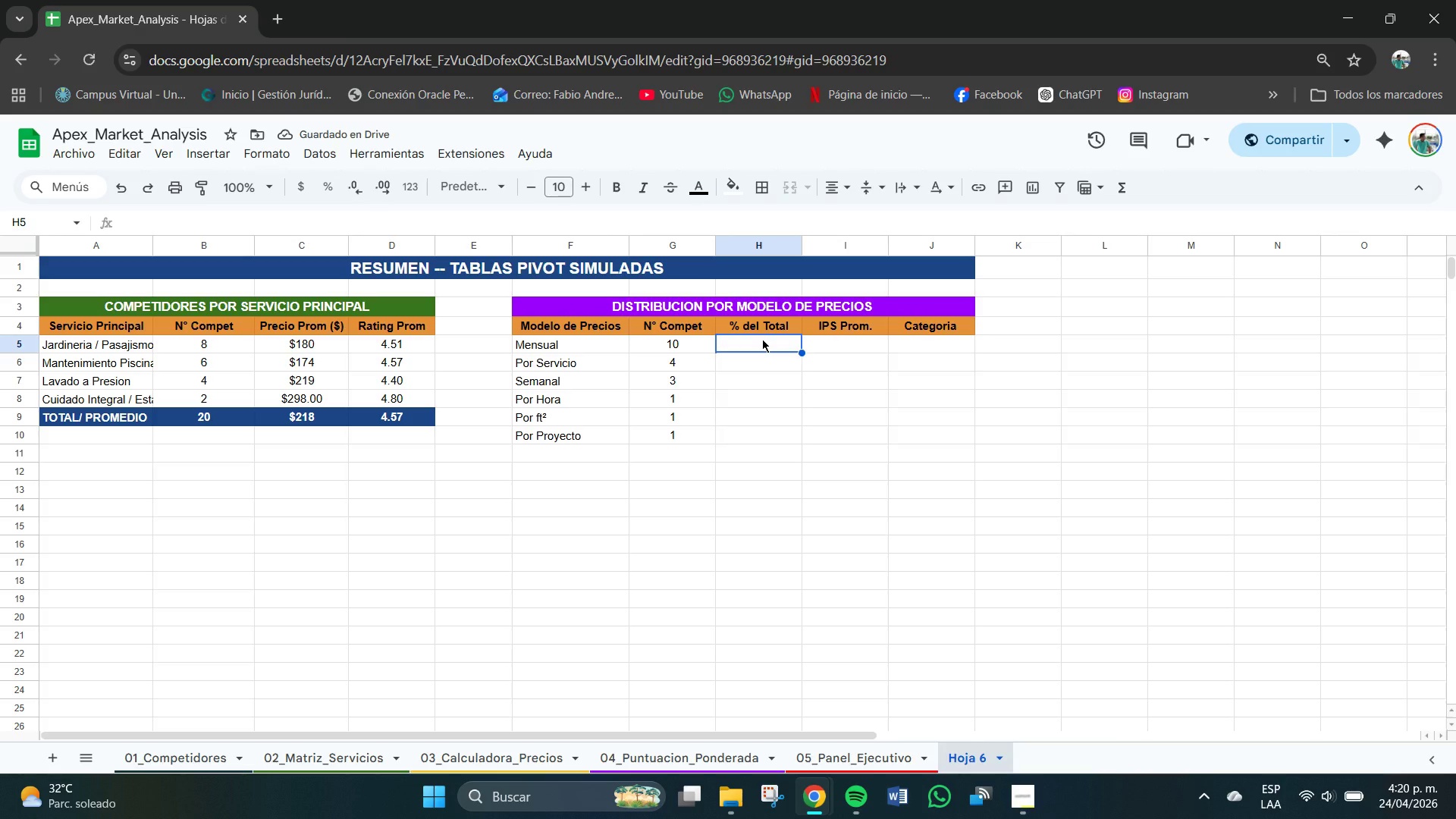 
type()G5&20+100)
 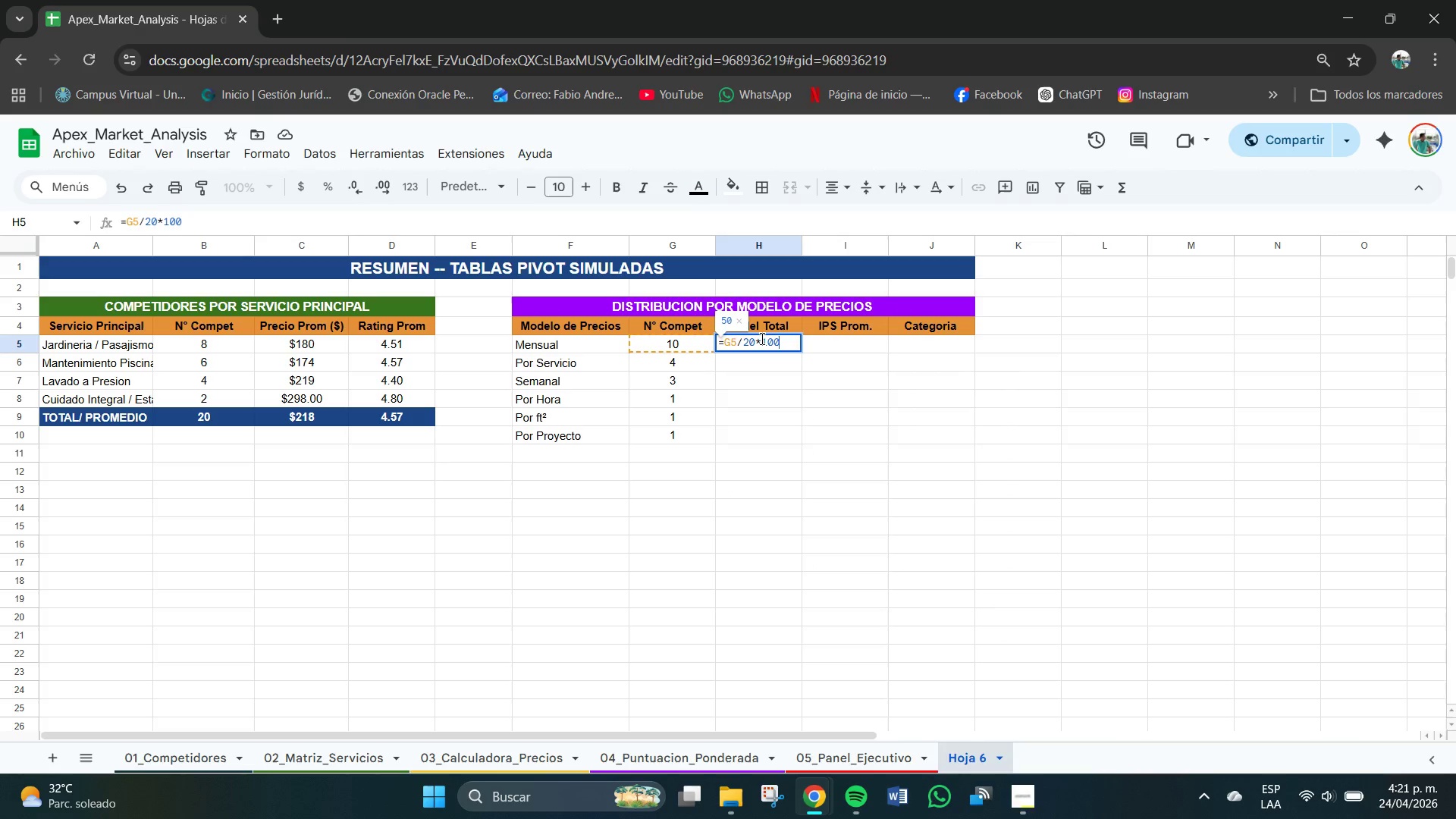 
key(Enter)
 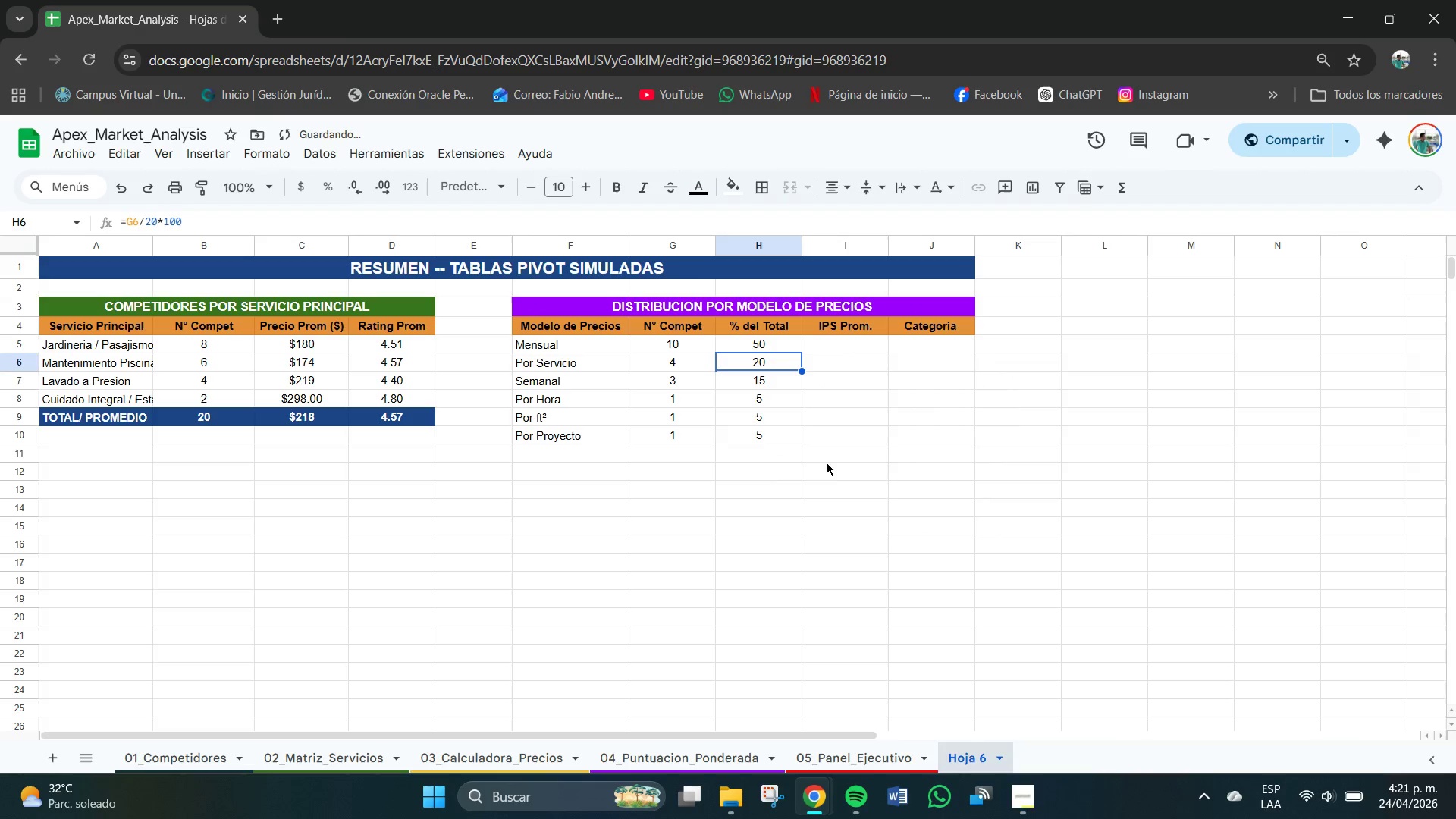 
left_click_drag(start_coordinate=[780, 344], to_coordinate=[780, 431])
 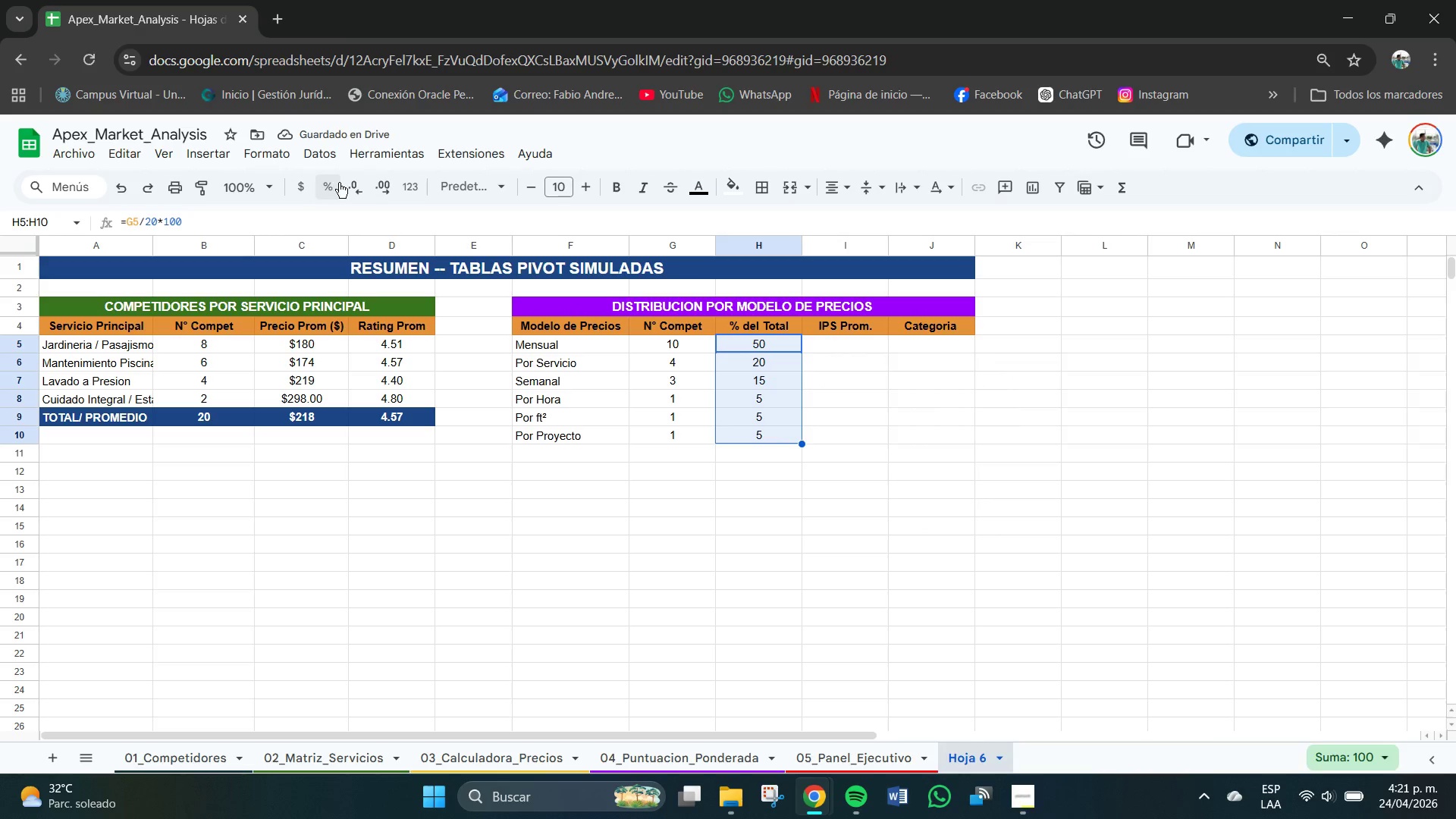 
left_click([324, 187])
 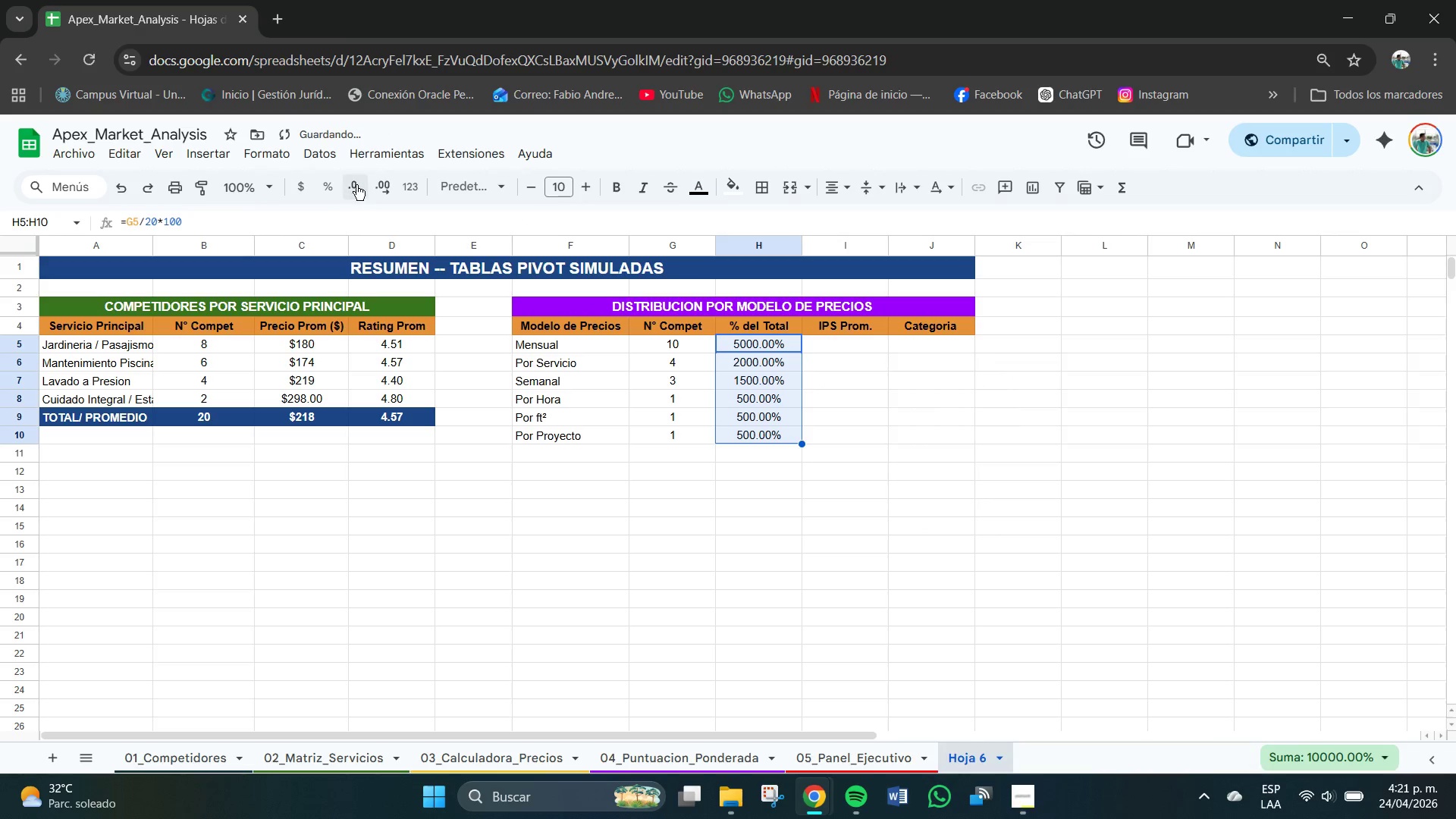 
double_click([356, 183])
 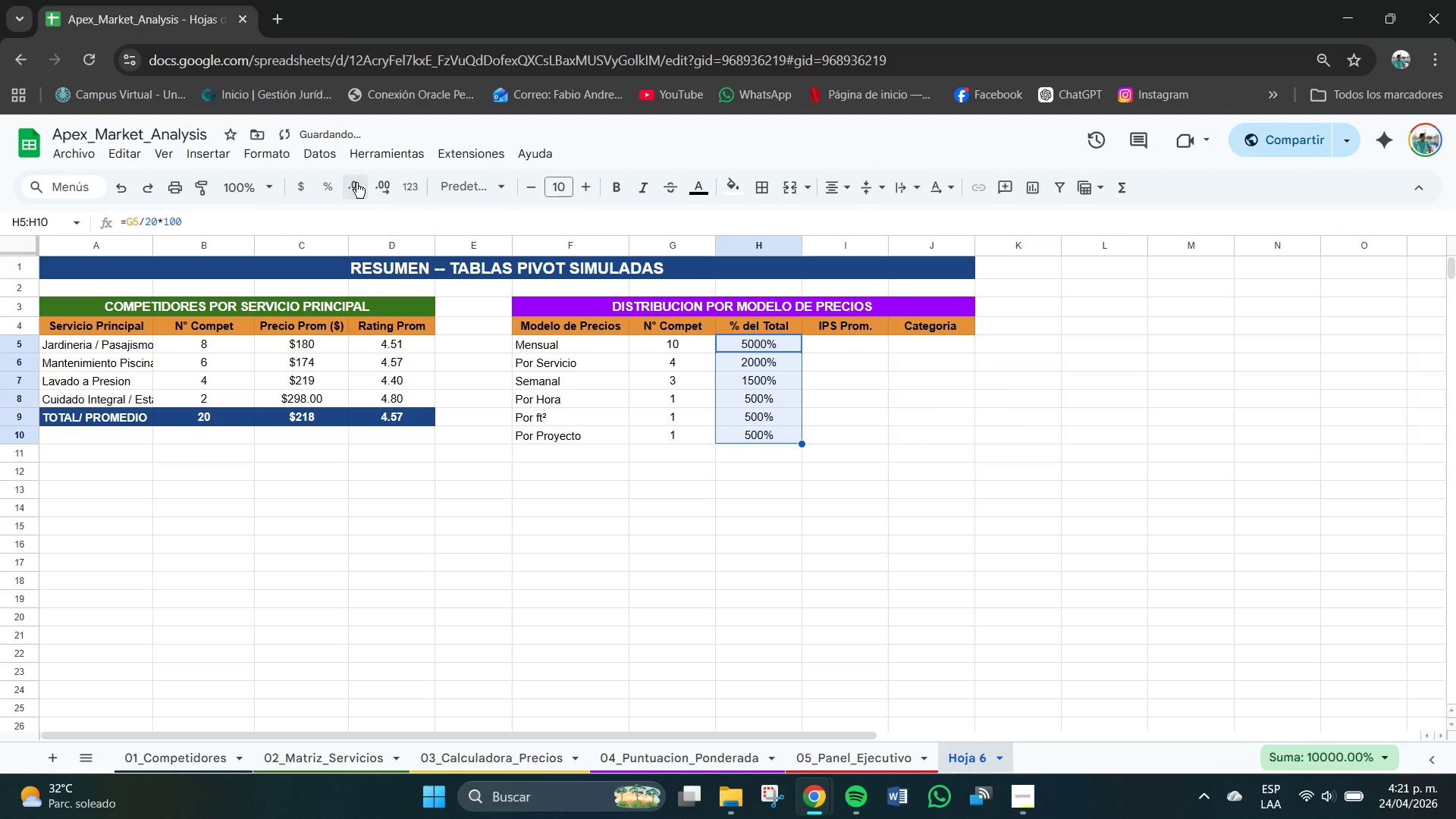 
triple_click([356, 183])
 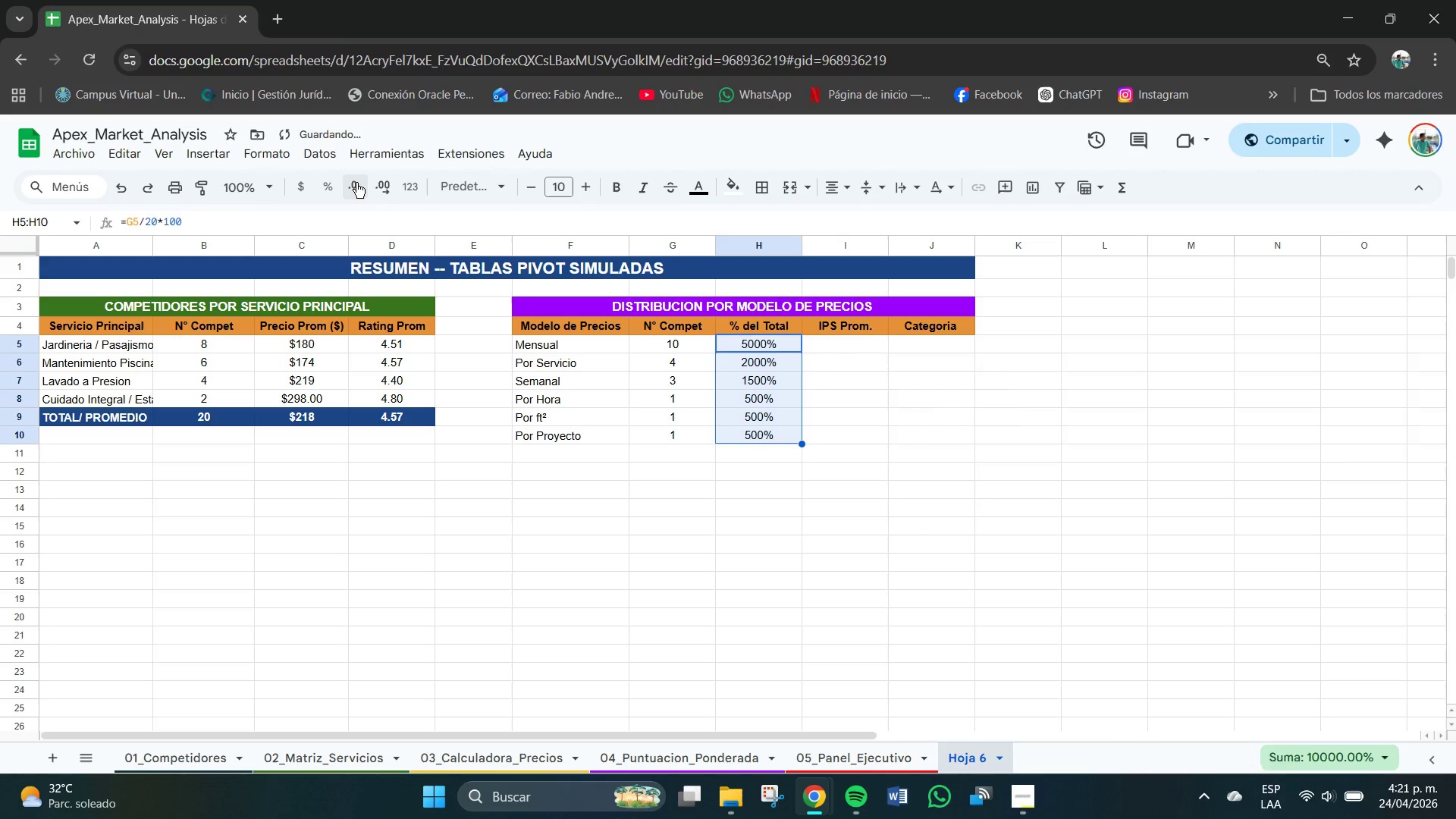 
triple_click([356, 183])
 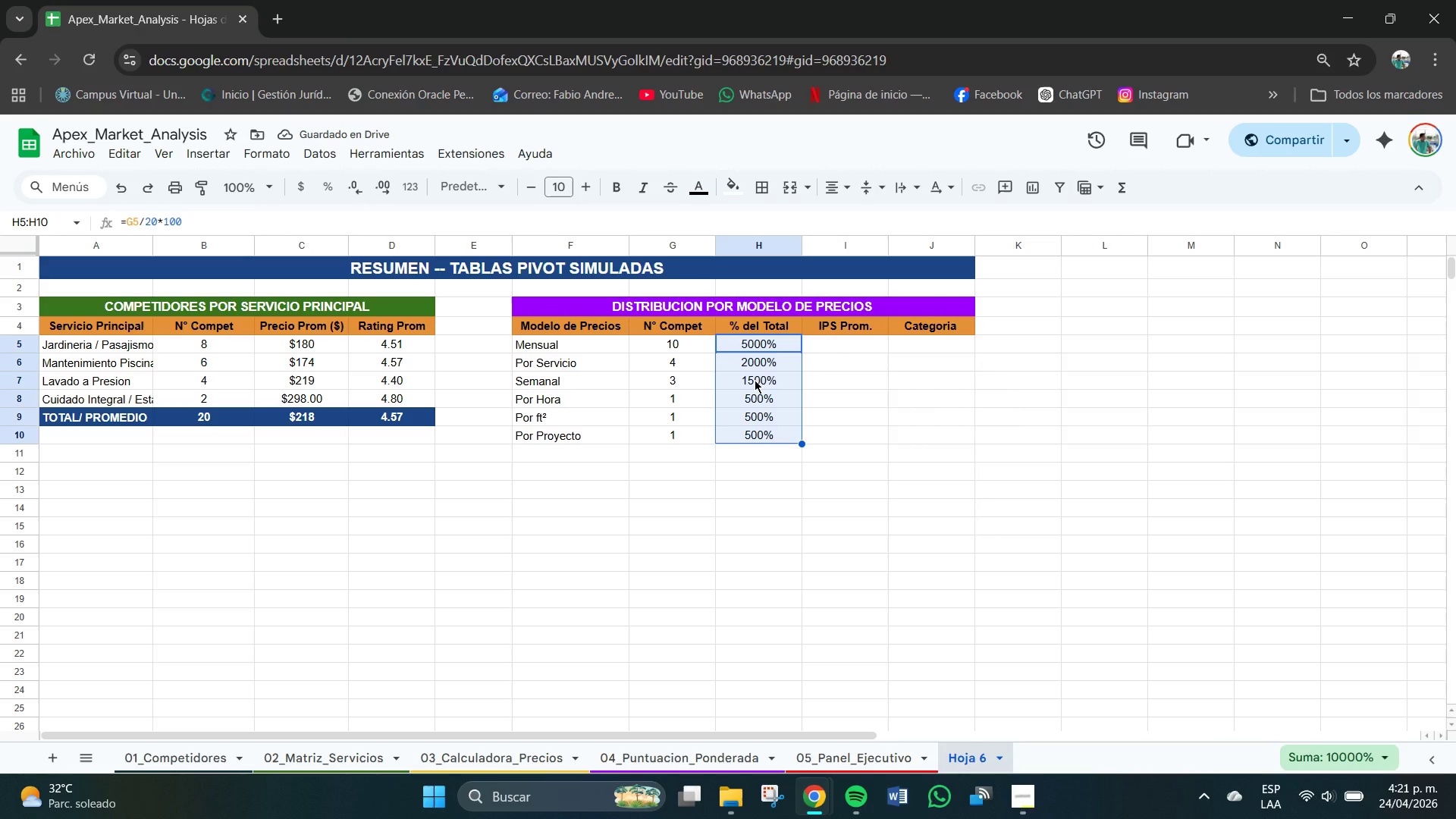 
double_click([769, 343])
 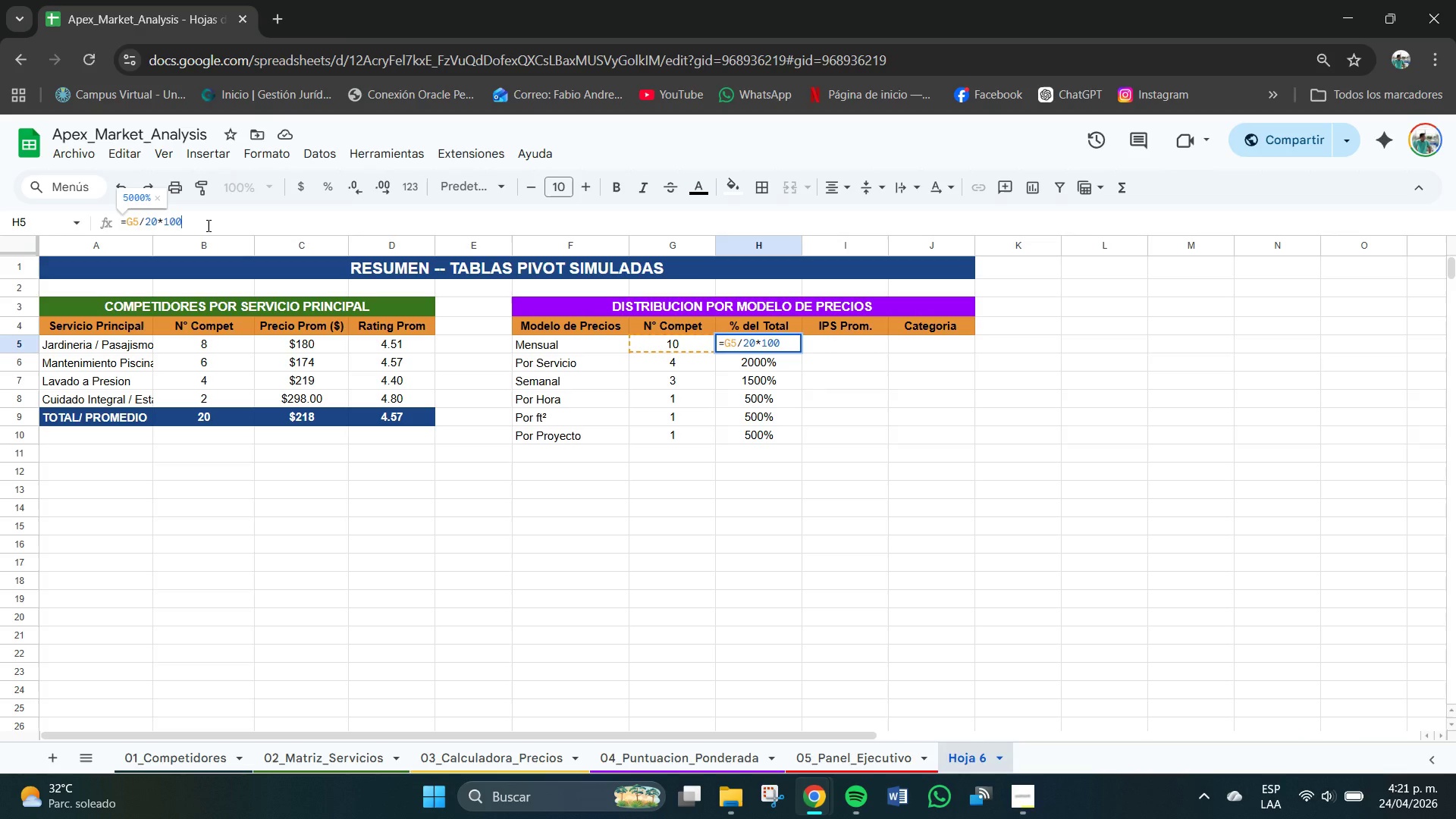 
key(PrintScreen)
 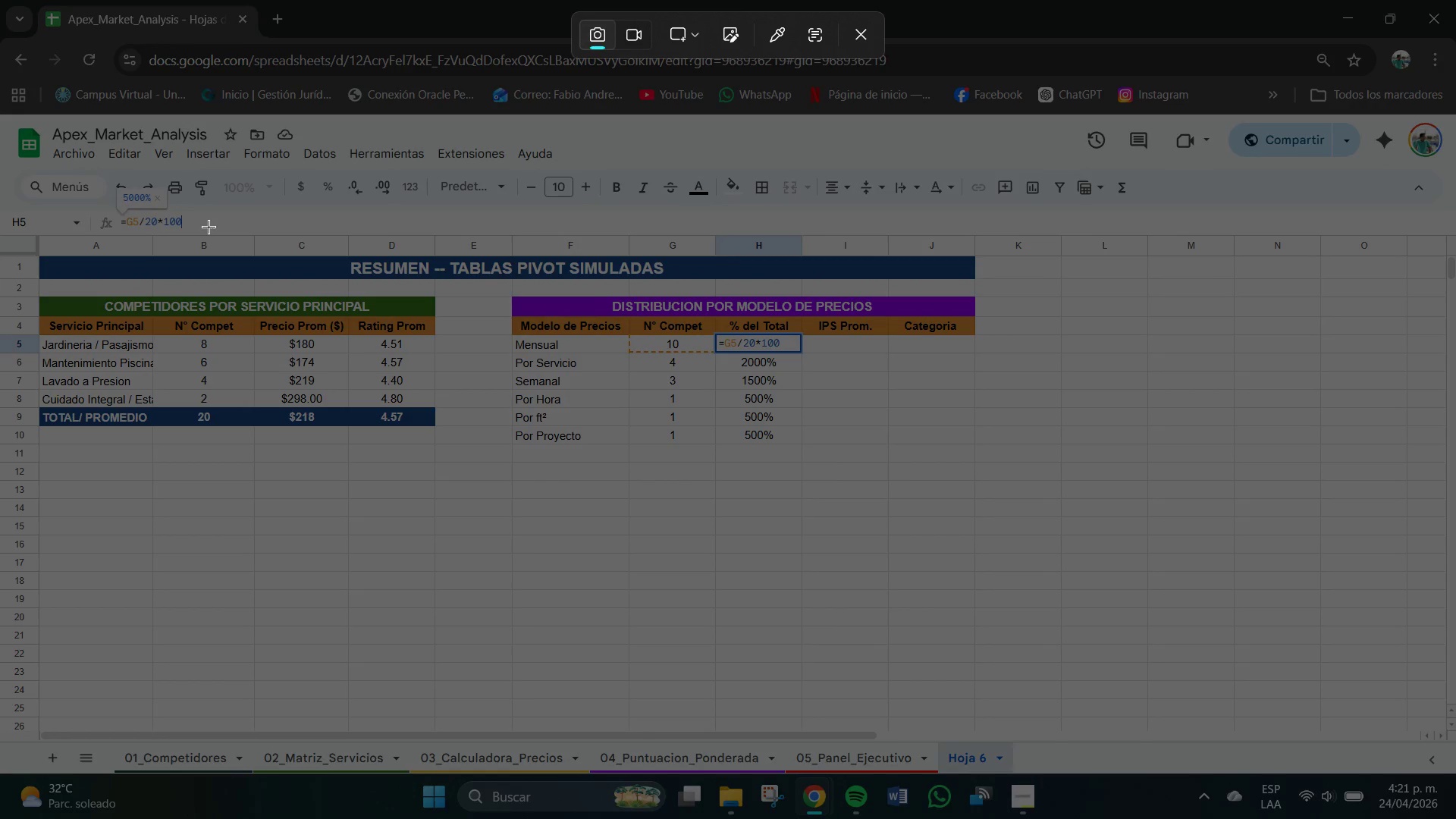 
key(Escape)
 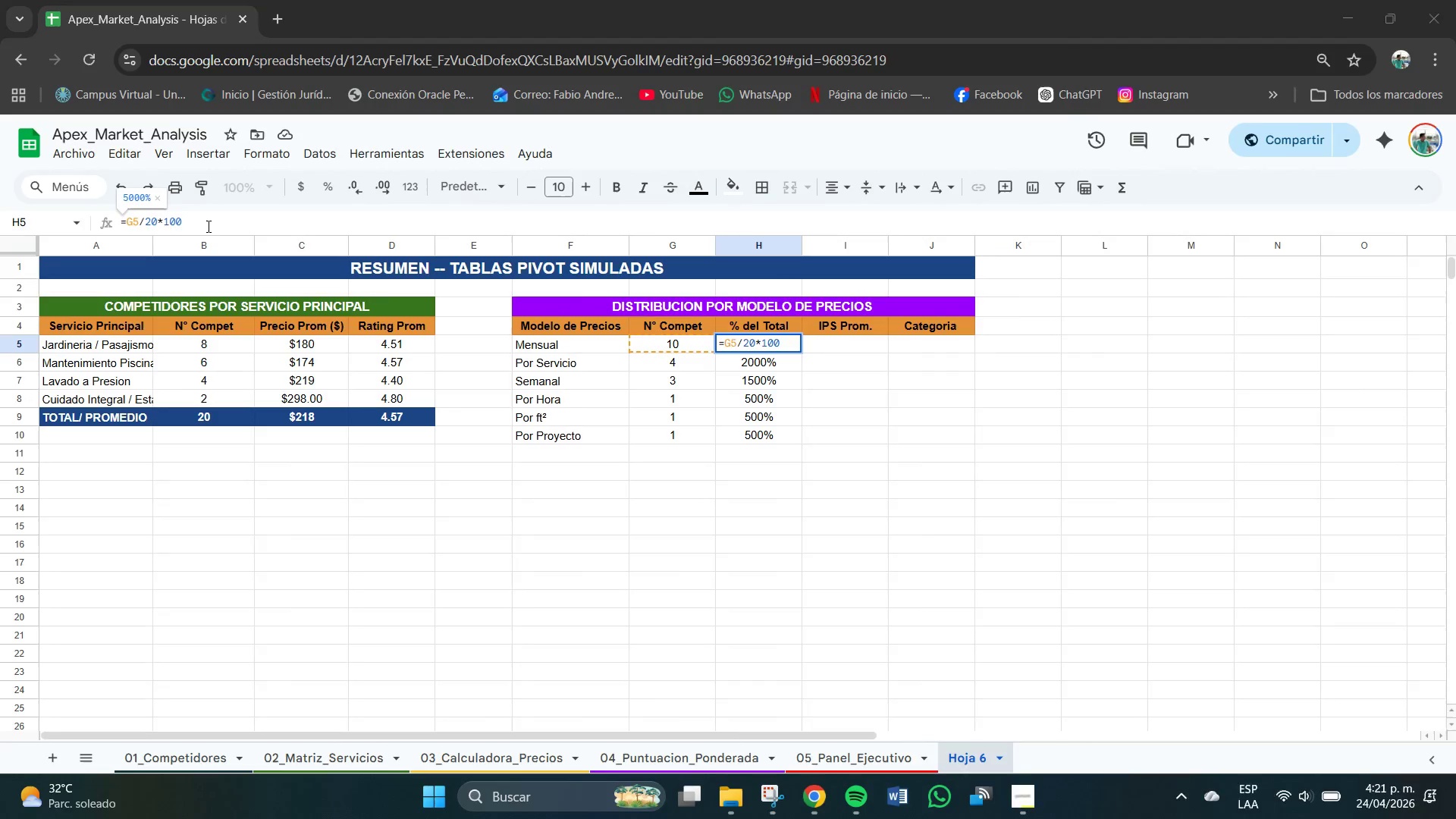 
left_click([209, 227])
 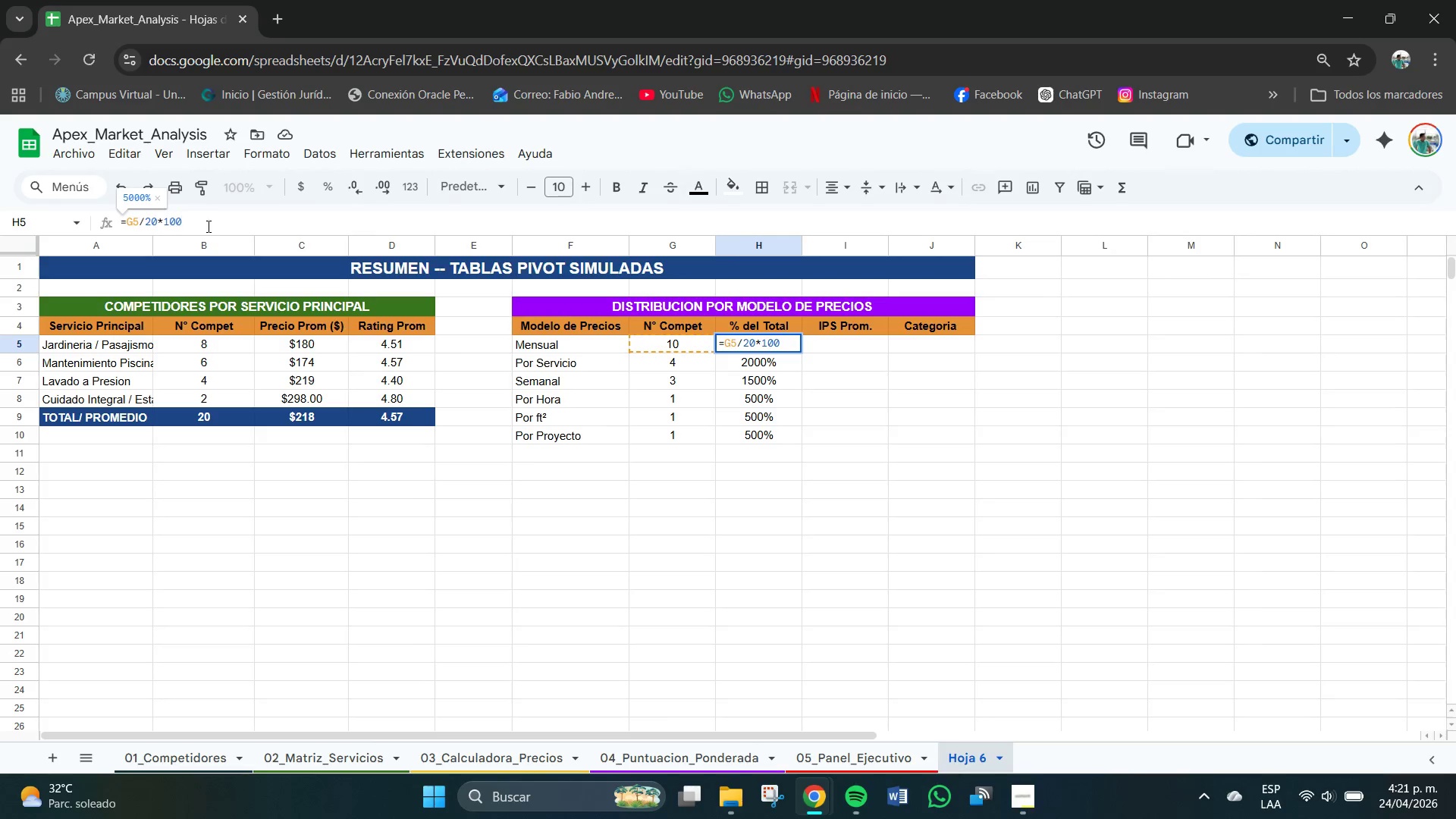 
key(Backspace)
 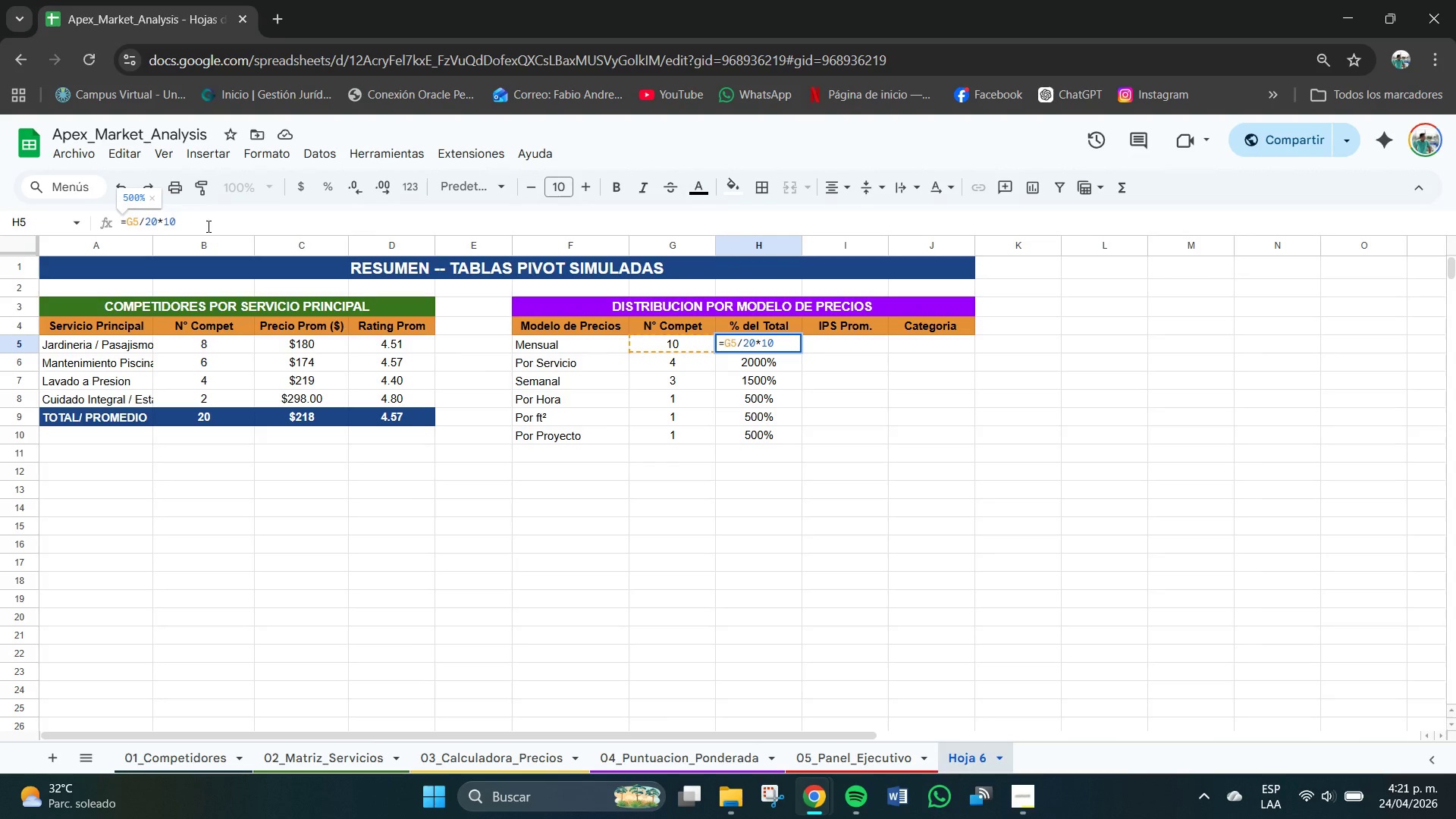 
key(Backspace)
 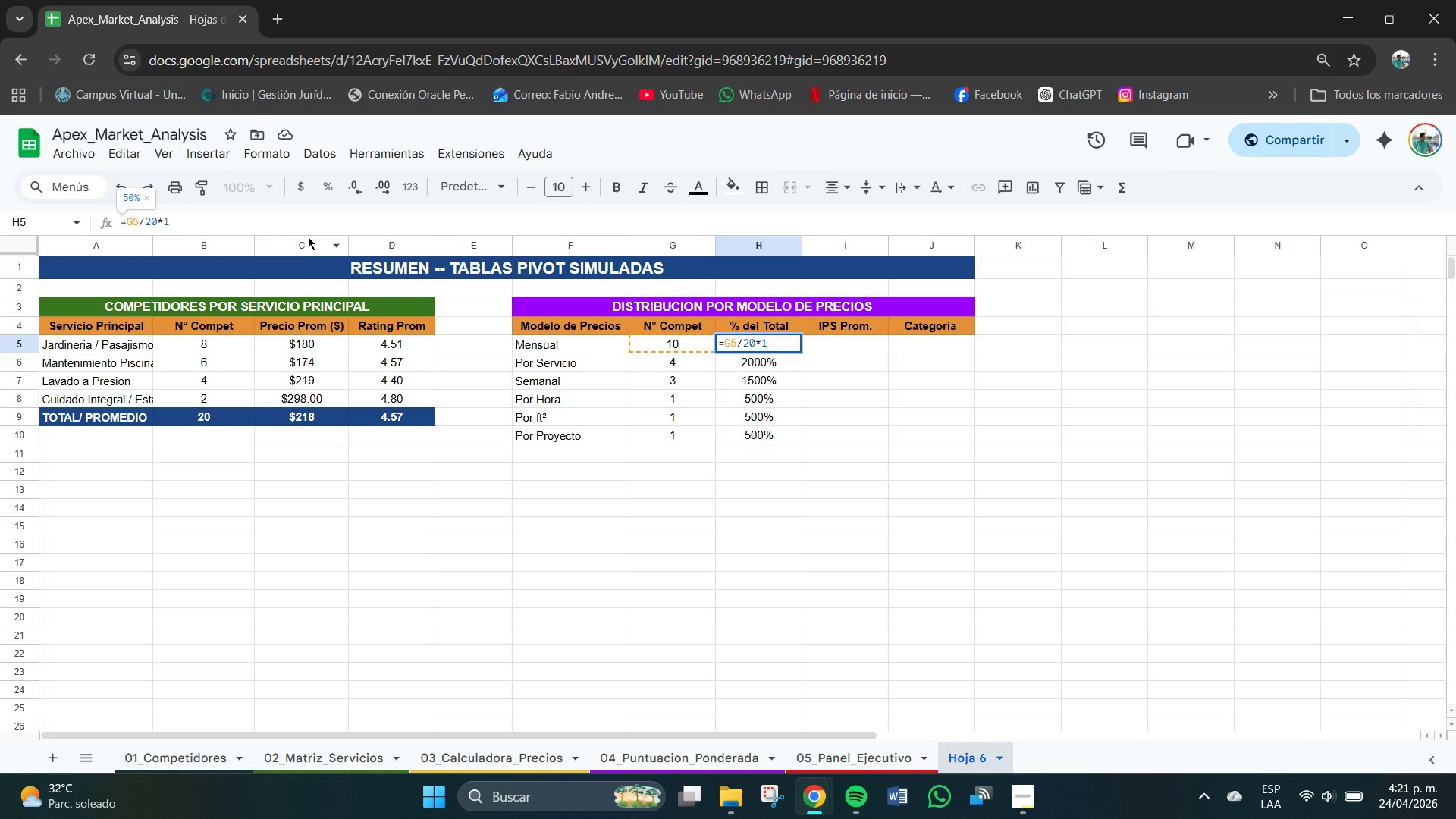 
key(Slash)
 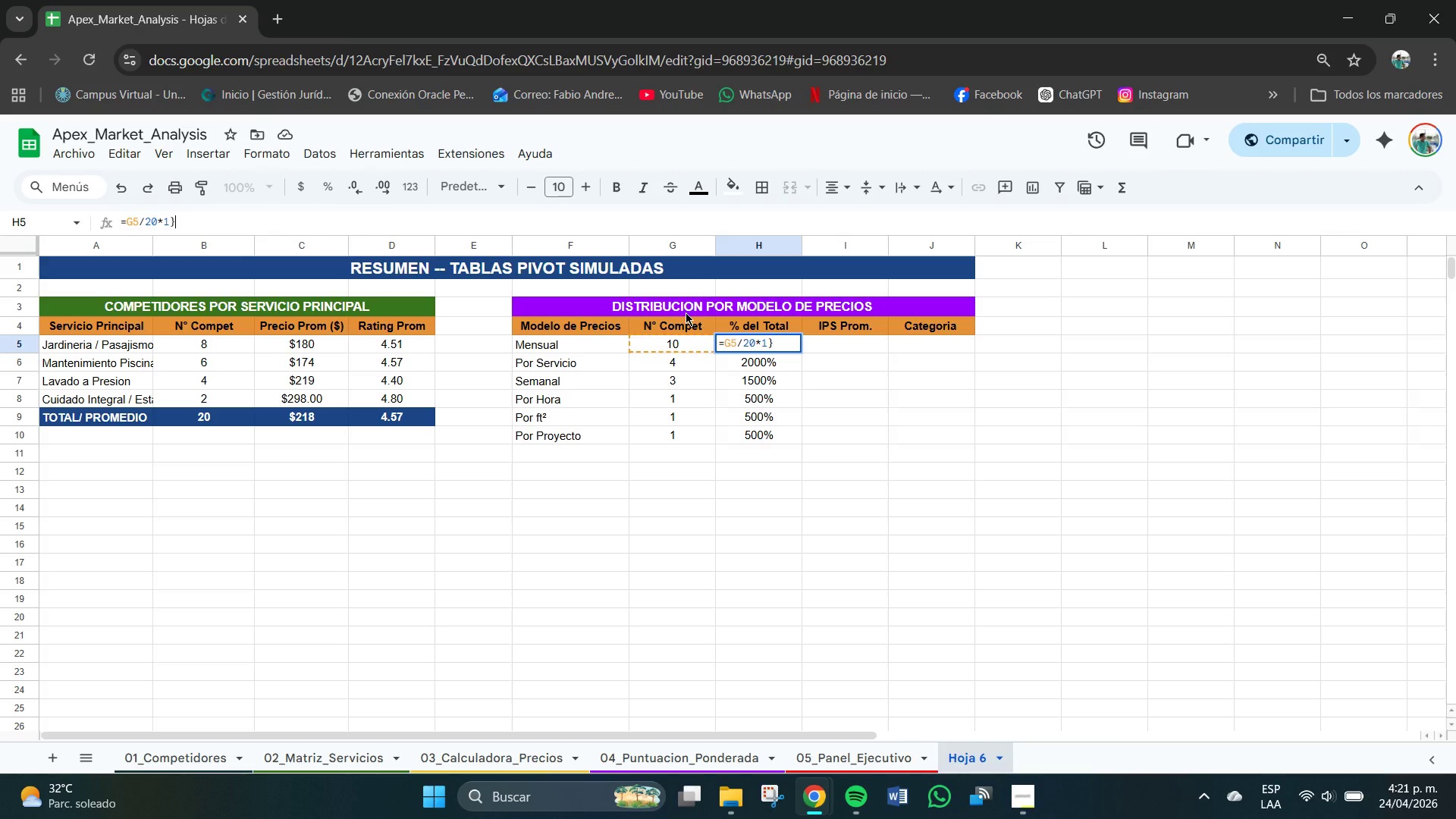 
key(Slash)
 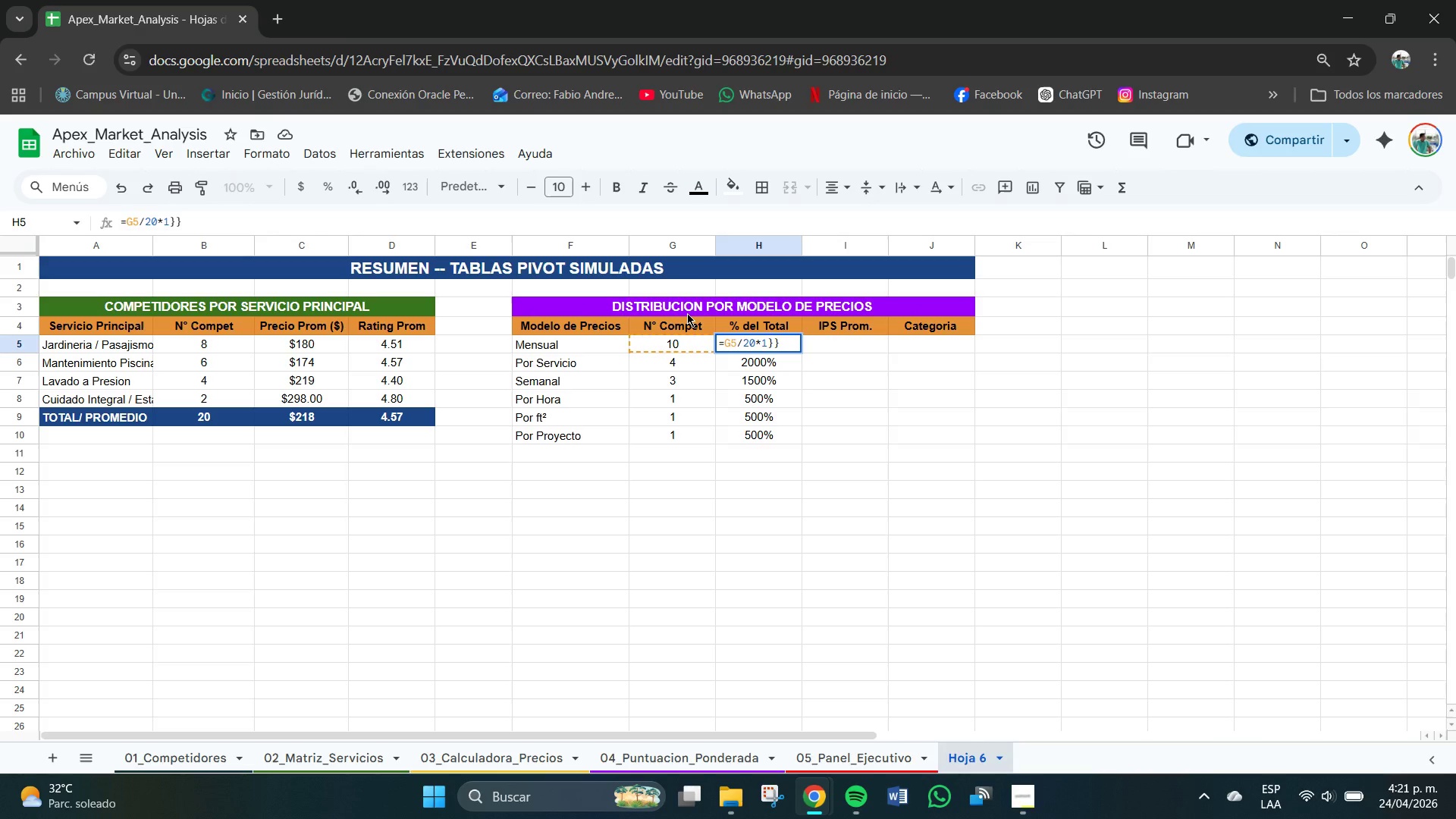 
key(Backspace)
 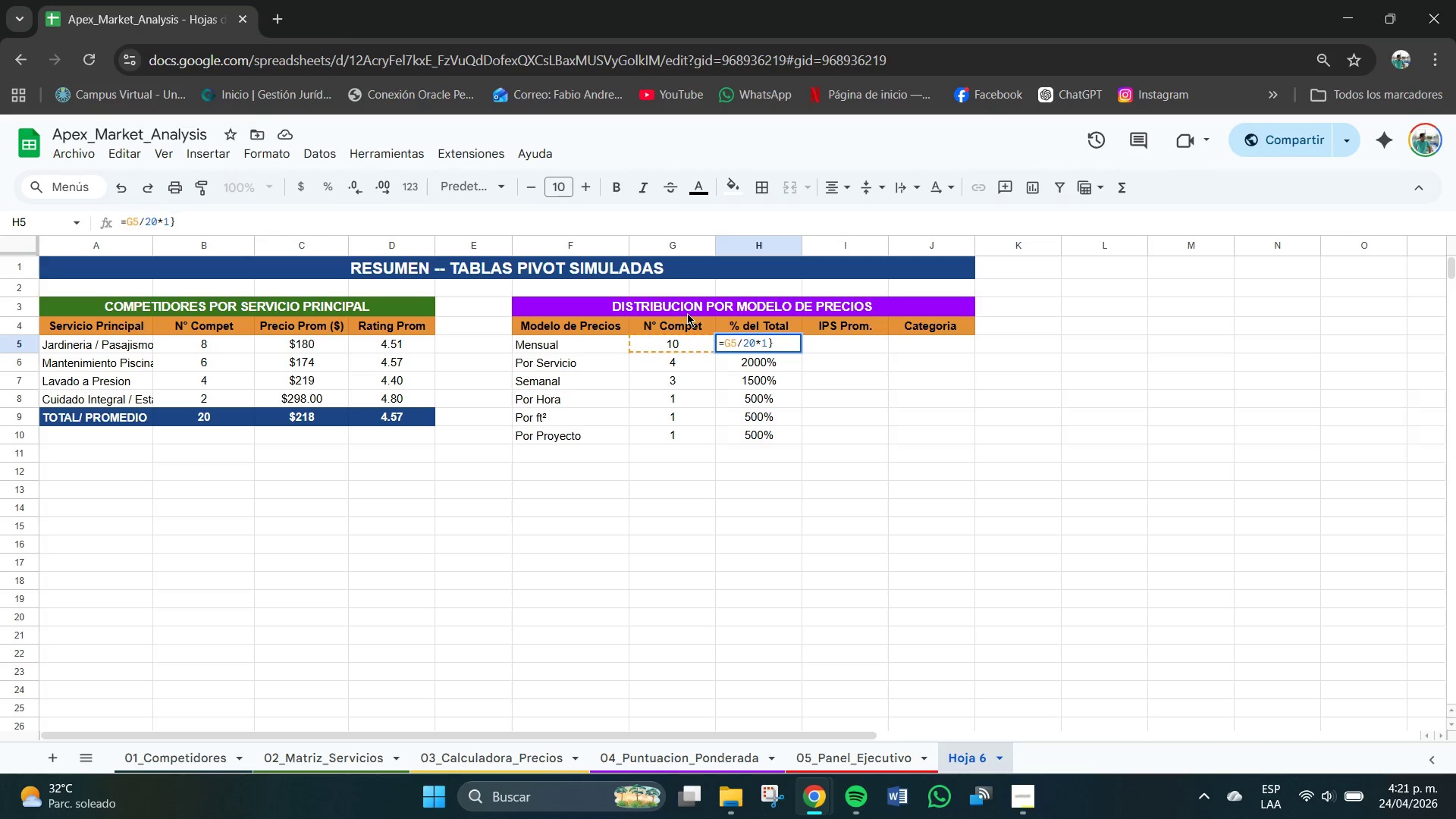 
key(Enter)
 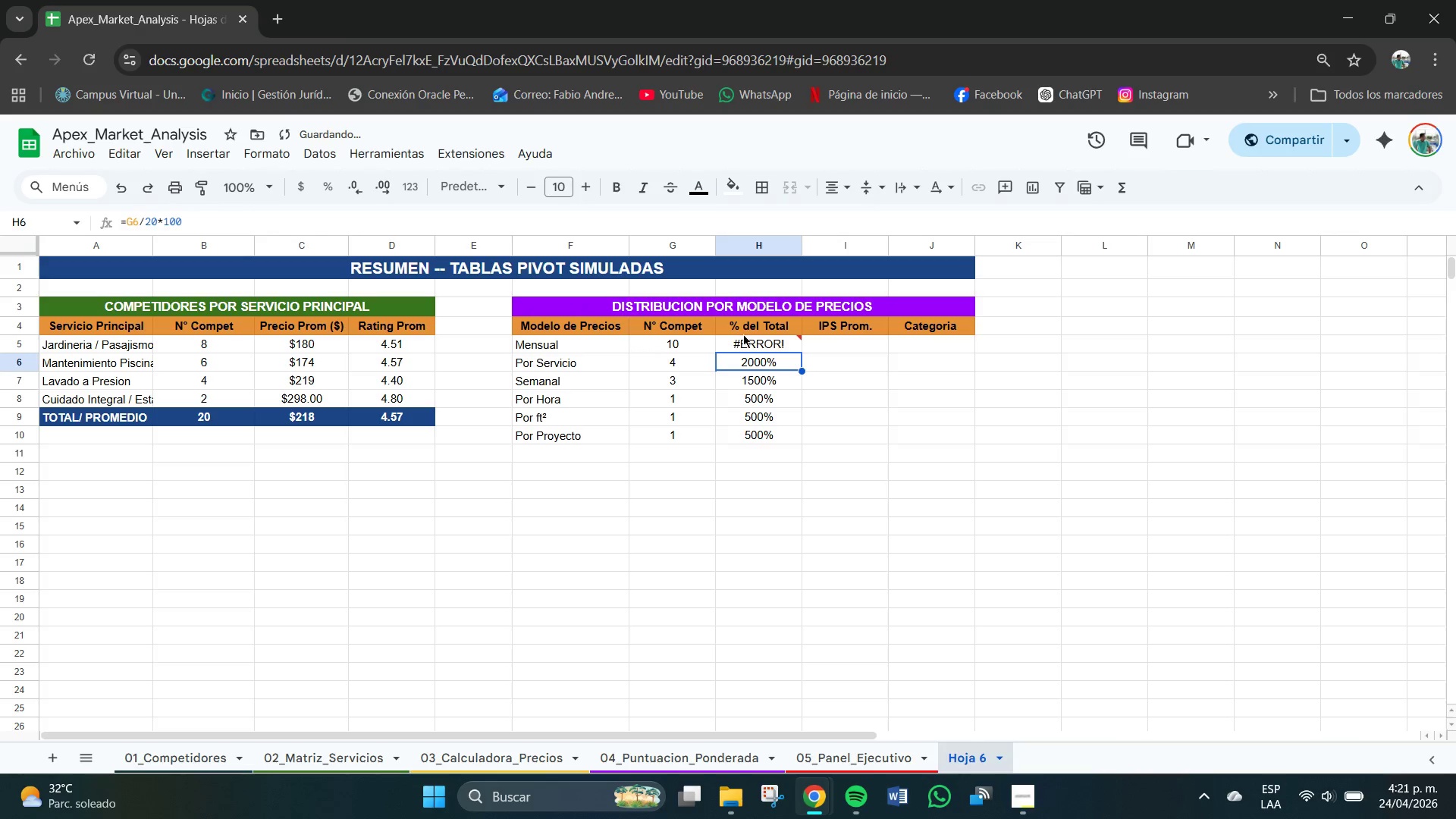 
left_click([758, 344])
 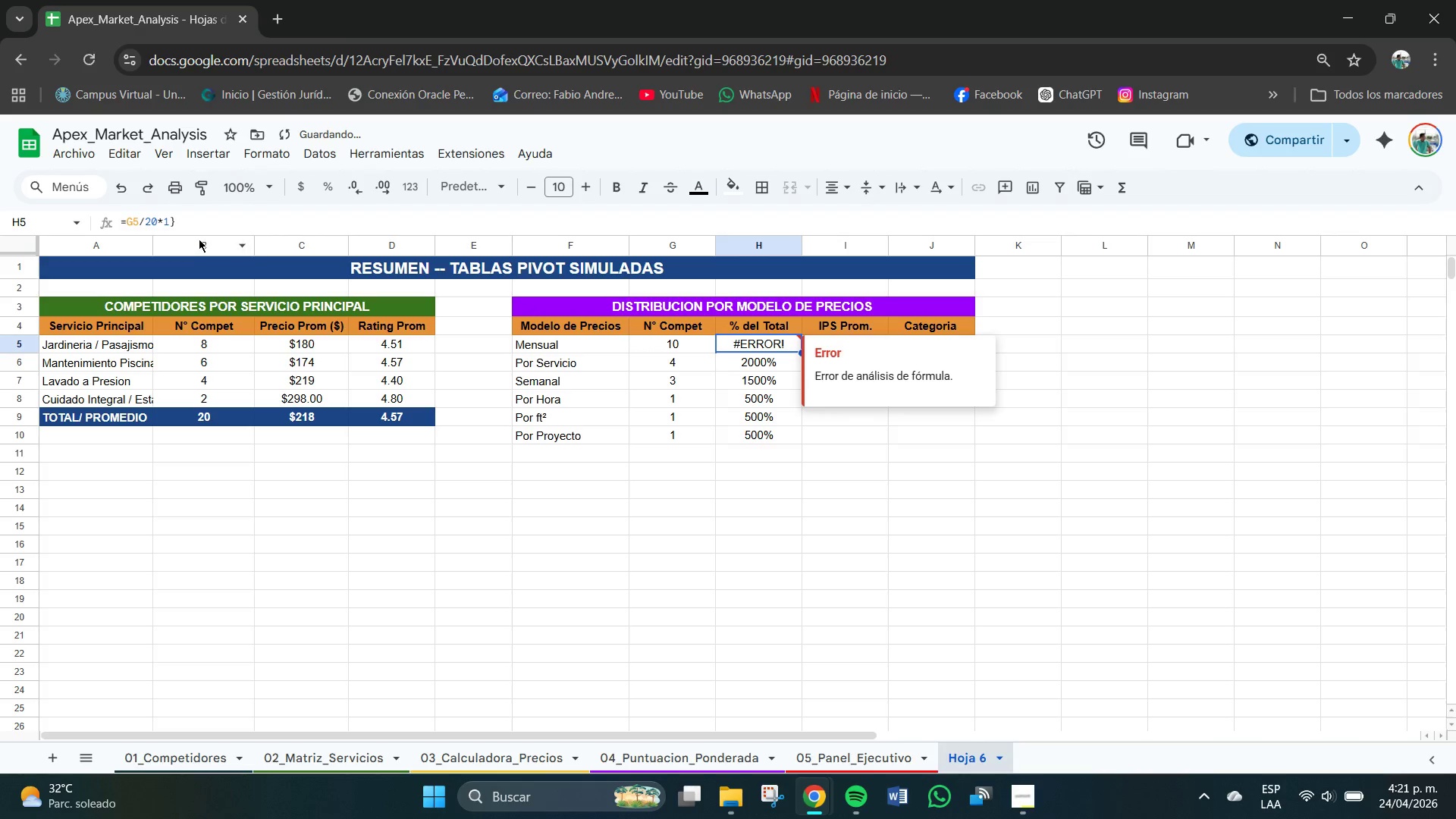 
left_click([187, 225])
 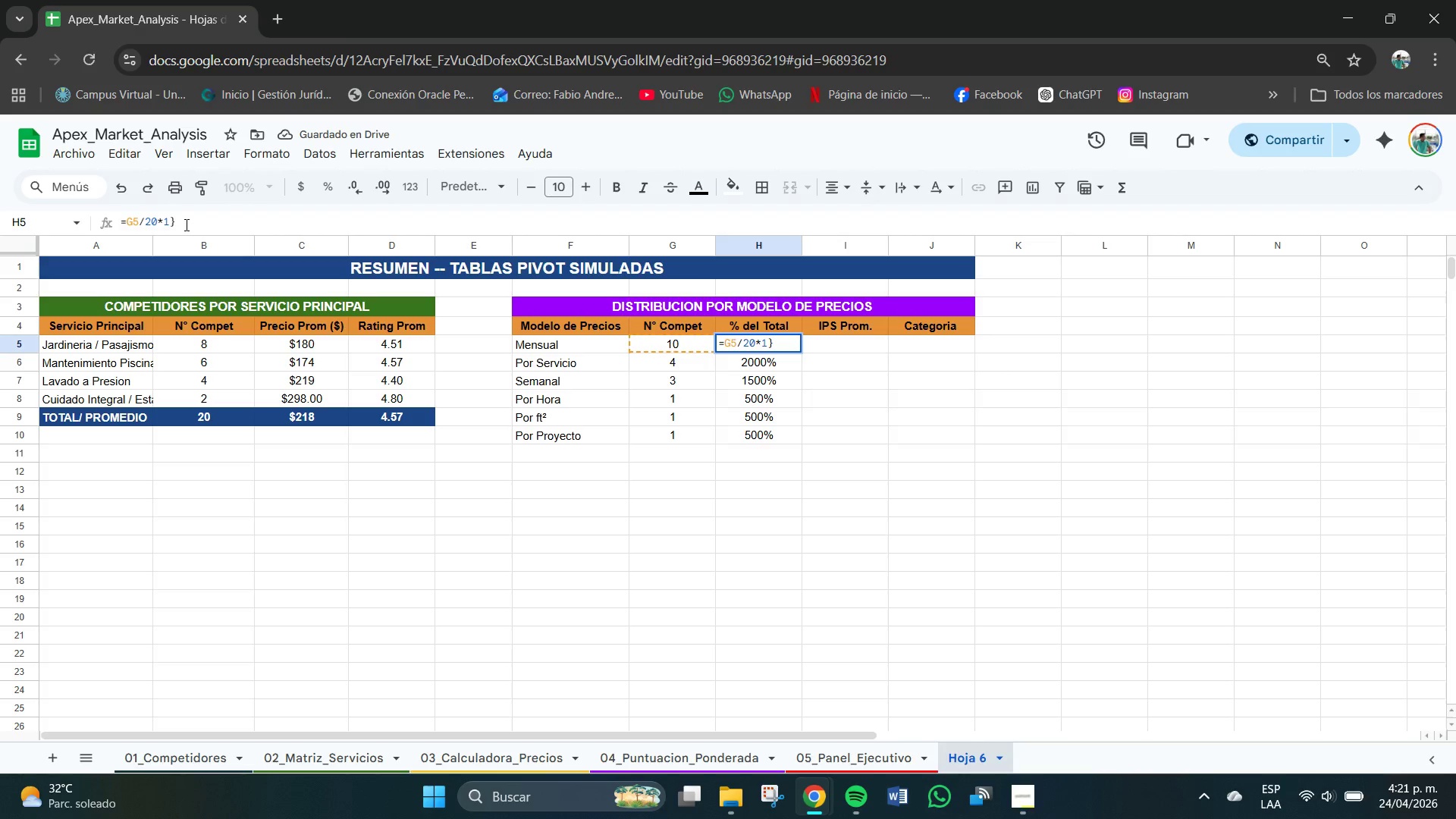 
key(Backspace)
 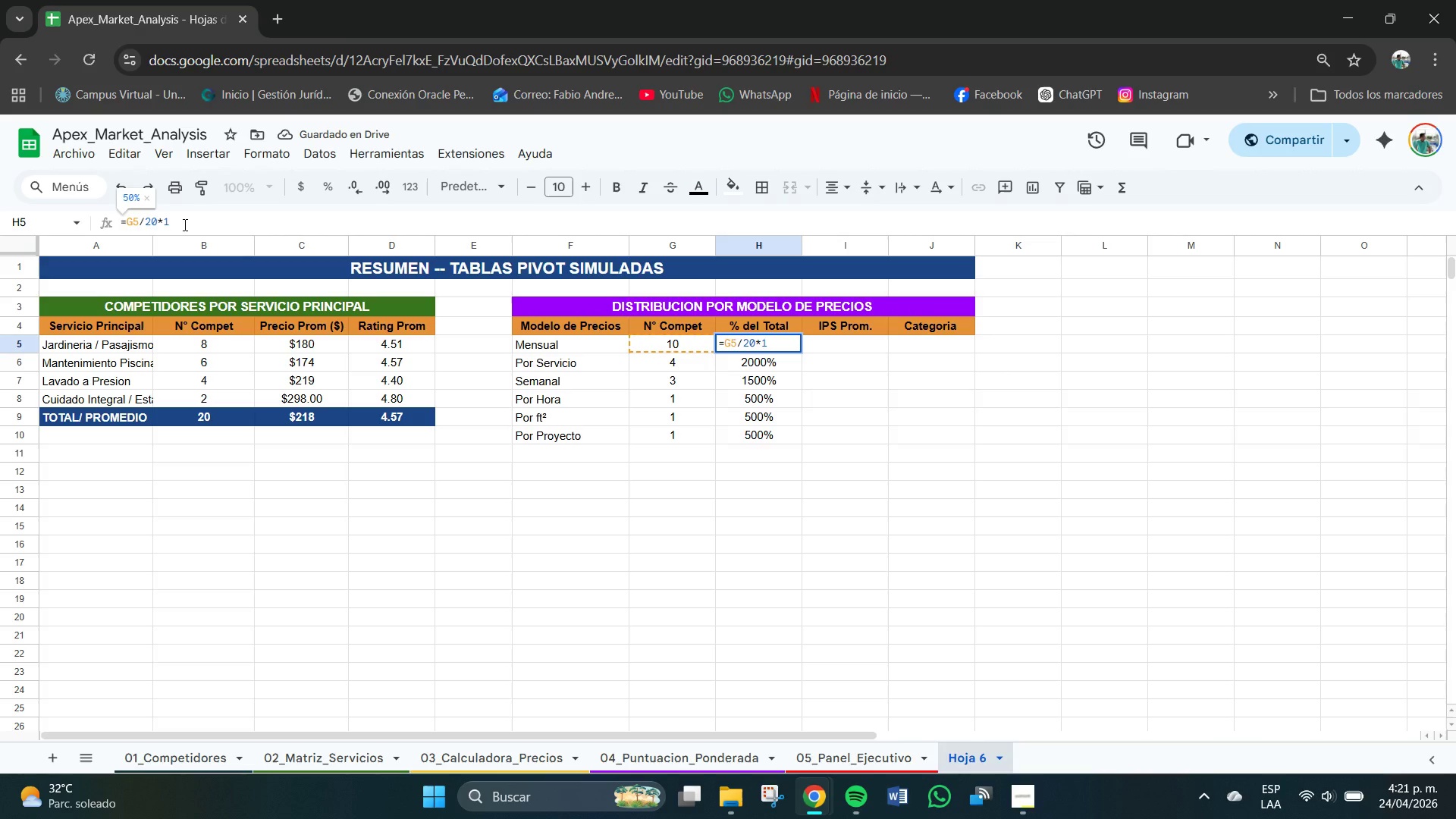 
key(Enter)
 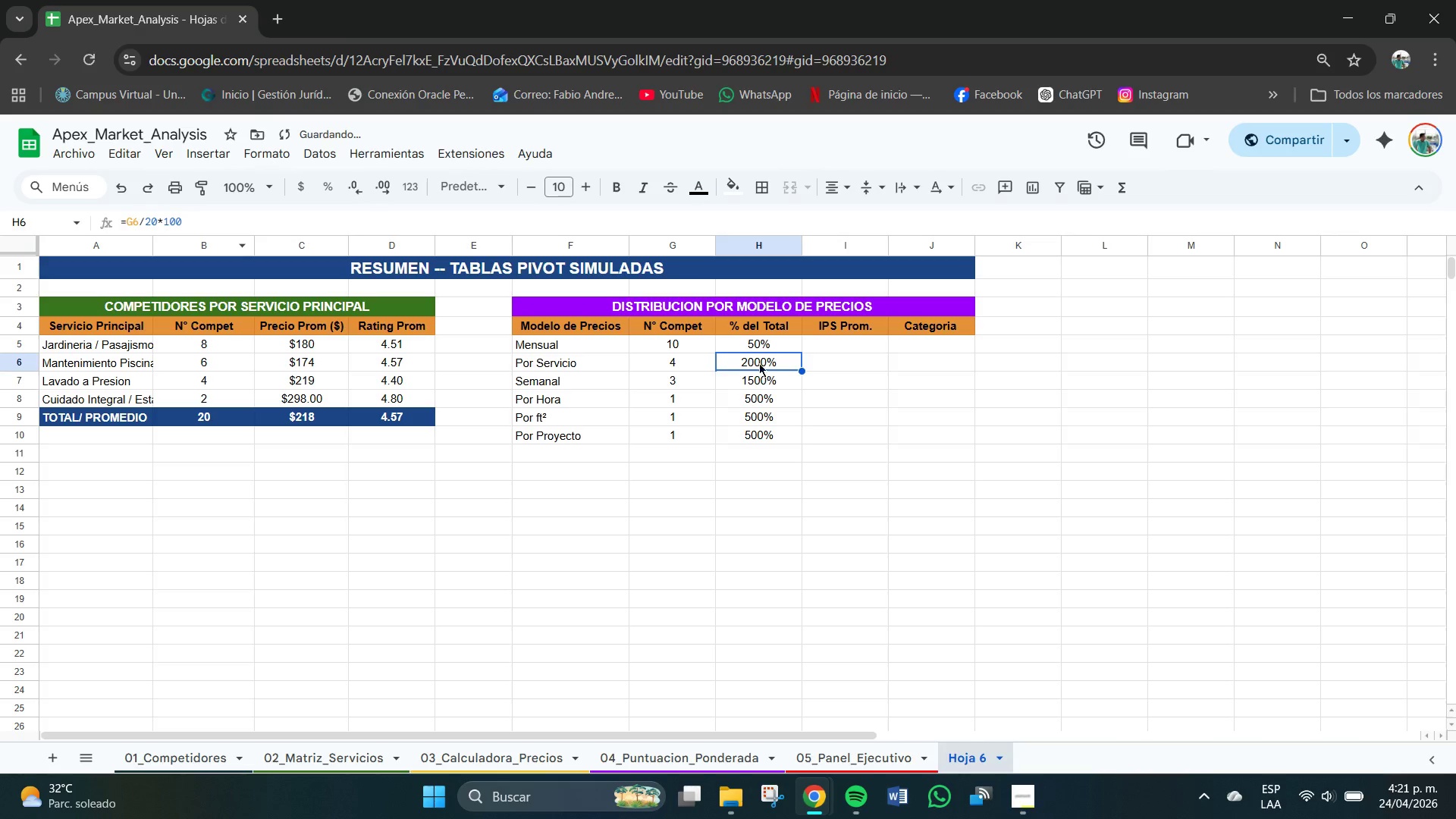 
left_click([752, 344])
 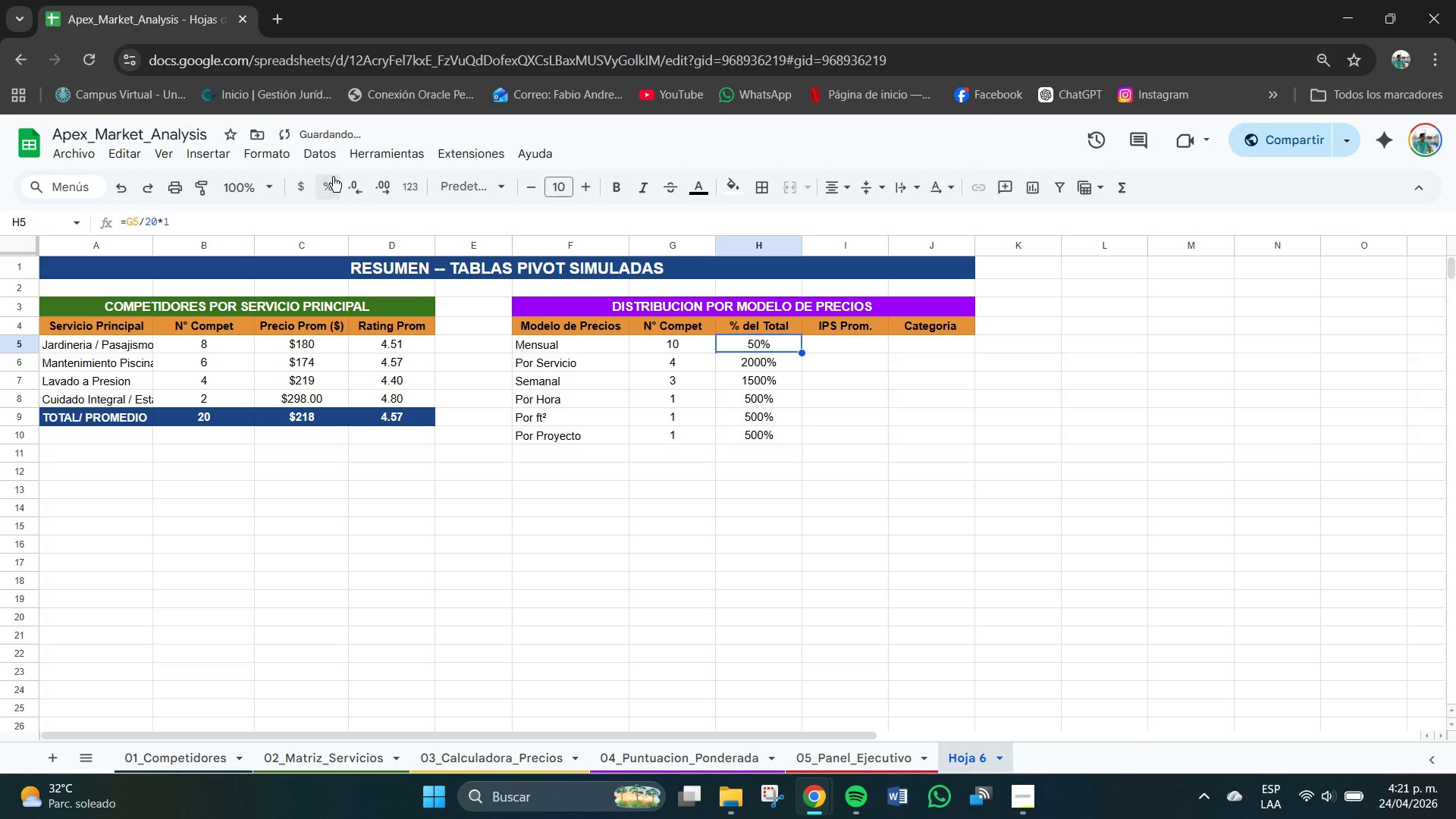 
left_click([333, 179])
 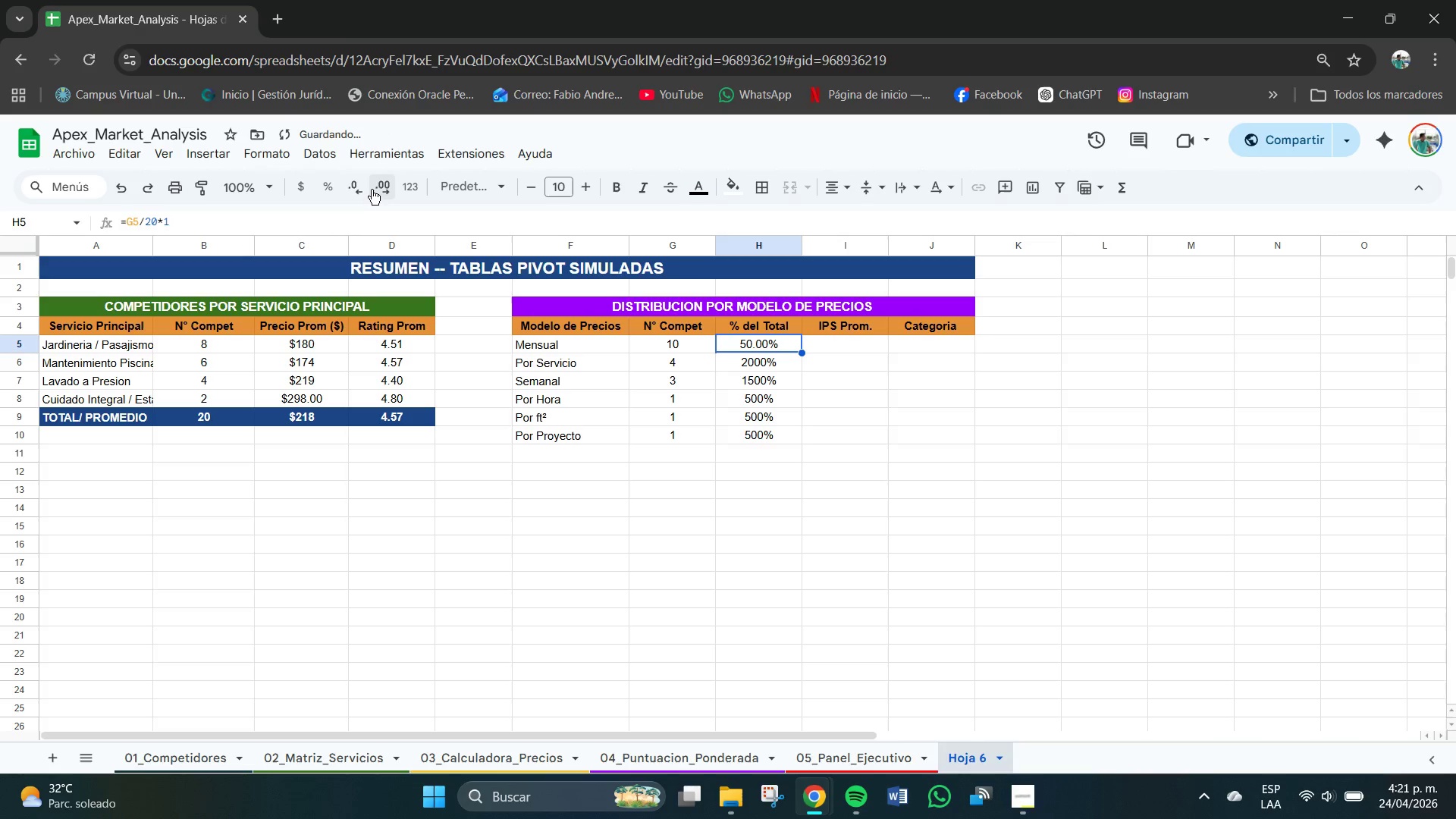 
left_click([358, 185])
 